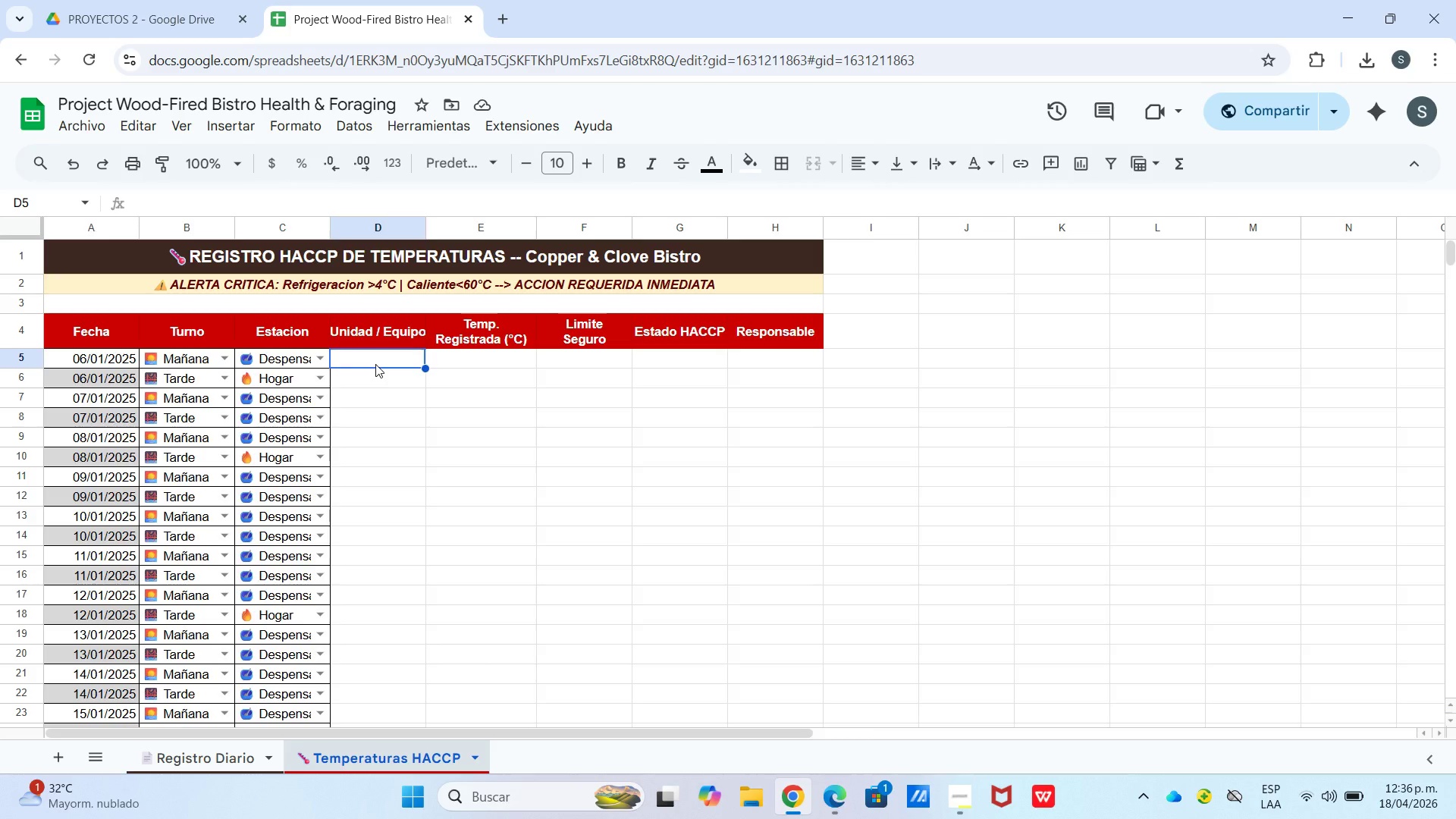 
wait(7.77)
 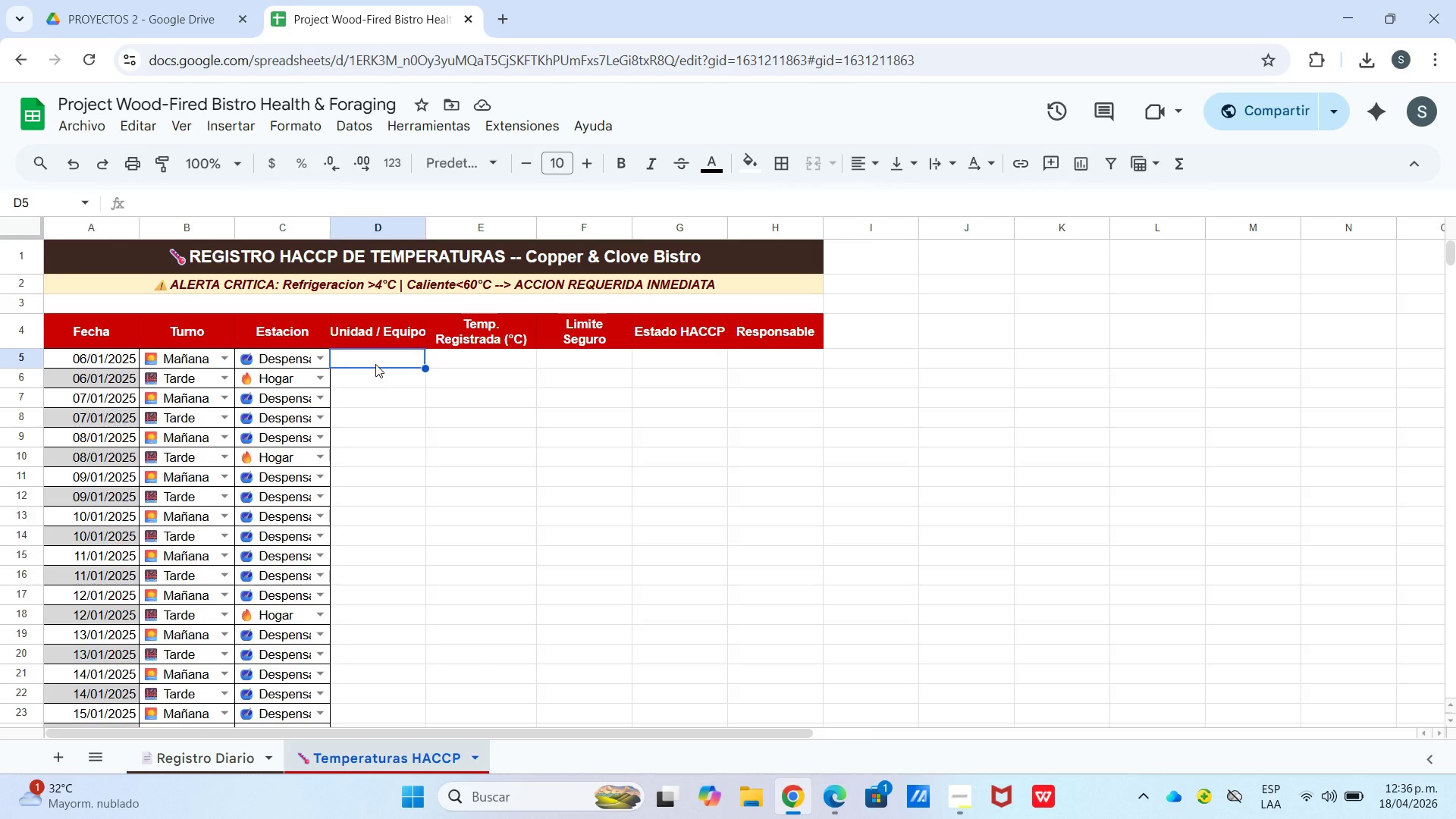 
double_click([388, 369])
 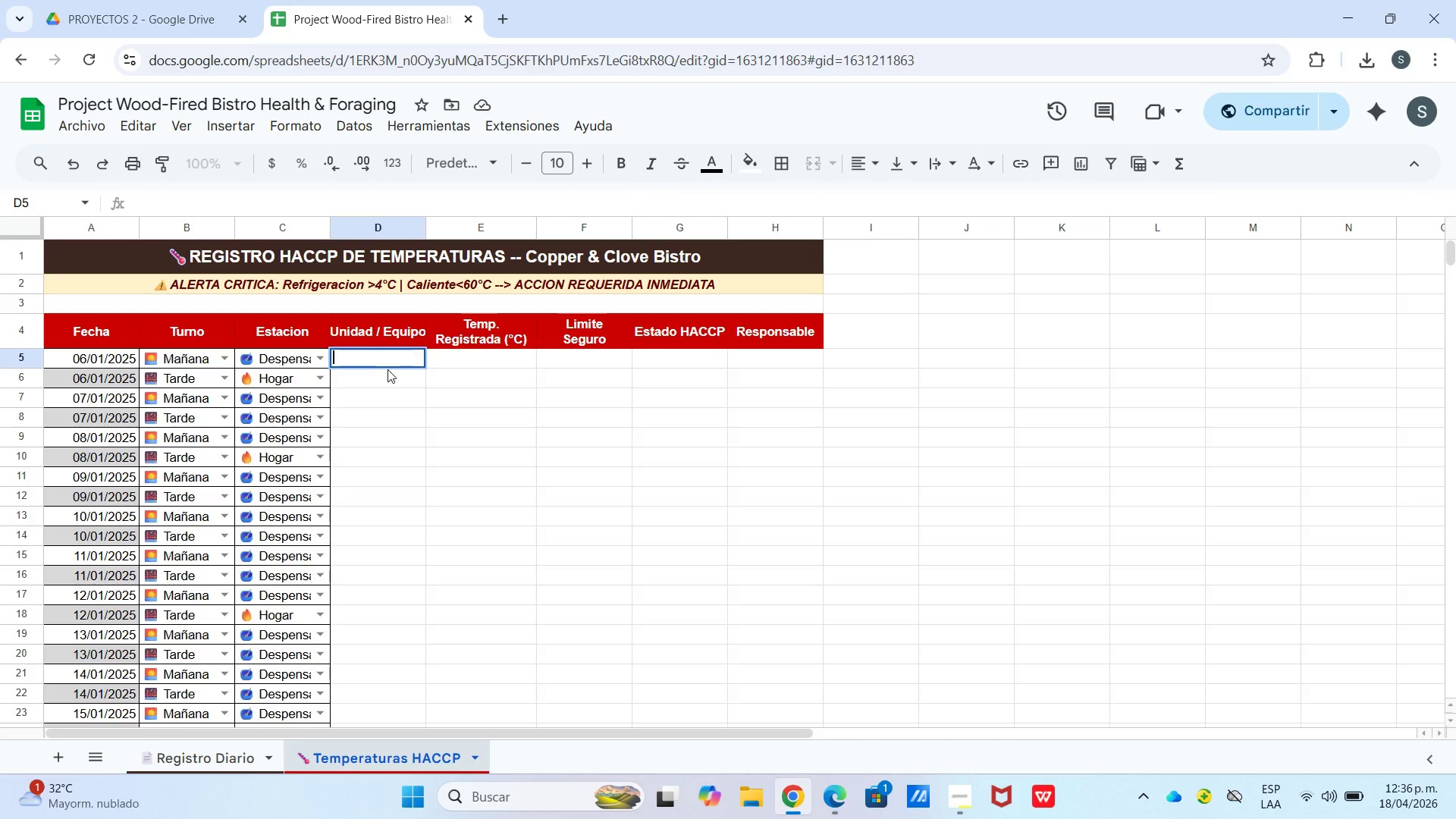 
wait(6.38)
 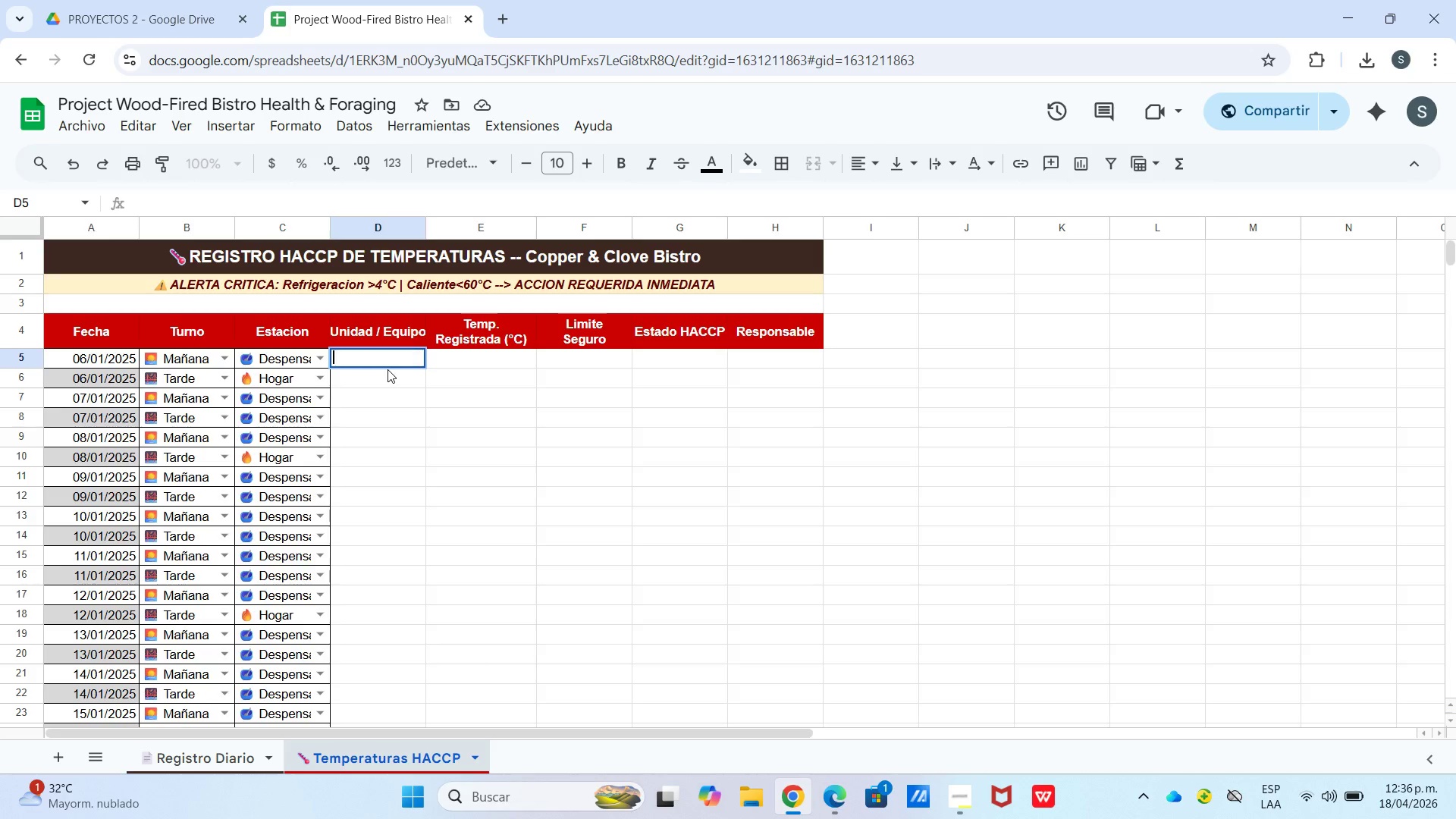 
type(Camara)
 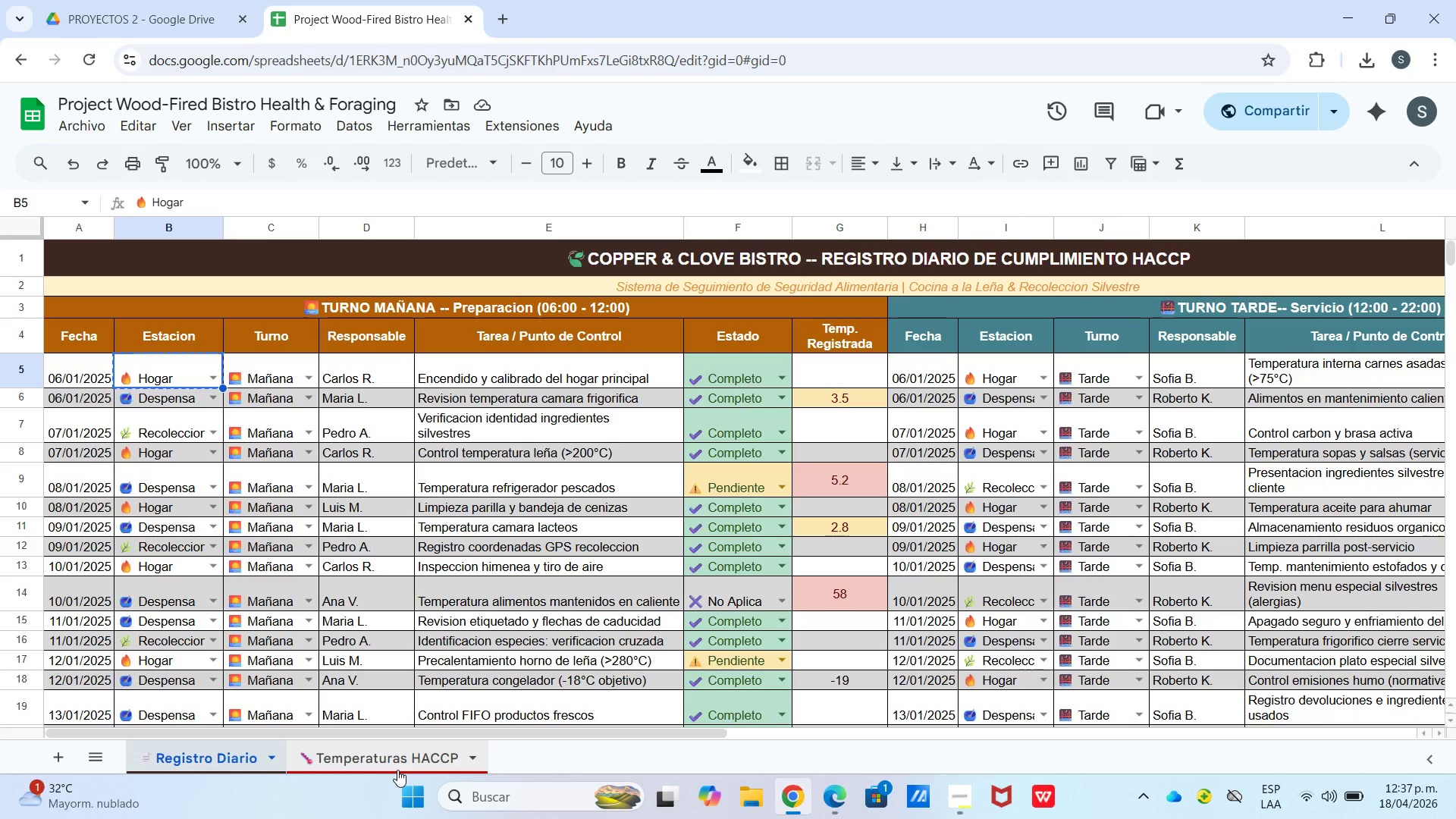 
wait(18.52)
 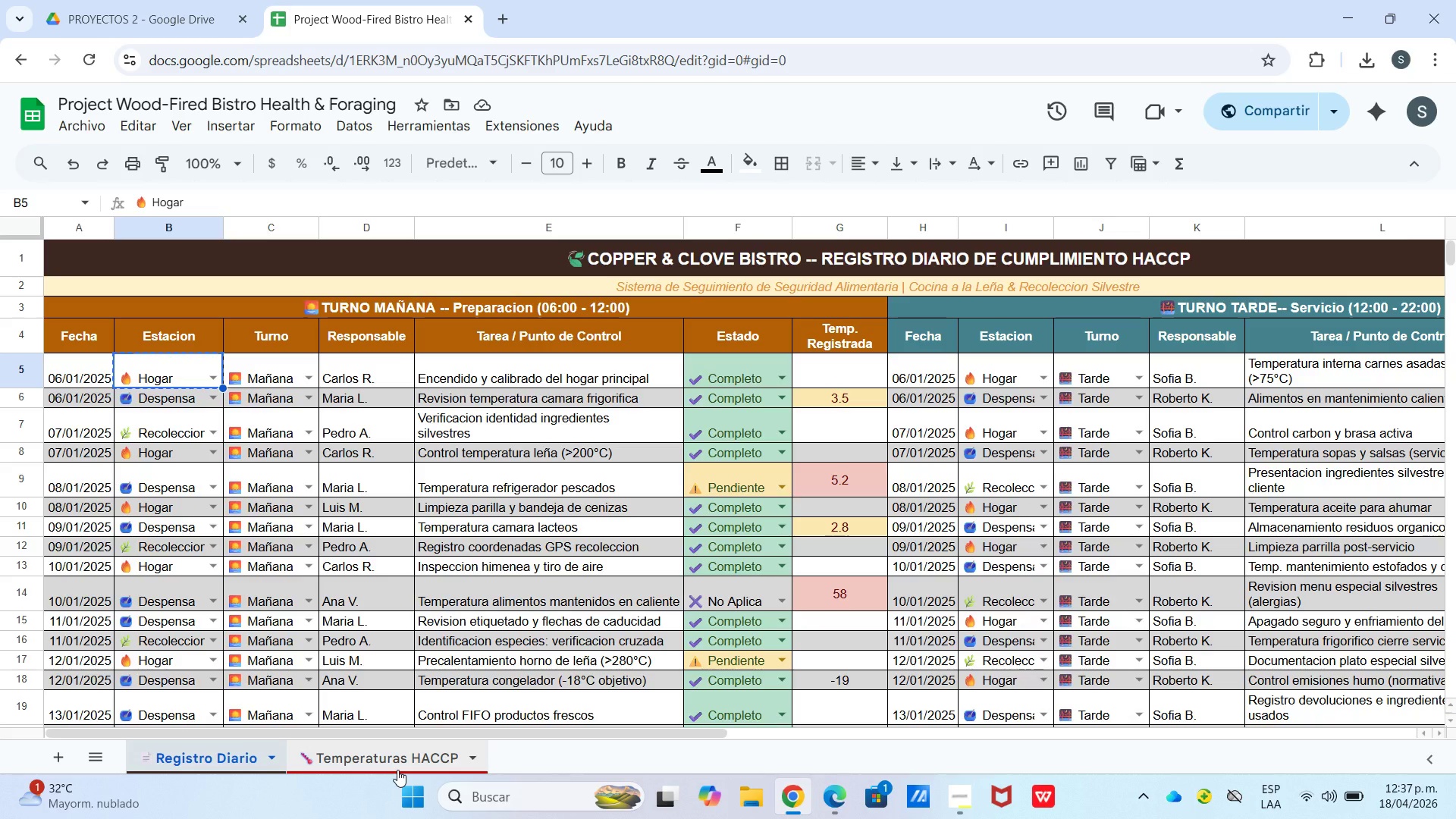 
left_click([469, 759])
 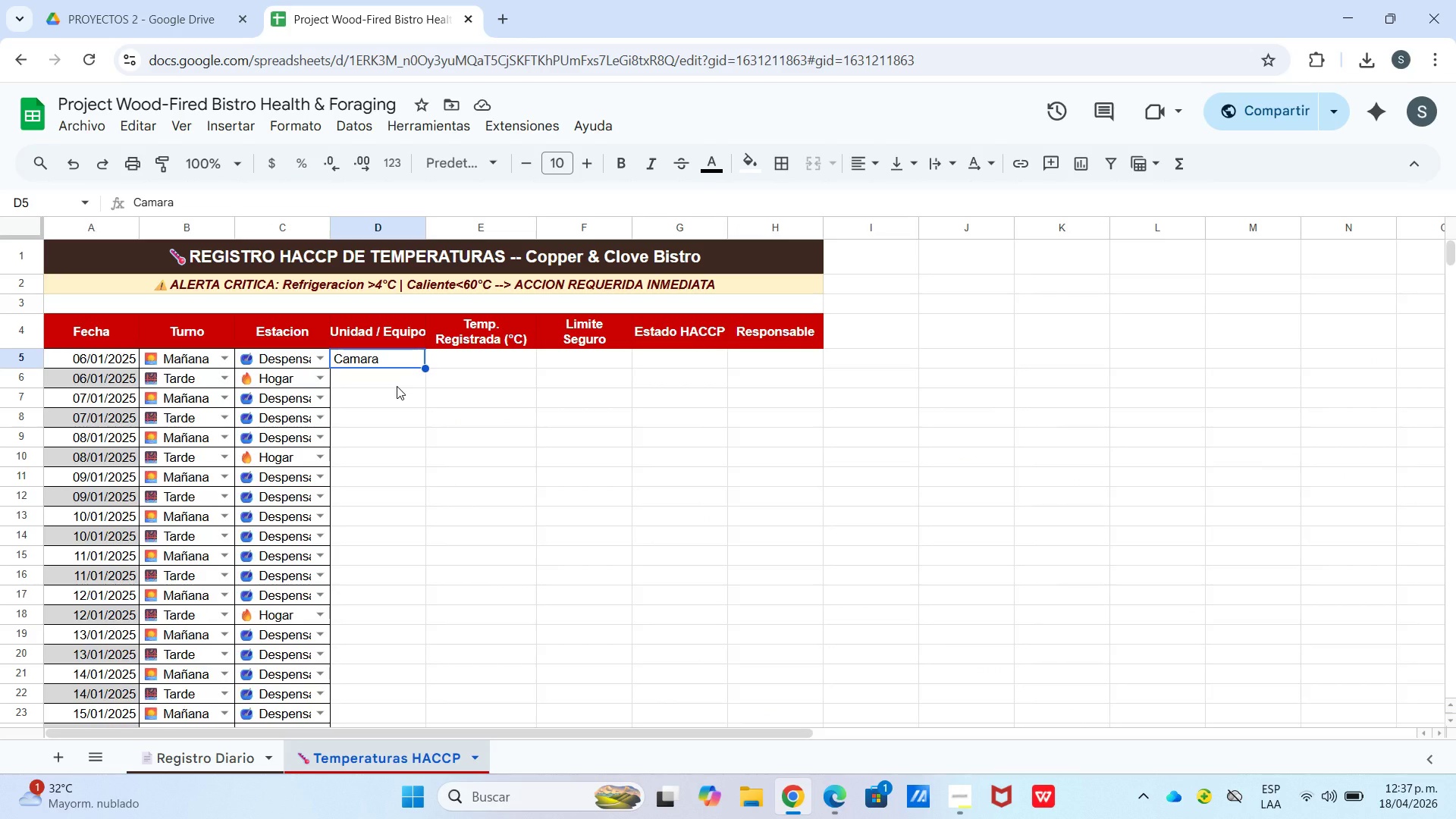 
type( )
key(Backspace)
type(Camara Frigorifica 1)
 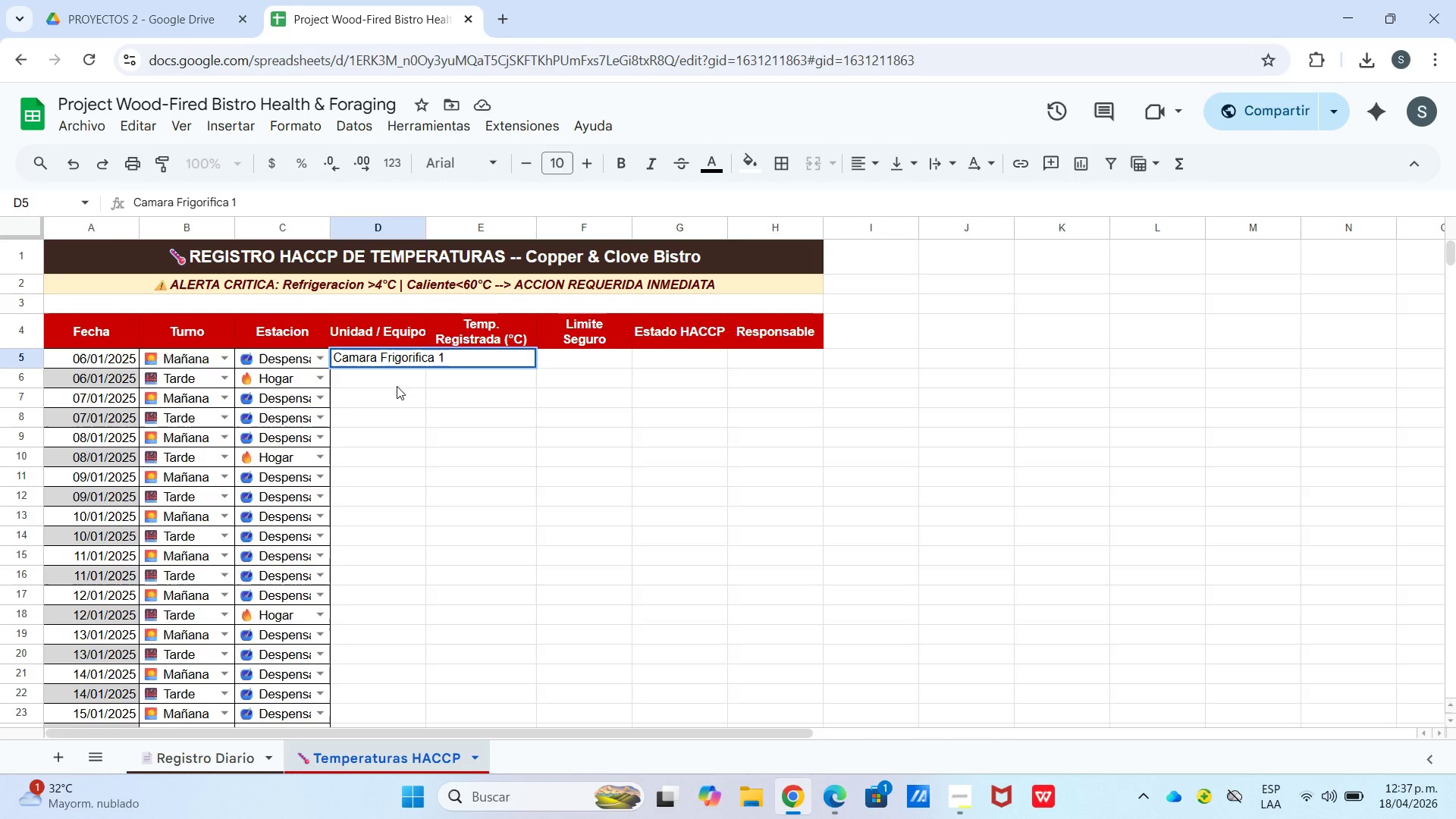 
wait(44.23)
 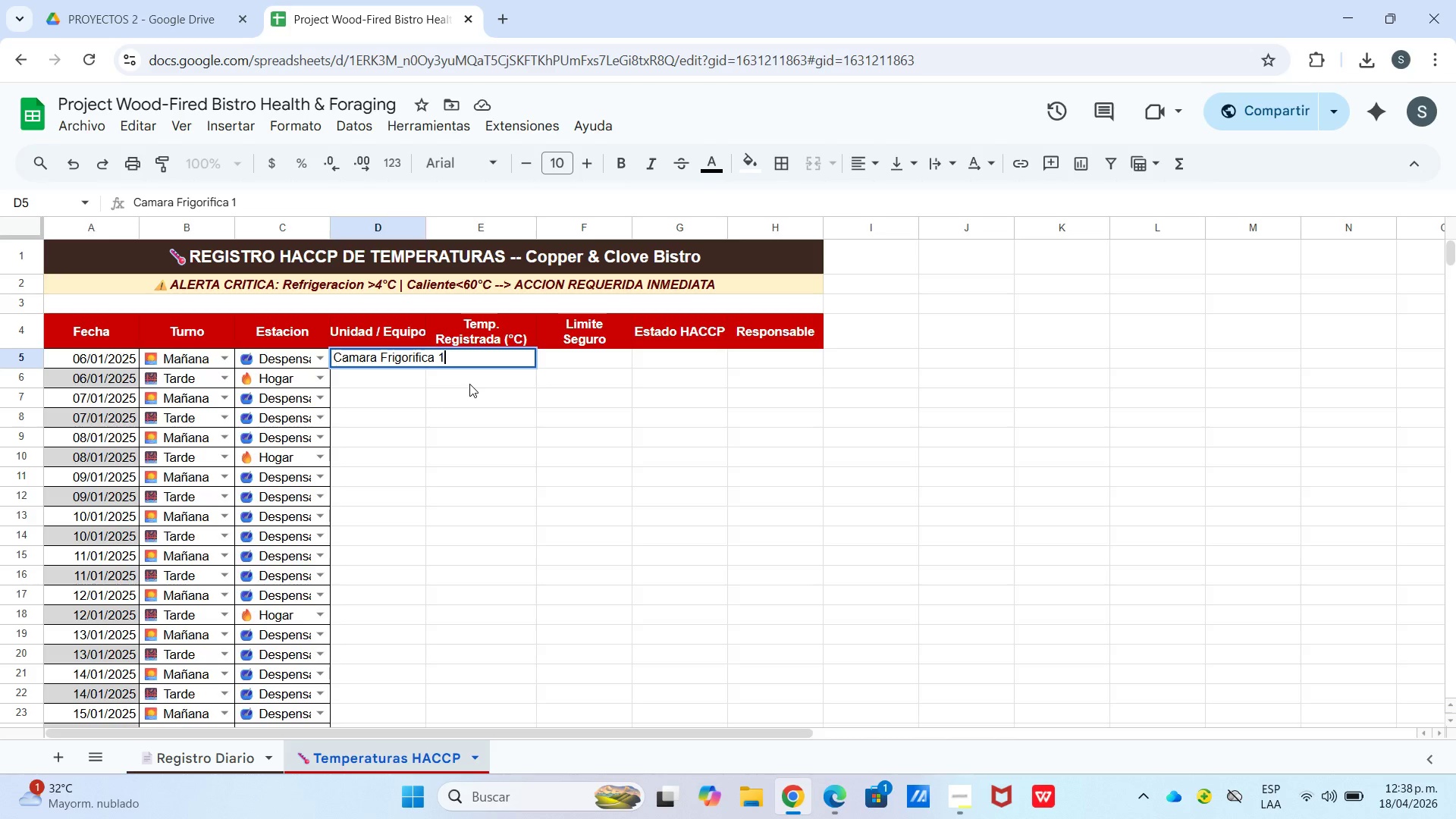 
left_click([413, 377])
 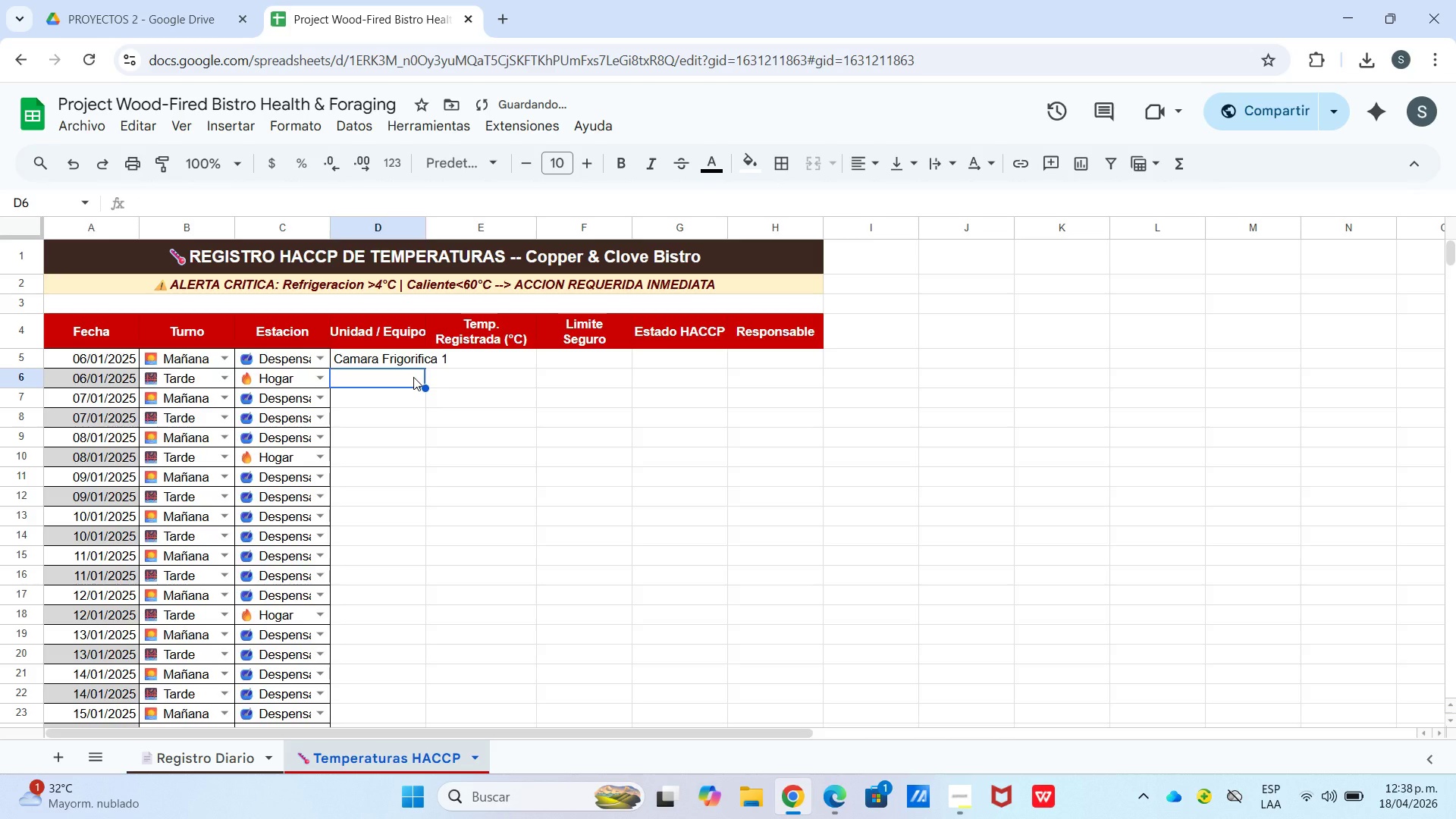 
type(Mantenimiento carnes asadas)
 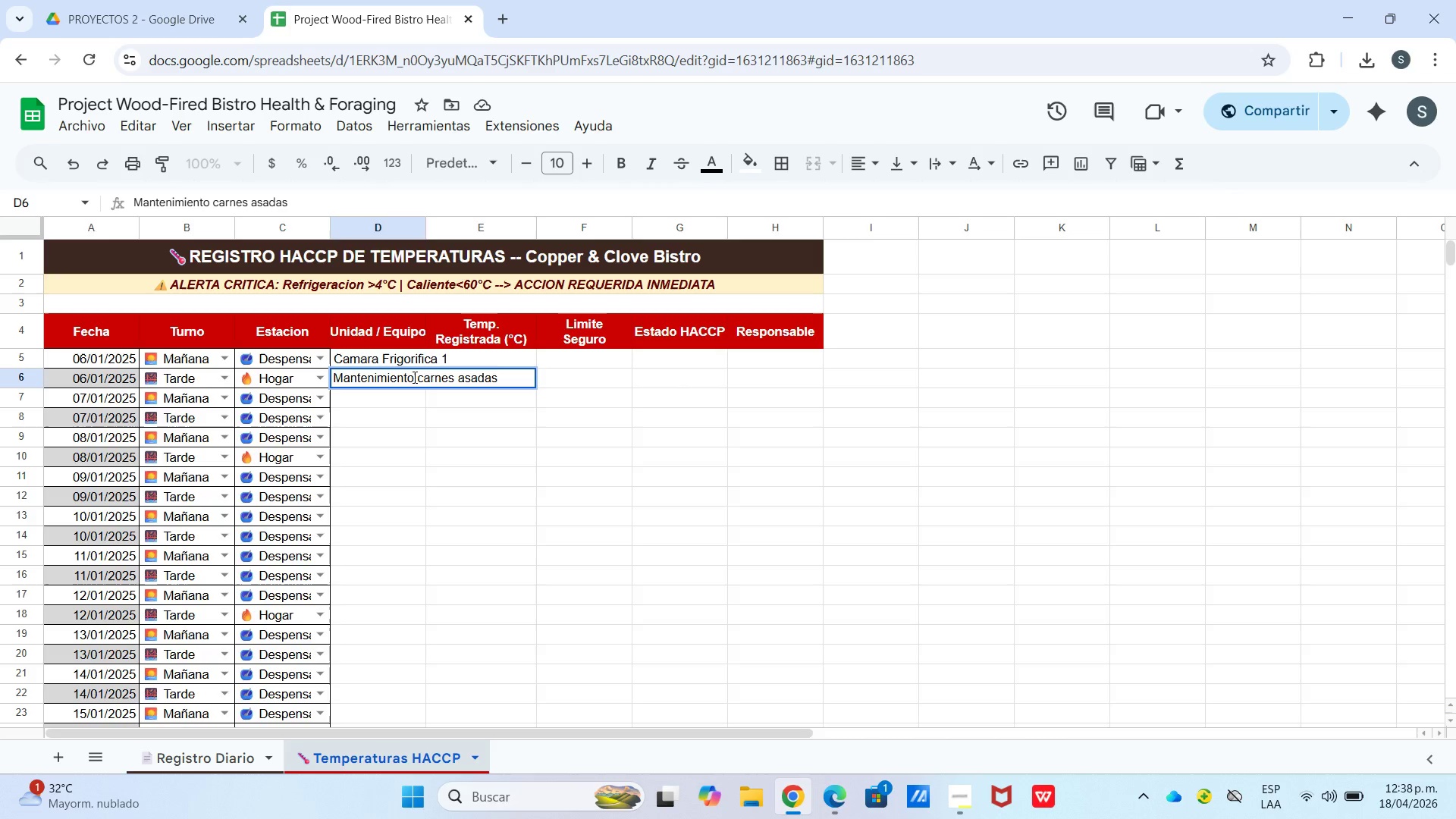 
key(Enter)
 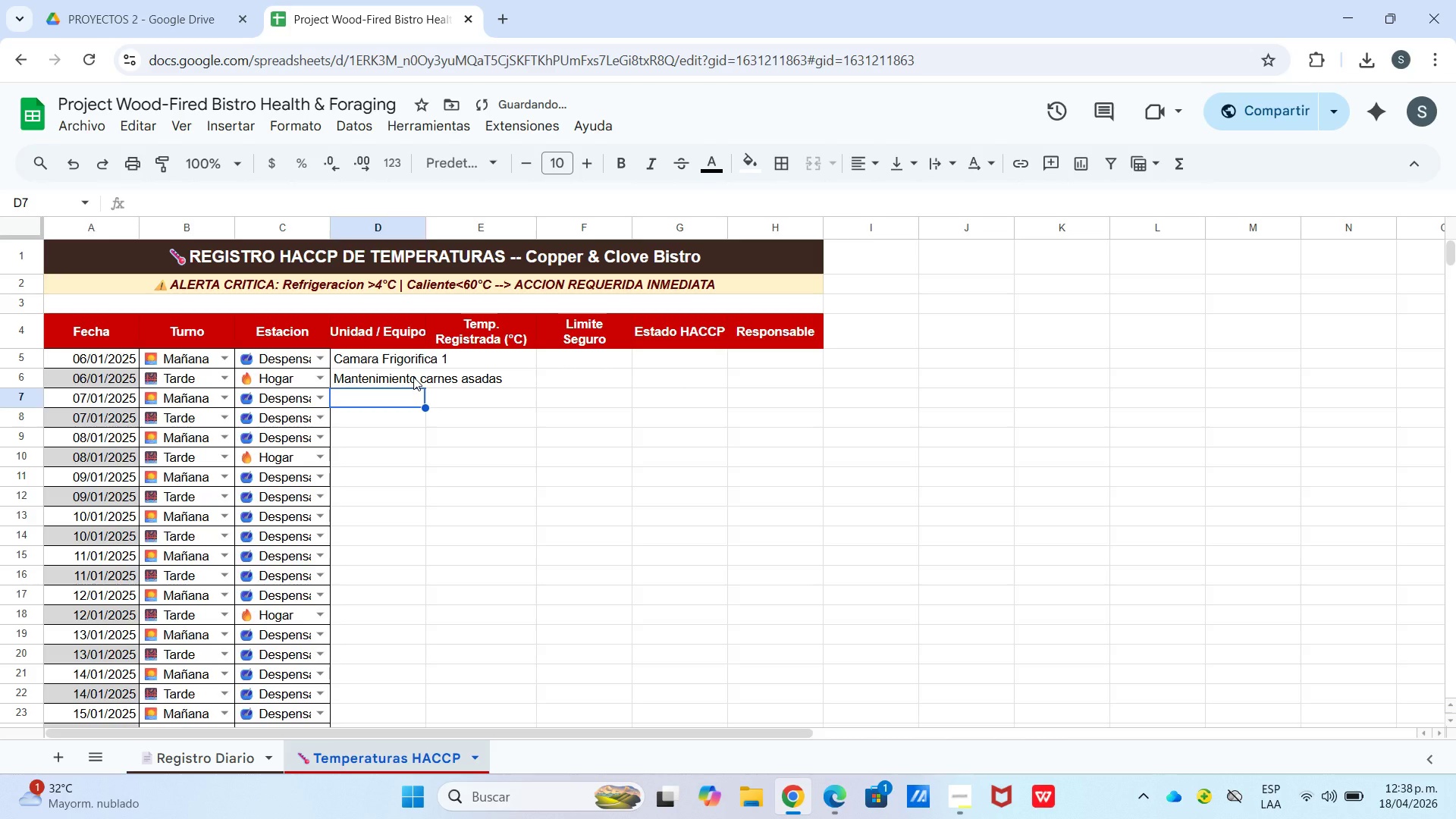 
type(Camara Frigorifica 2)
 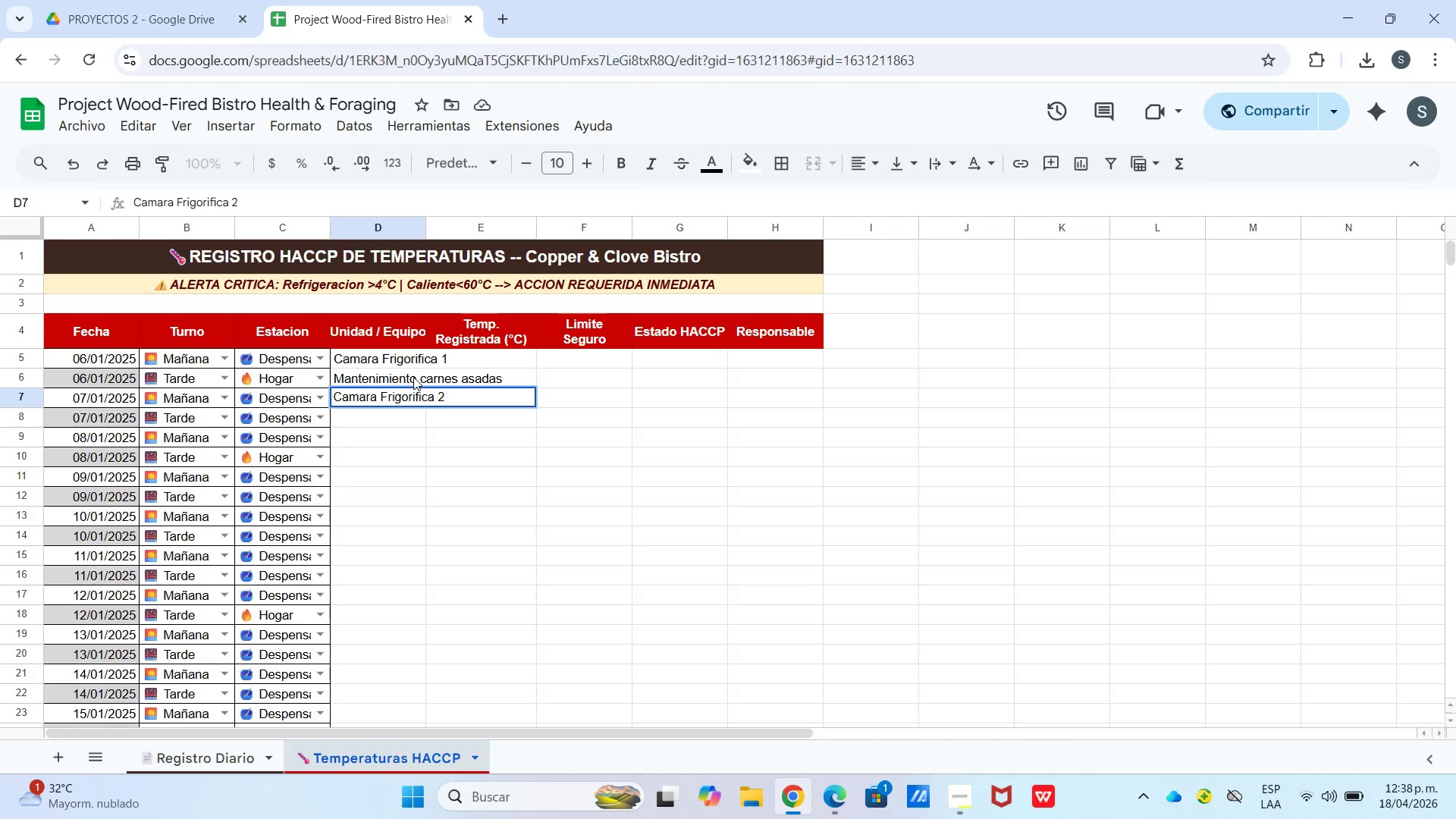 
key(Enter)
 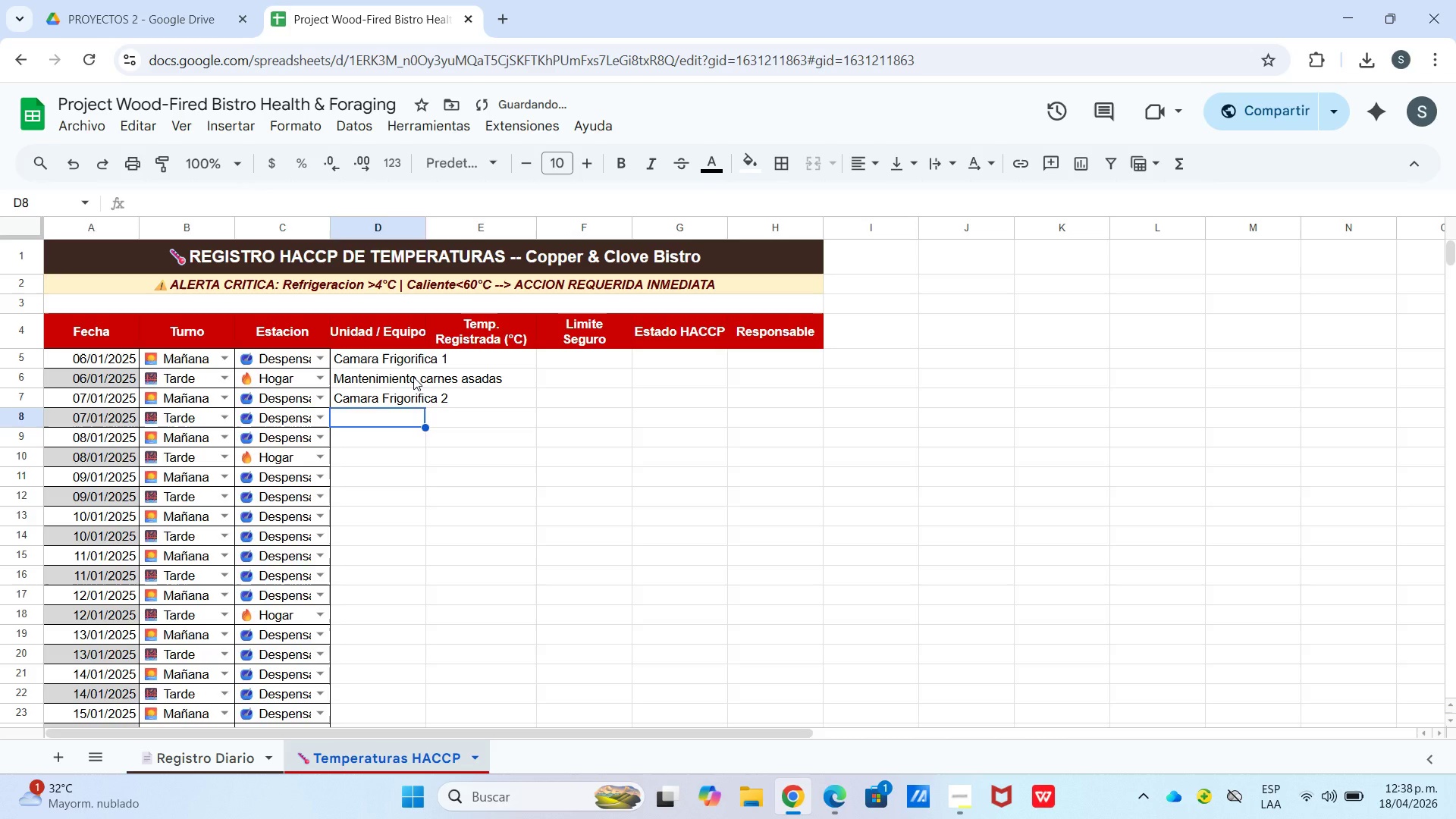 
type(Sopas y s)
key(Backspace)
type(Salsas servicio)
 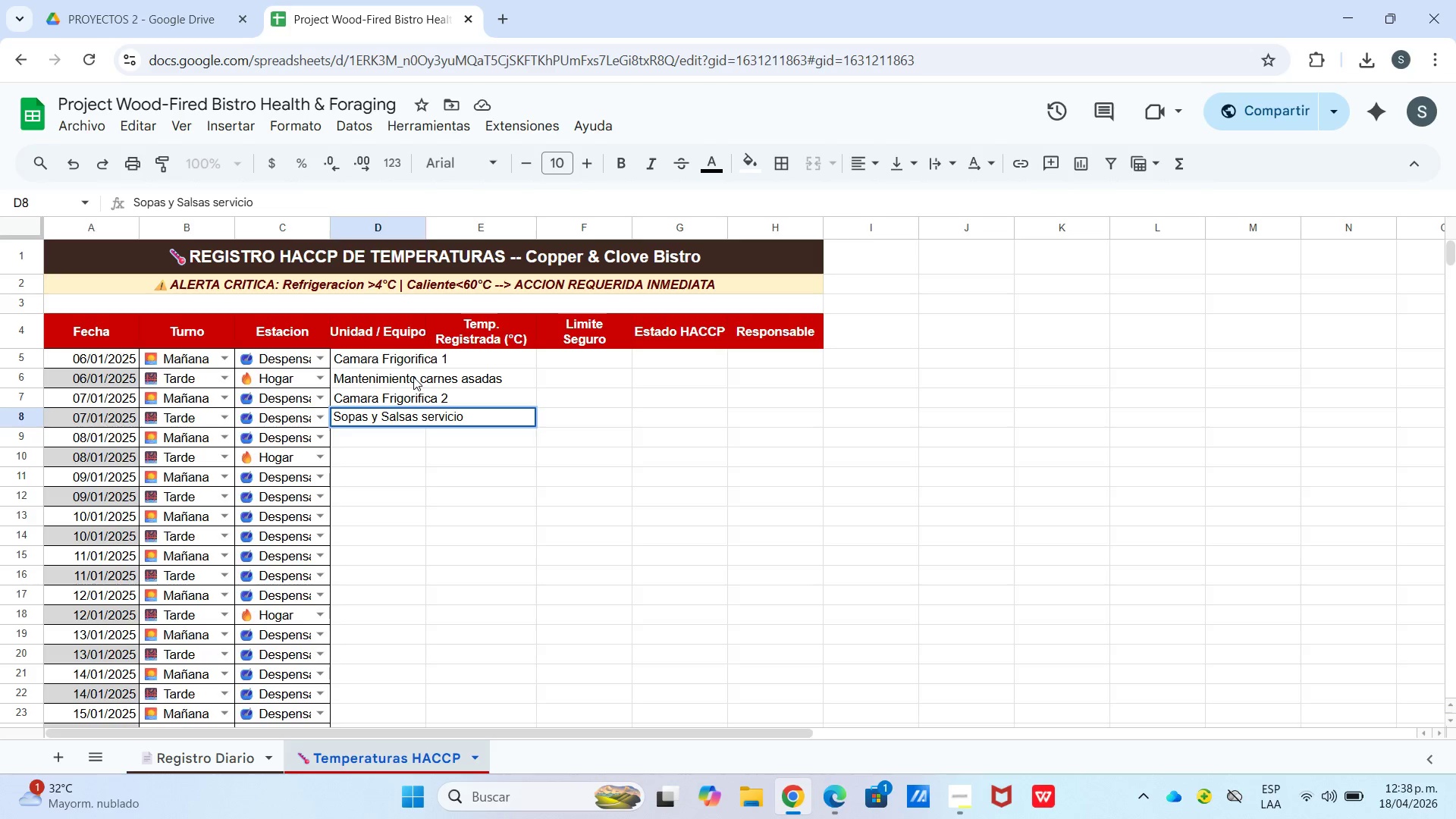 
key(Enter)
 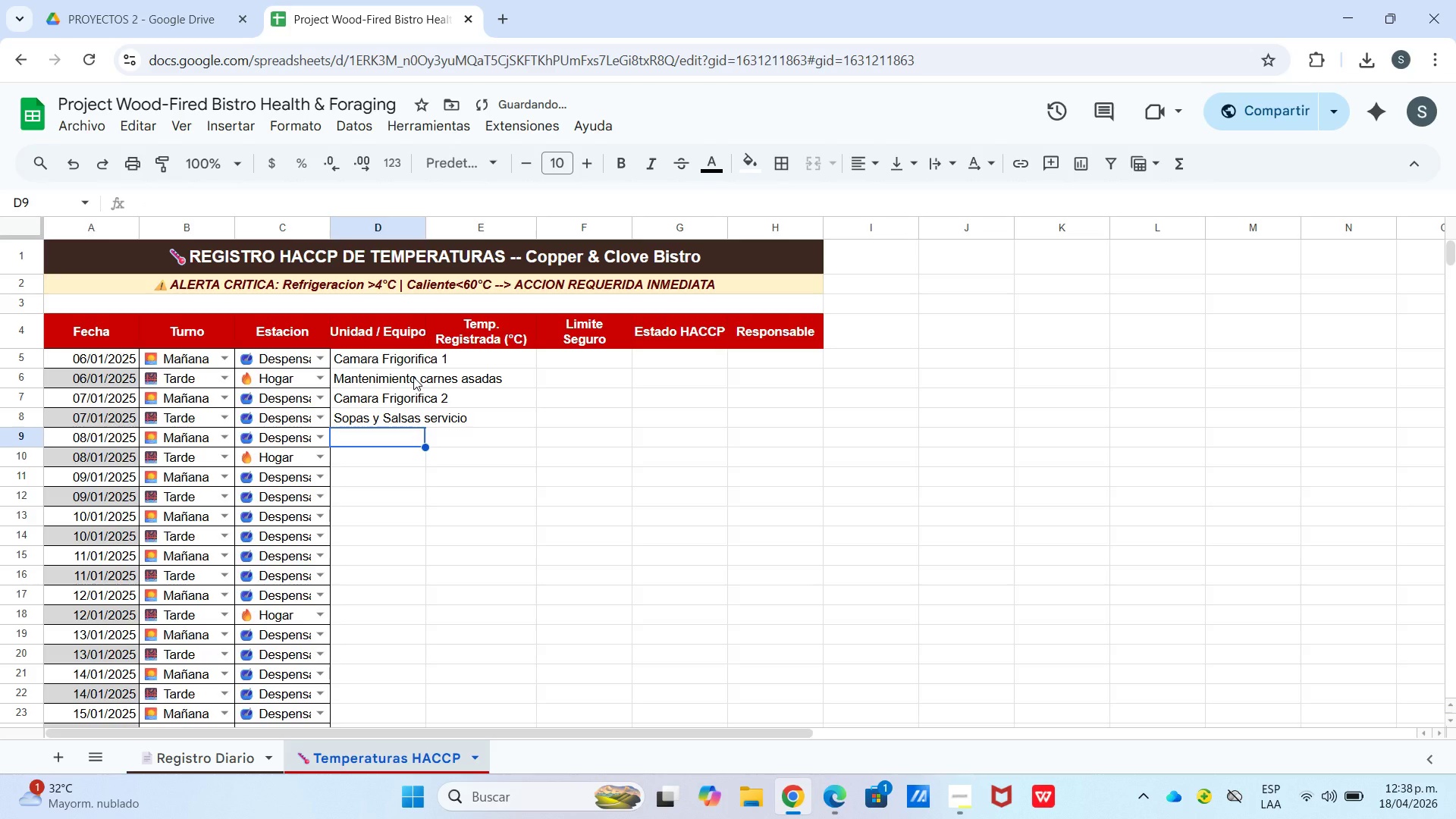 
type(Frigorifico)
 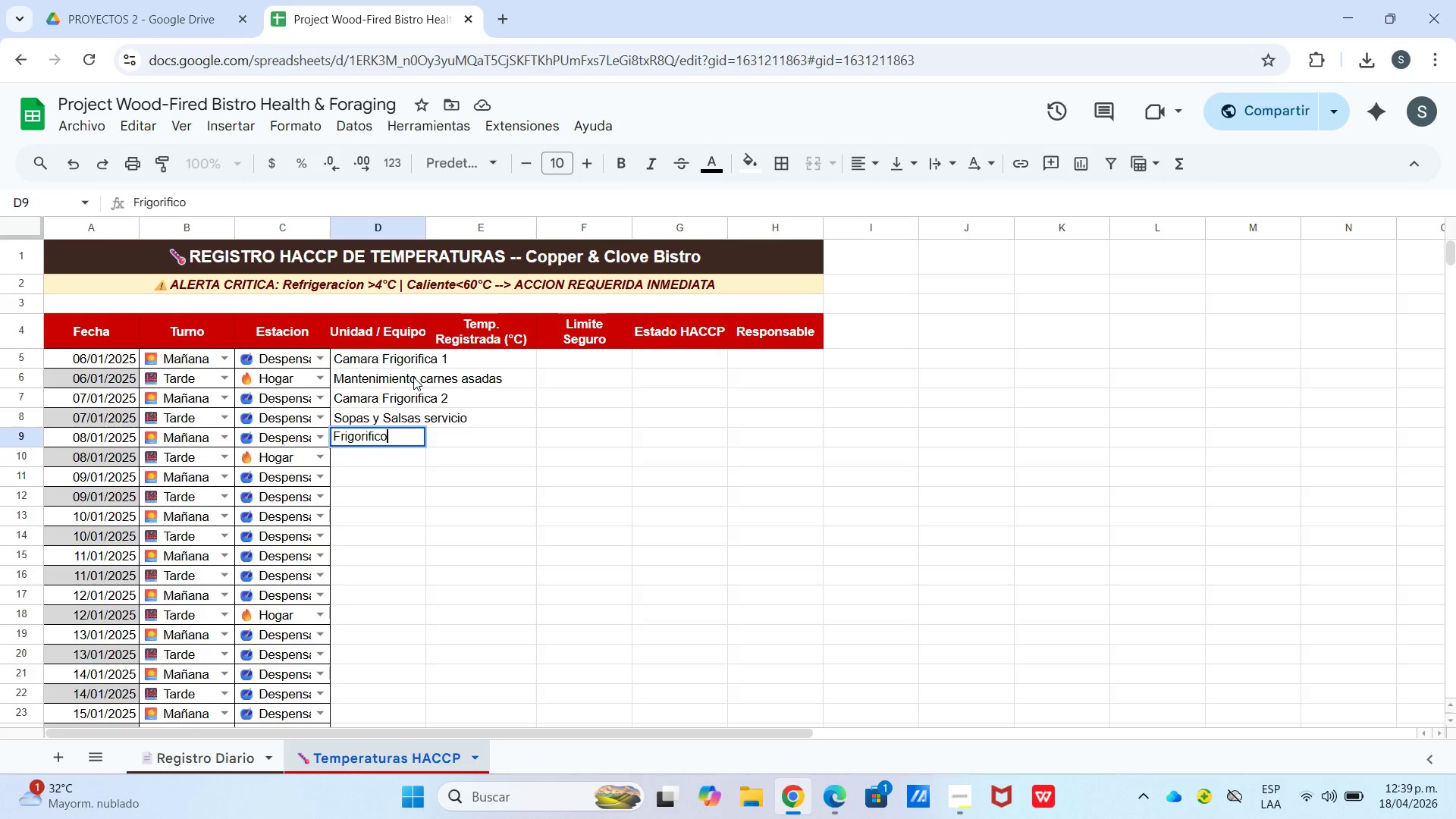 
wait(18.8)
 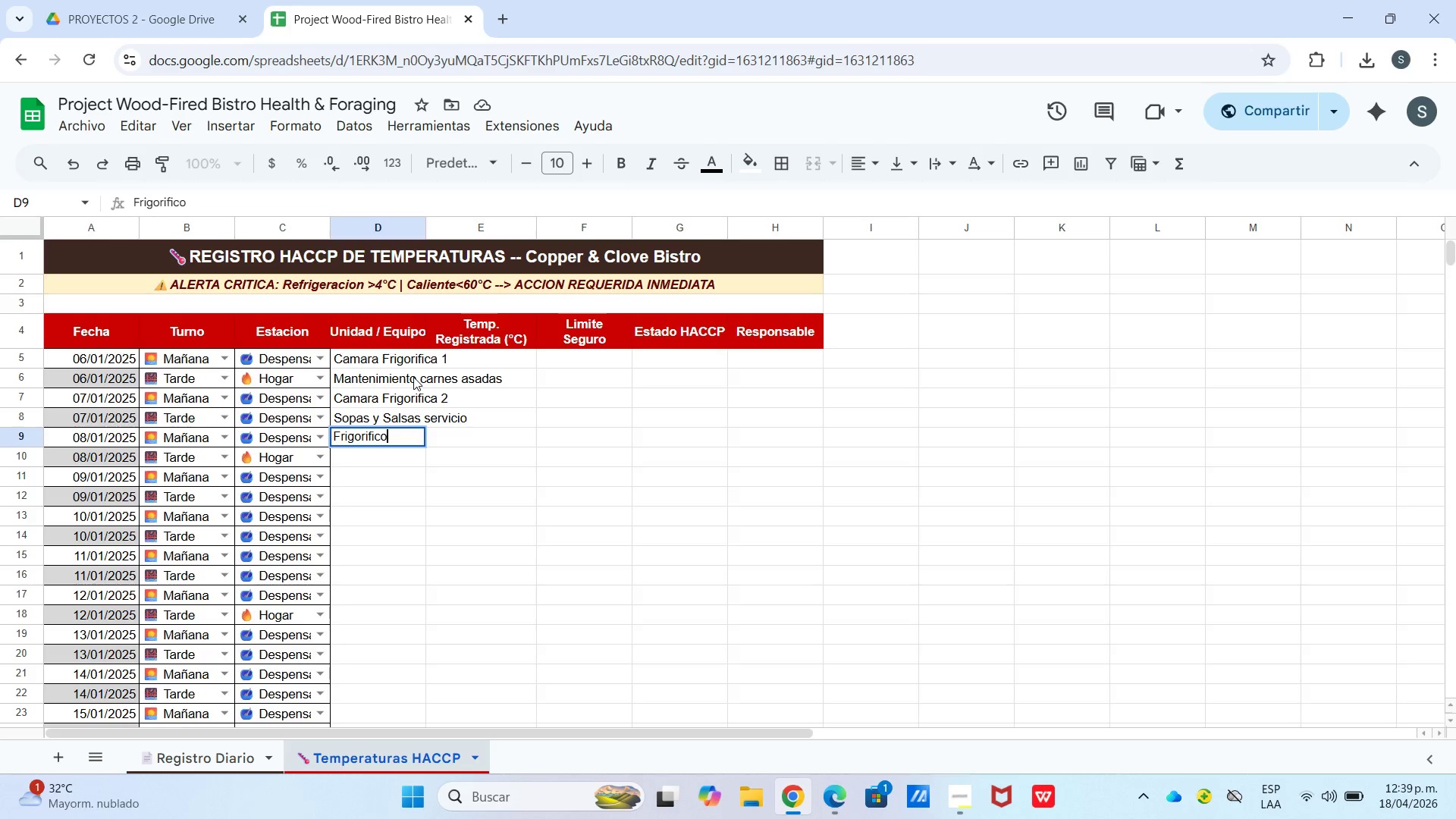 
type( pescados)
 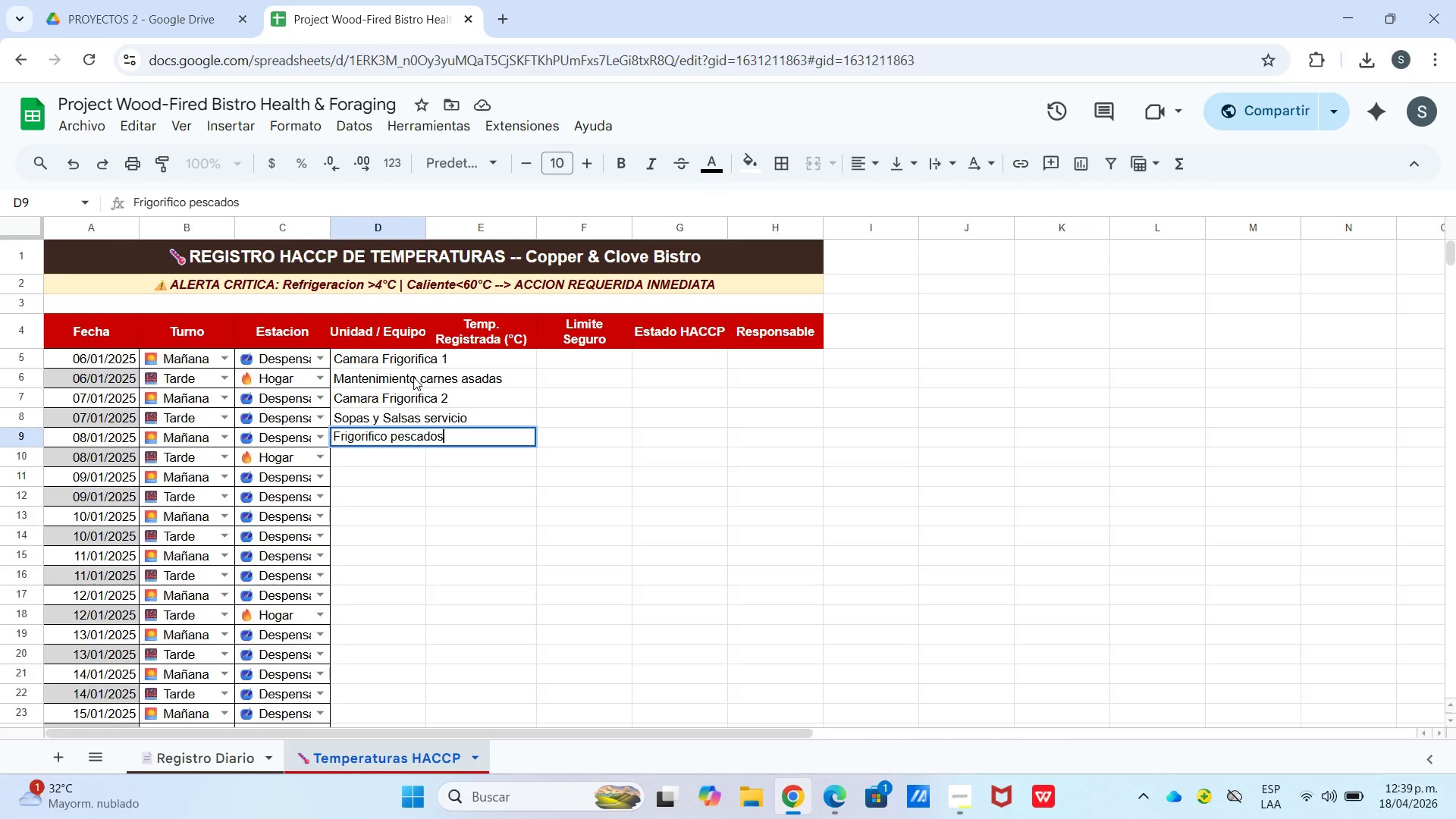 
wait(32.84)
 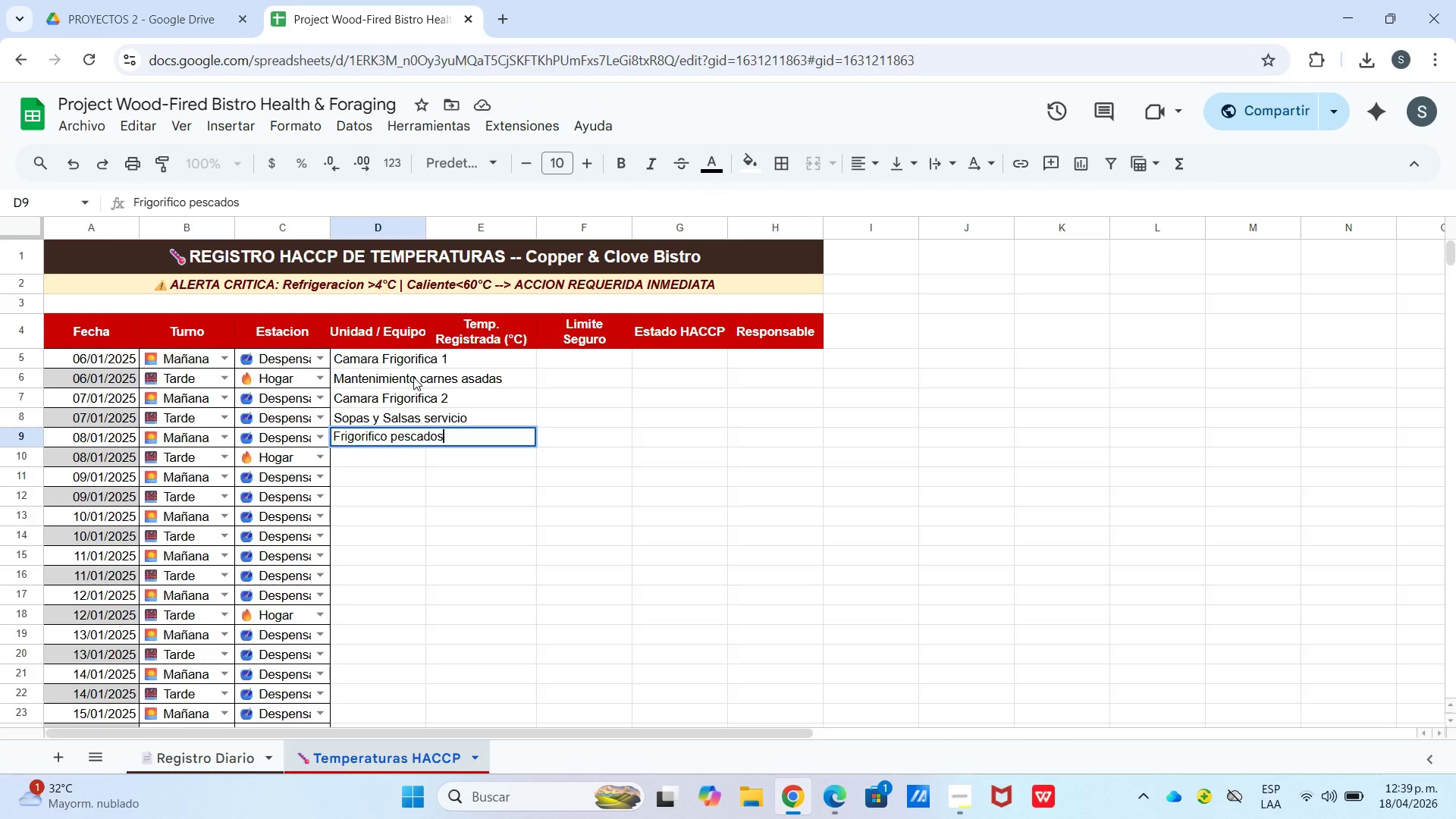 
left_click([394, 448])
 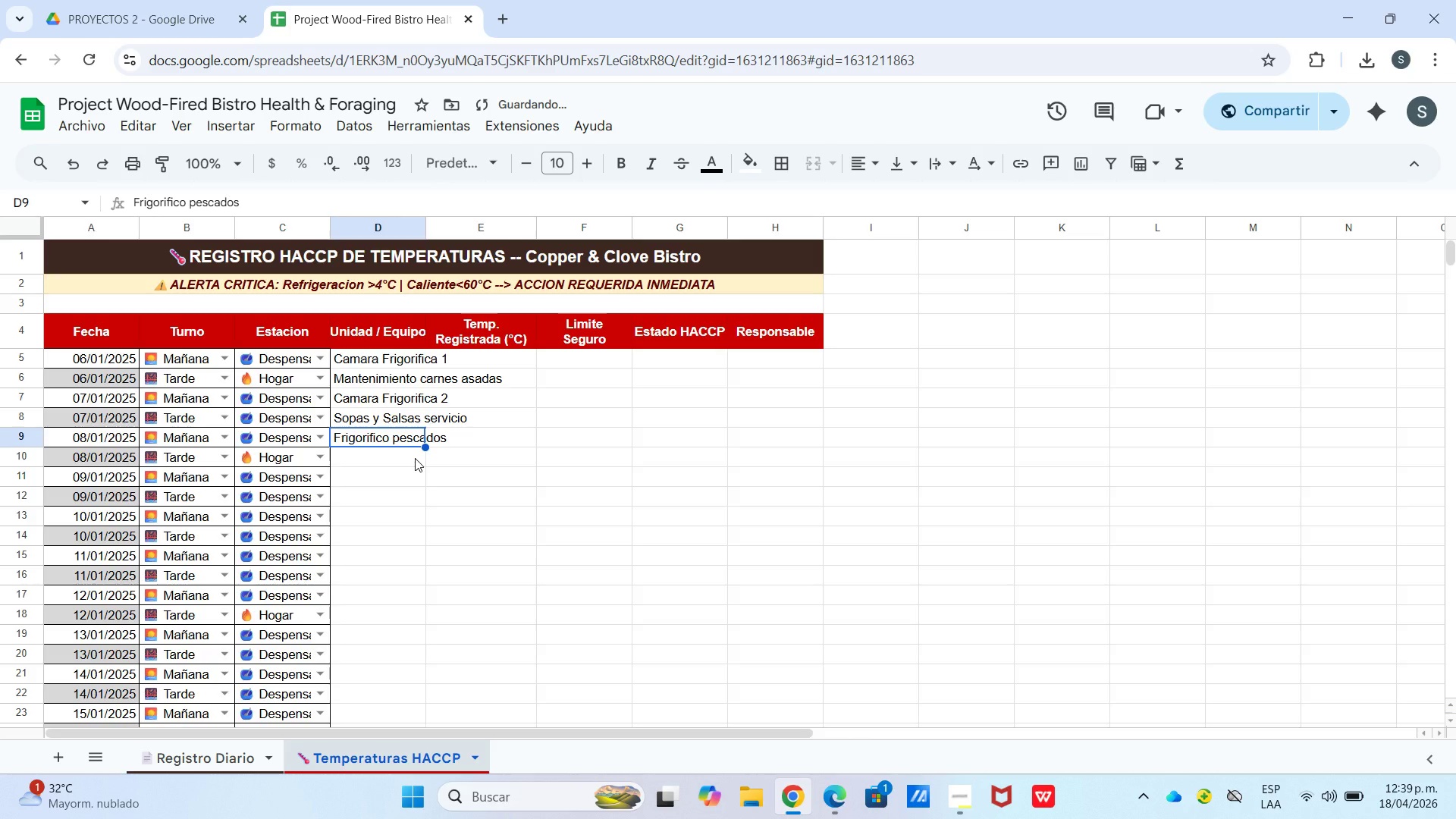 
left_click([415, 458])
 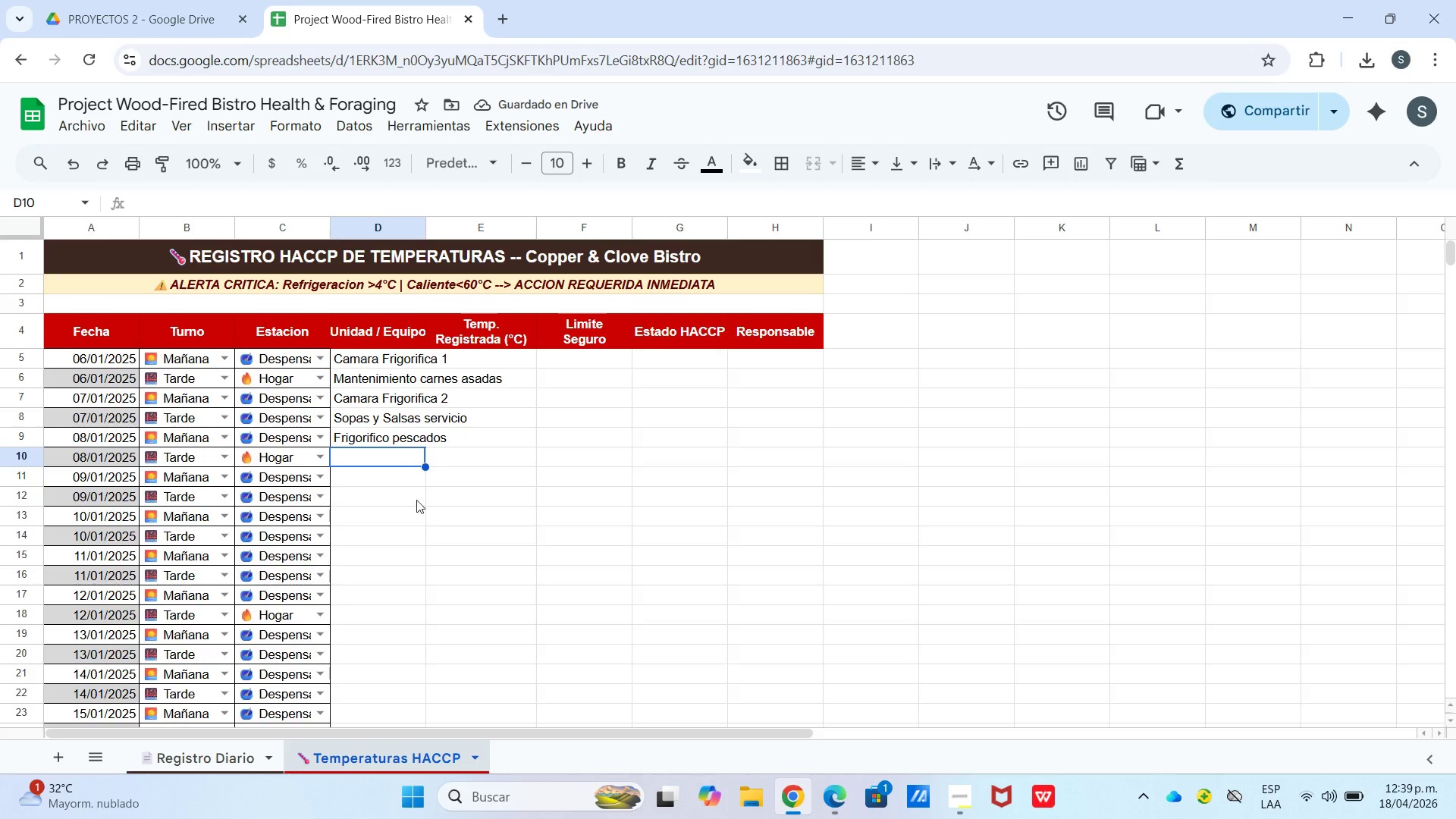 
type(Tempera)
 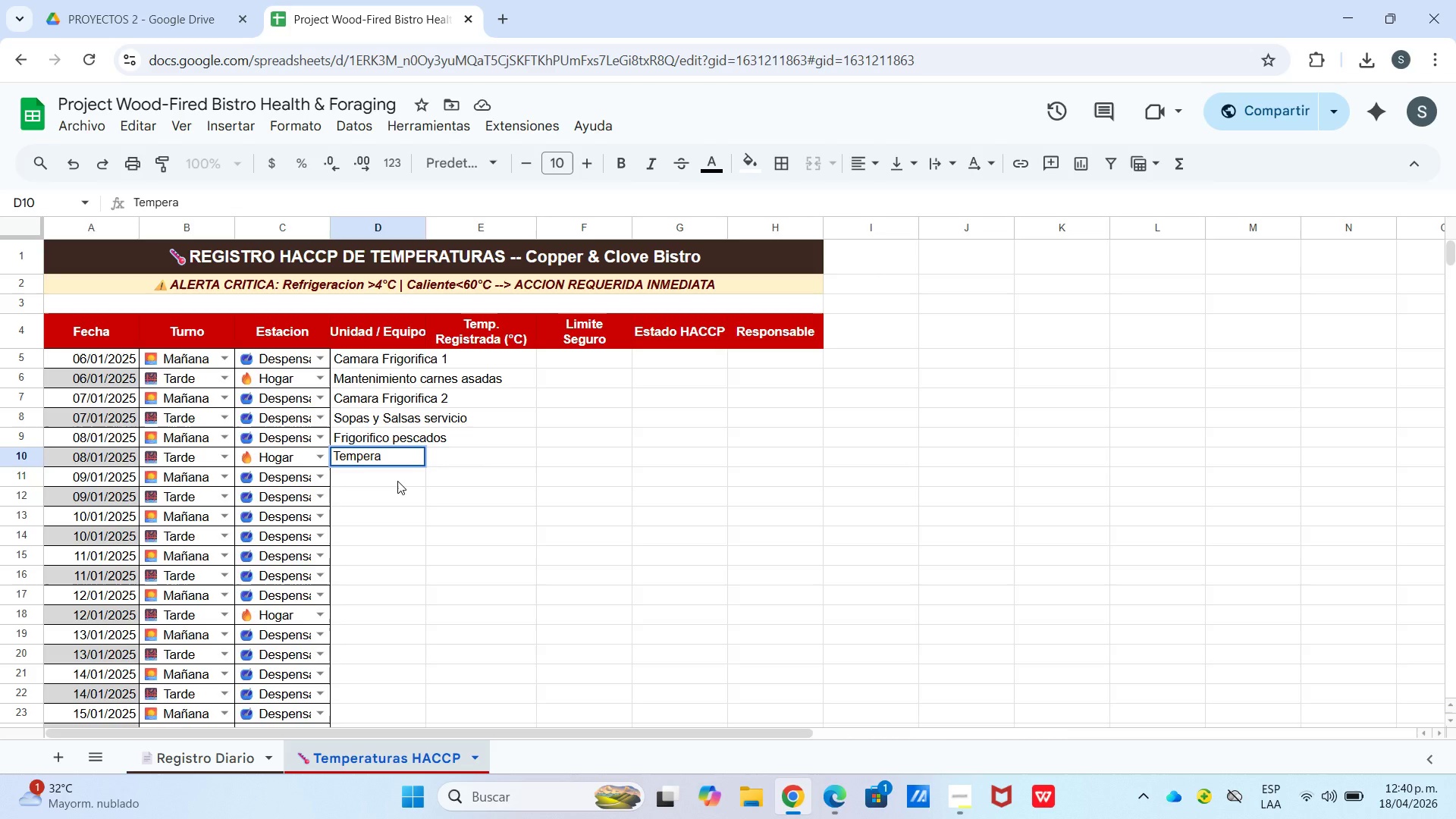 
type(tua)
key(Backspace)
type(ra aceite ahumado)
 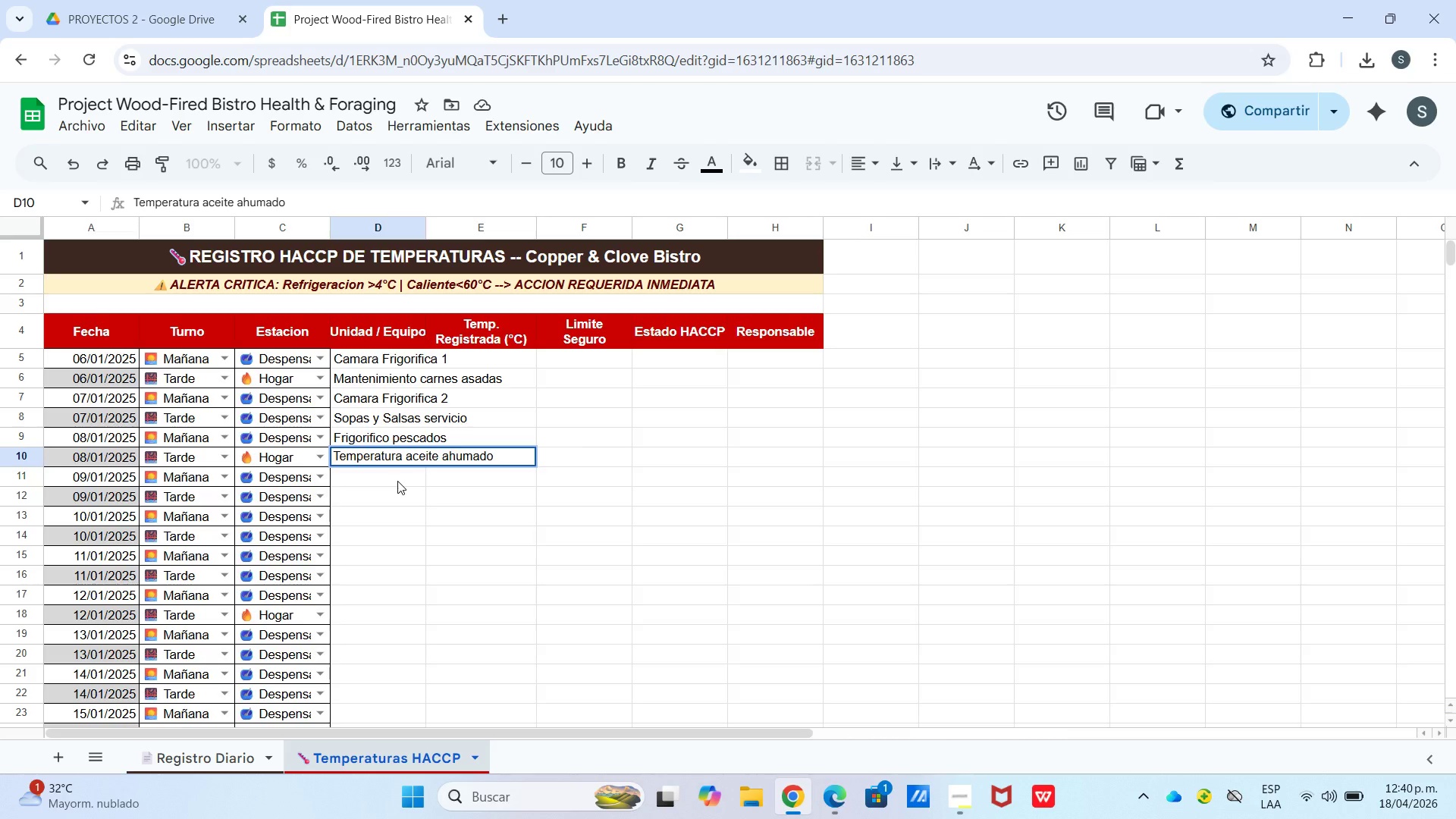 
key(Enter)
 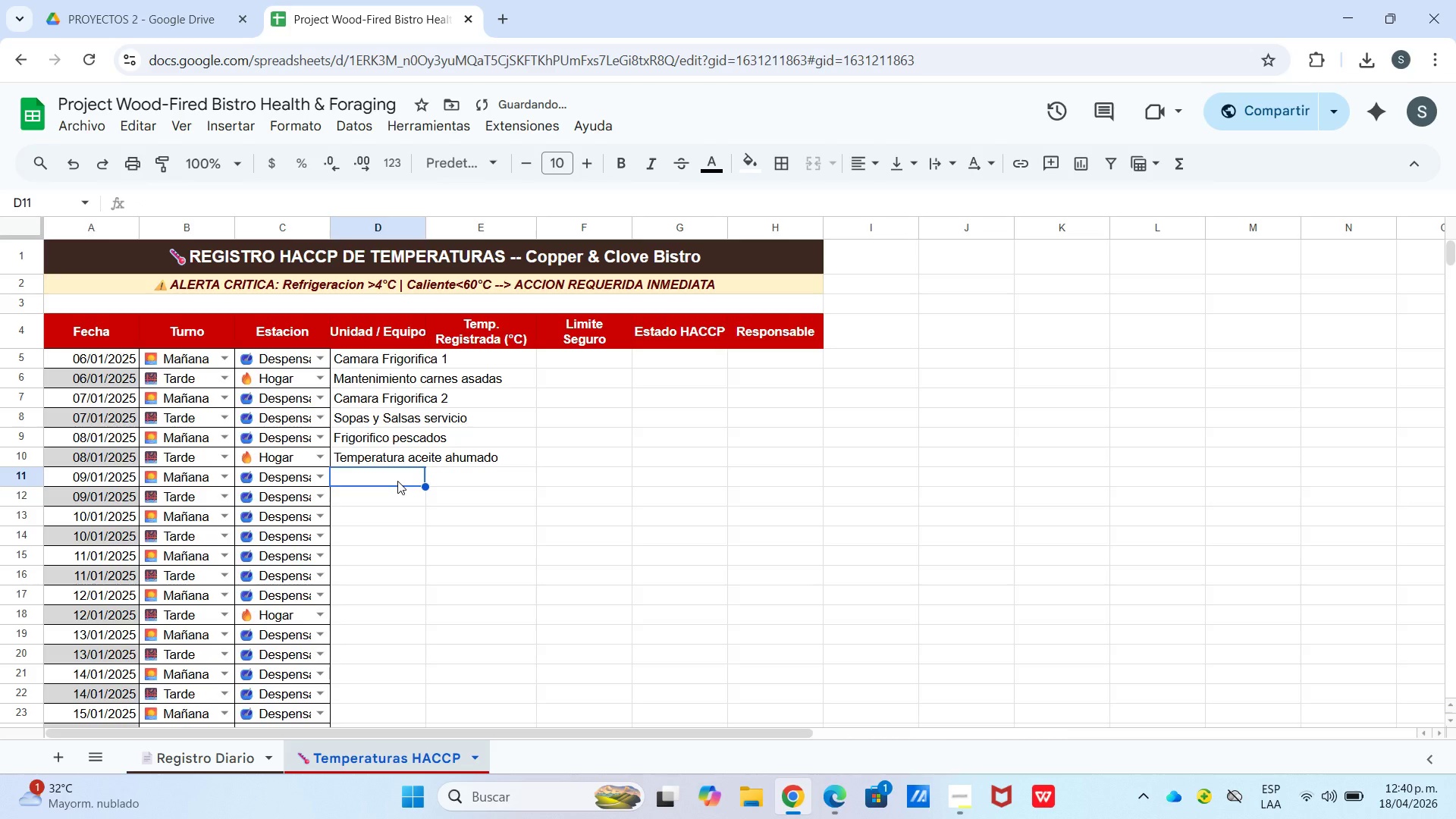 
type(Camara lactteos)
 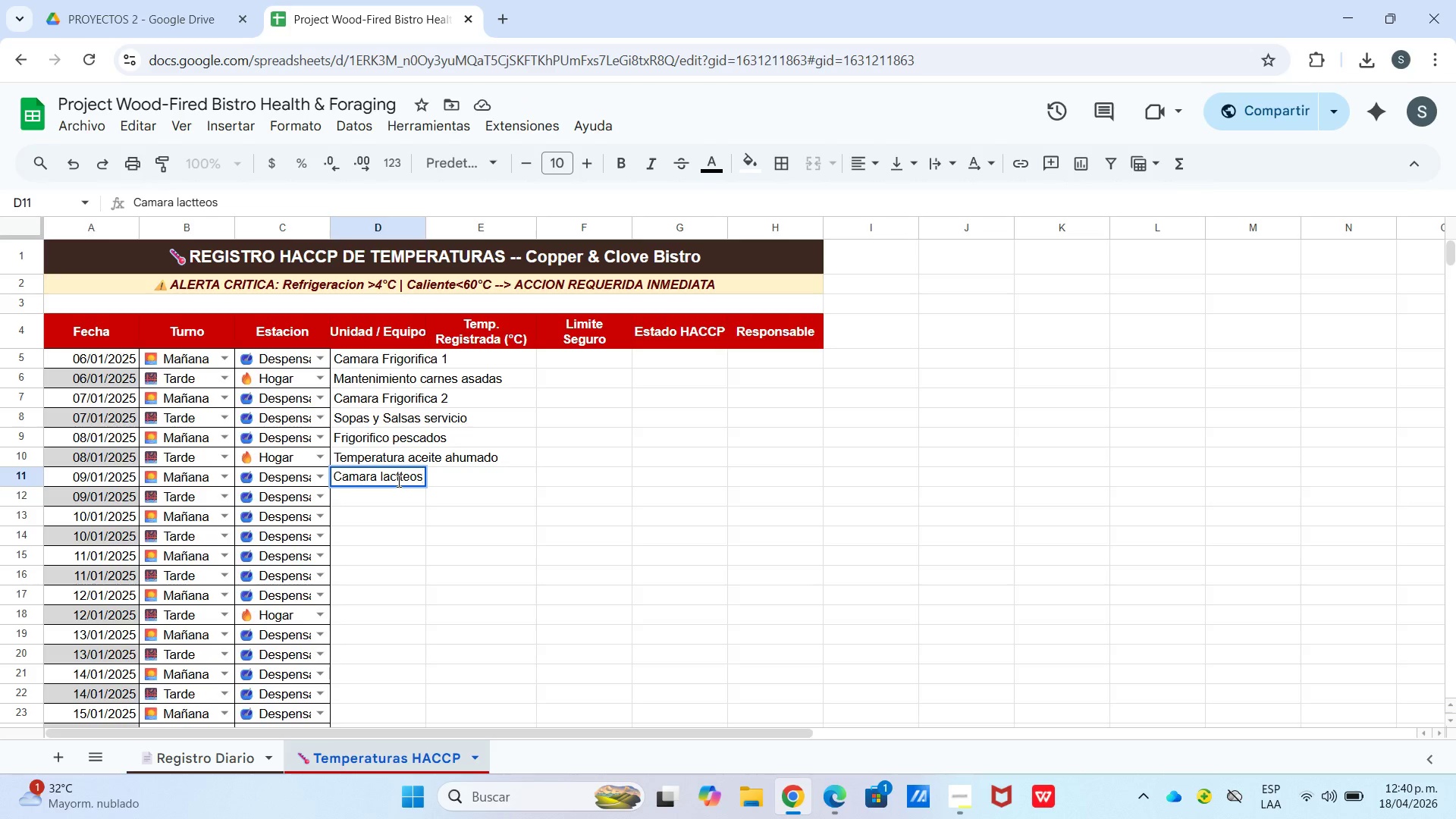 
key(Enter)
 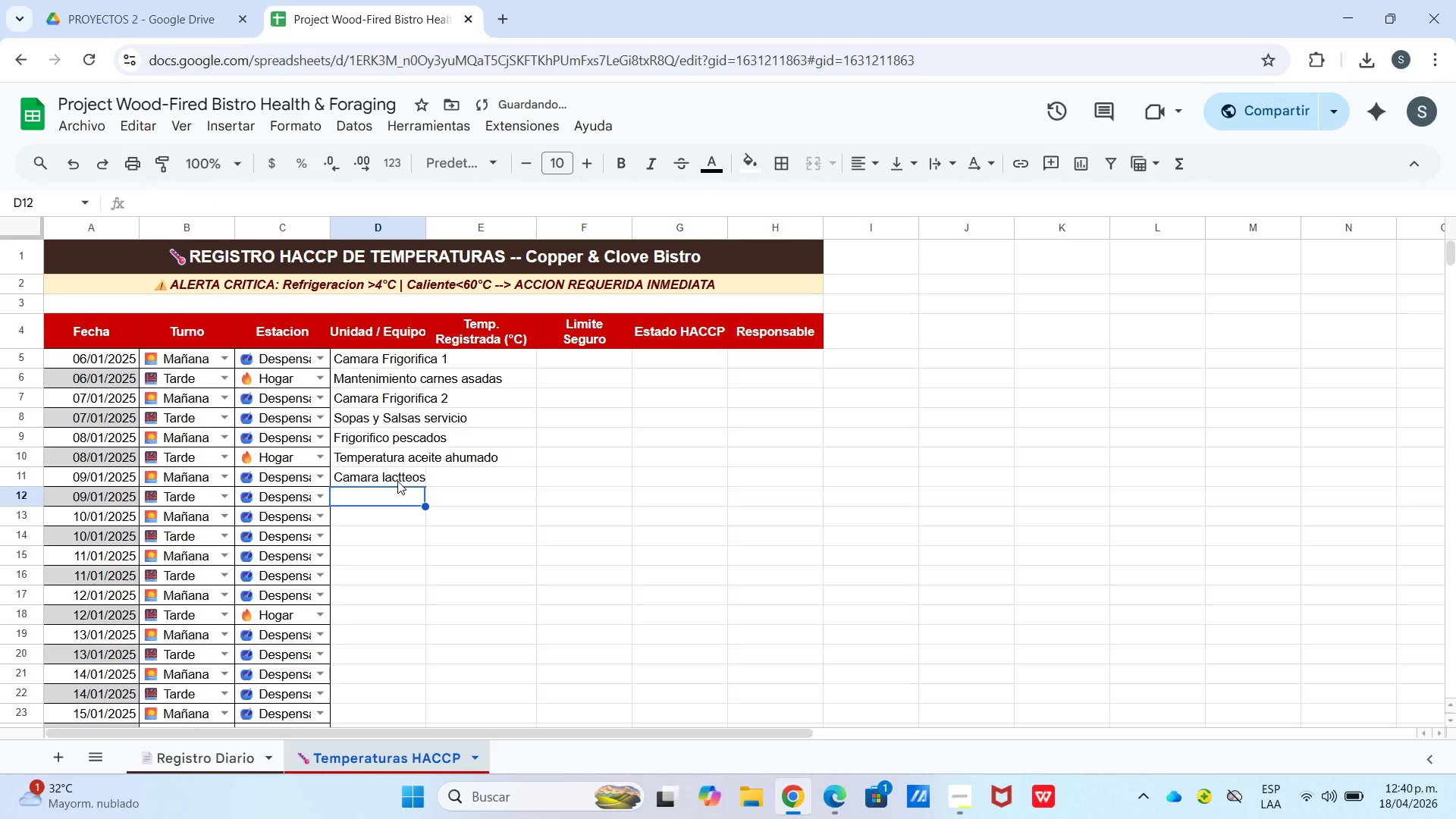 
key(ArrowUp)
 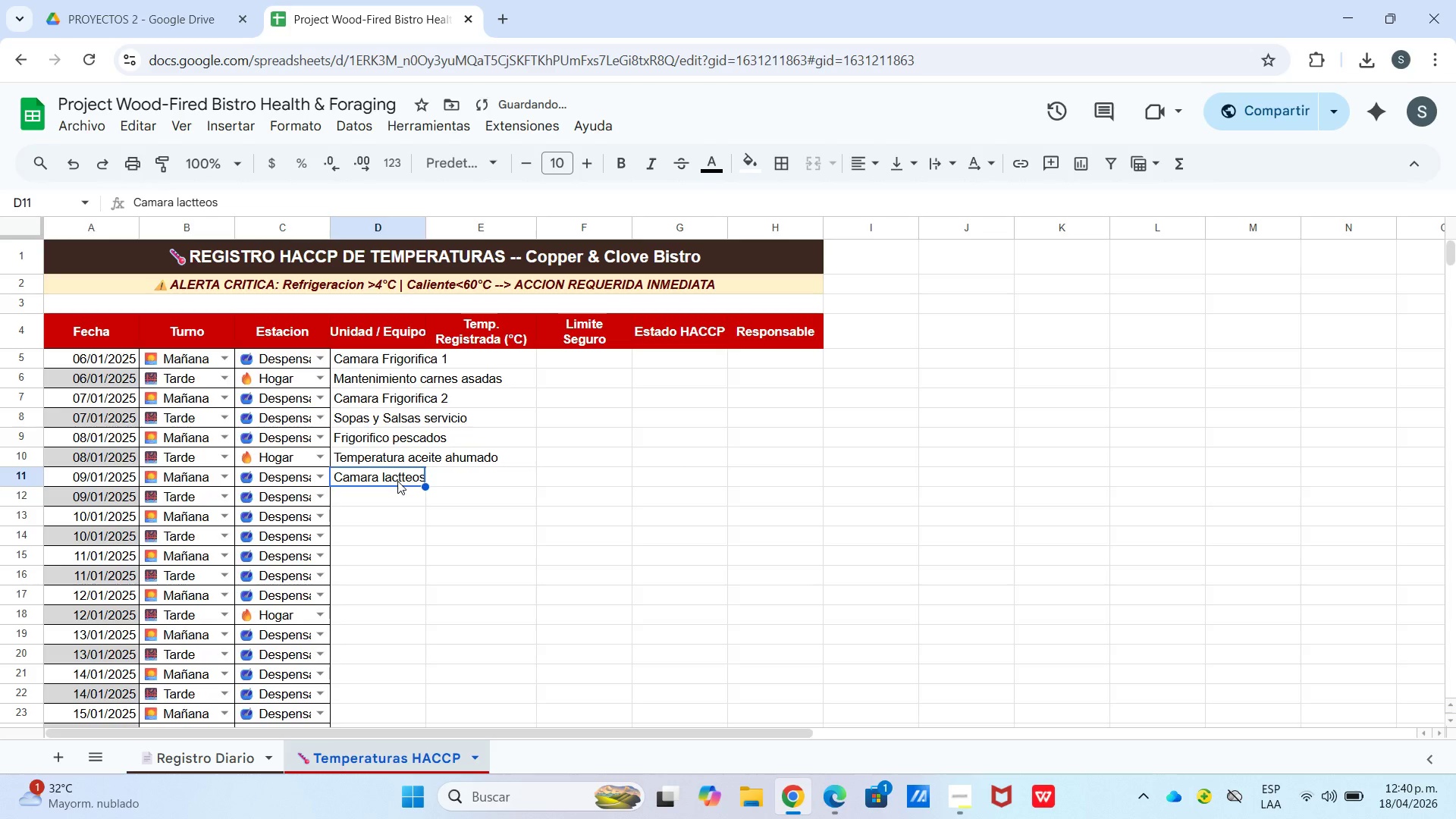 
key(Enter)
 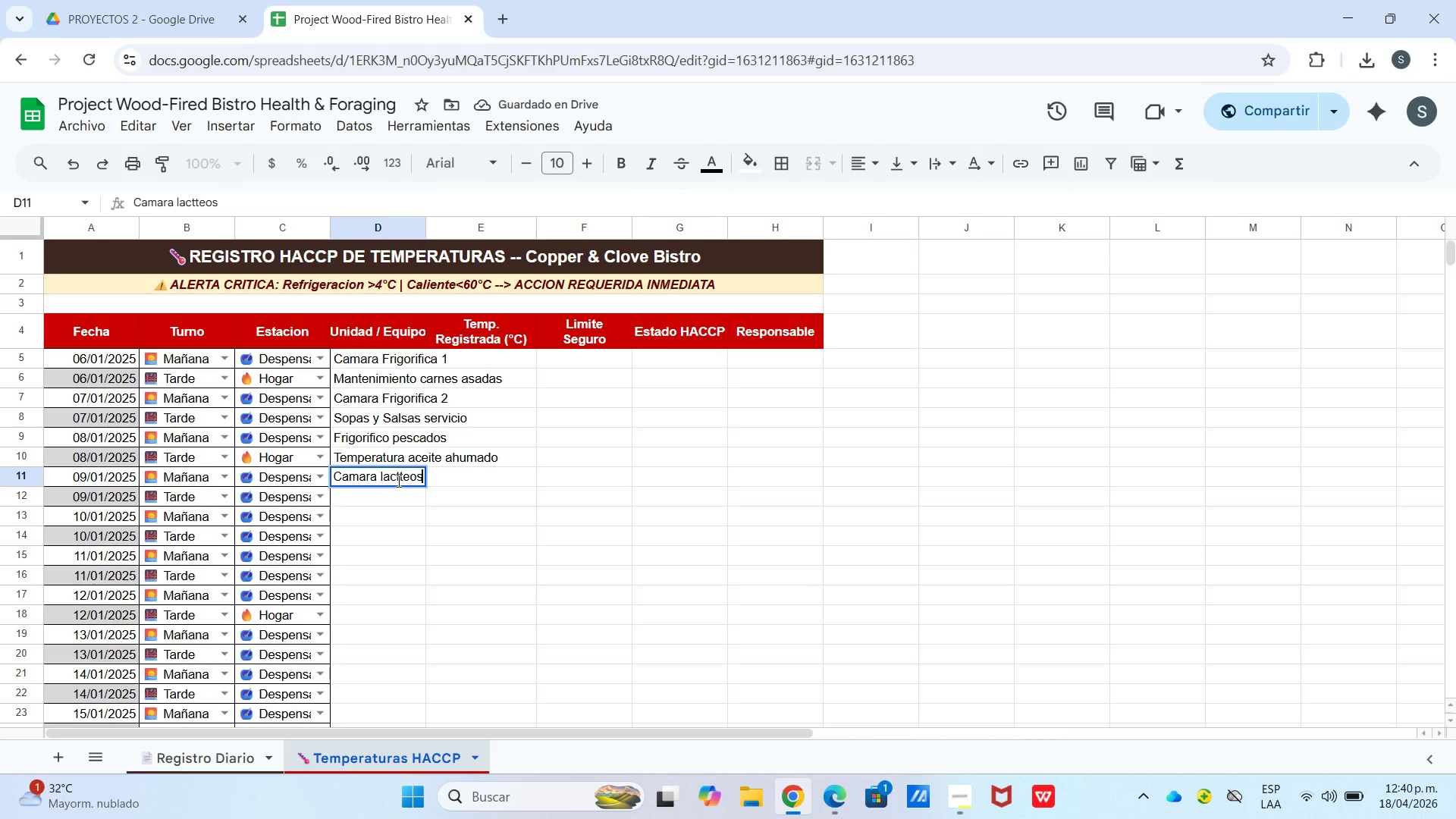 
key(ArrowLeft)
 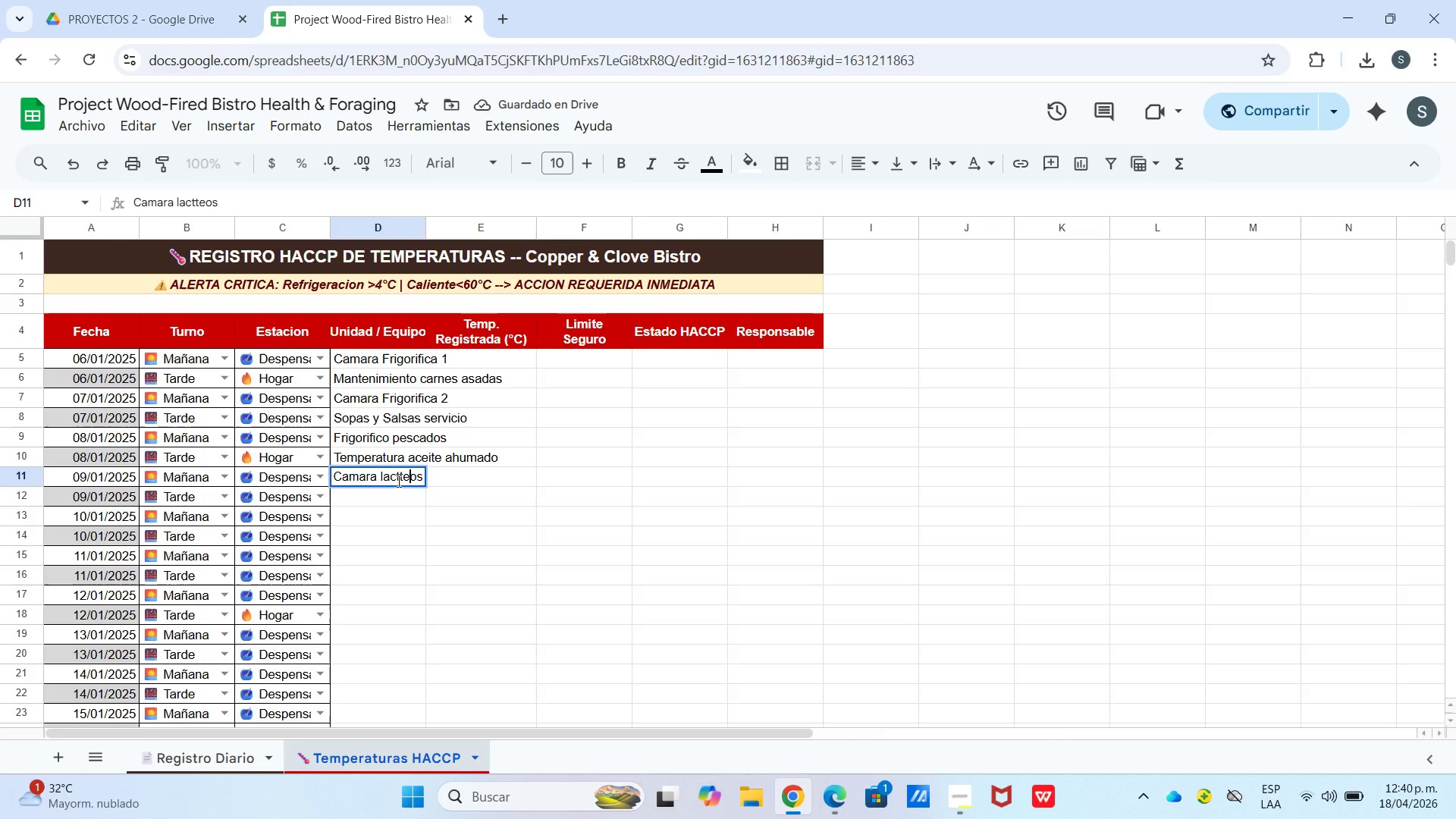 
key(ArrowLeft)
 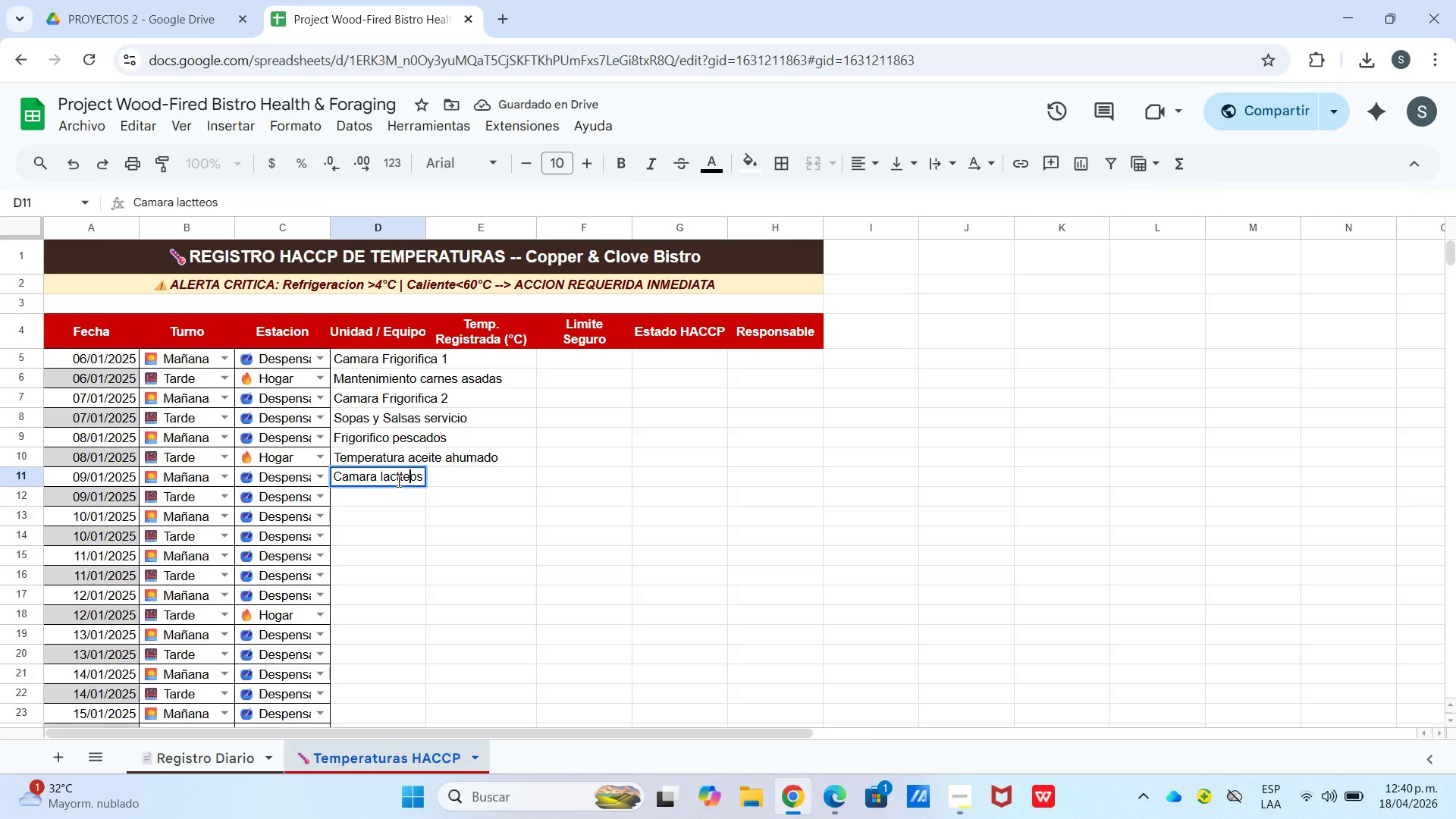 
key(ArrowLeft)
 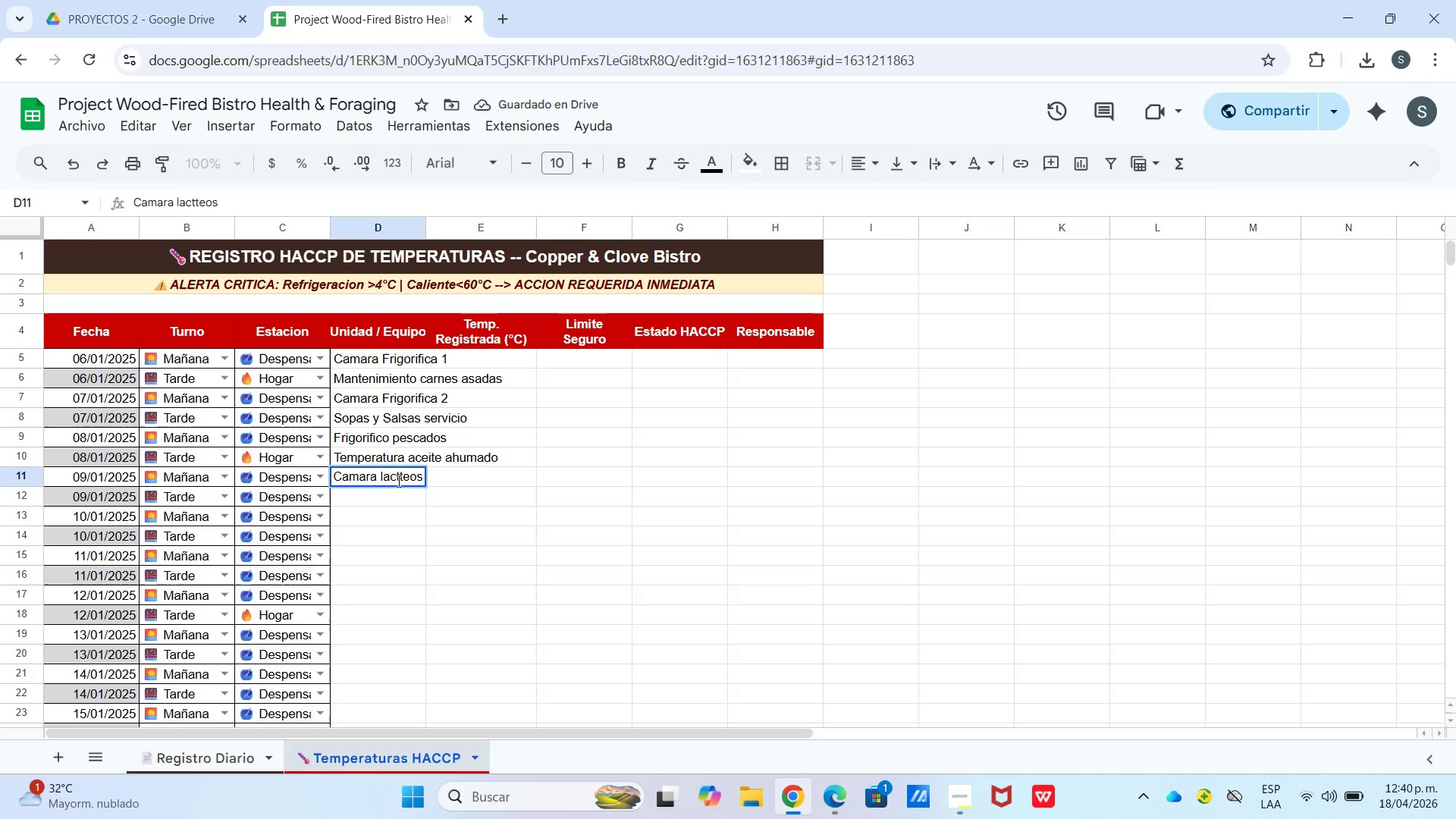 
key(Backspace)
 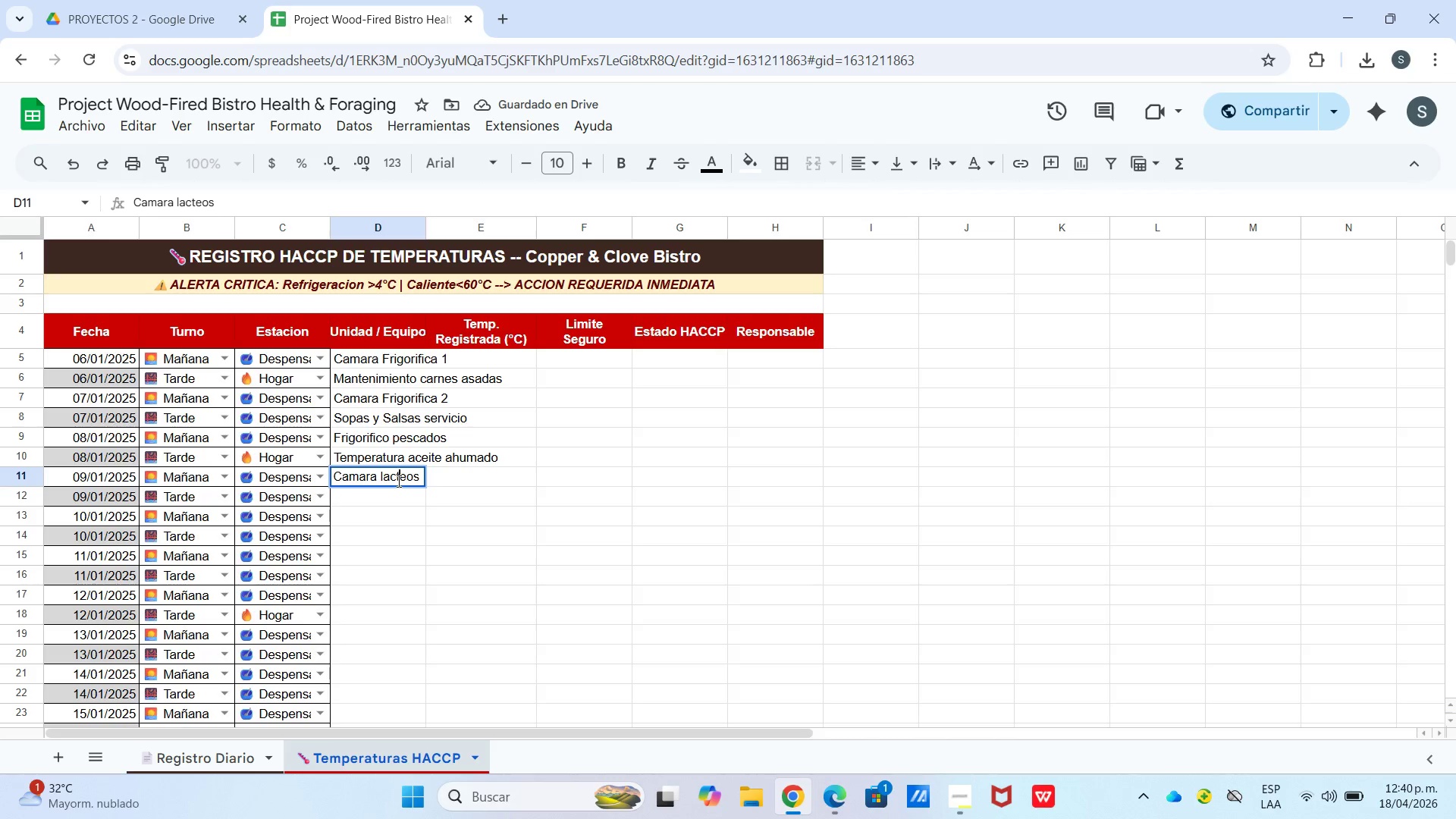 
key(Enter)
 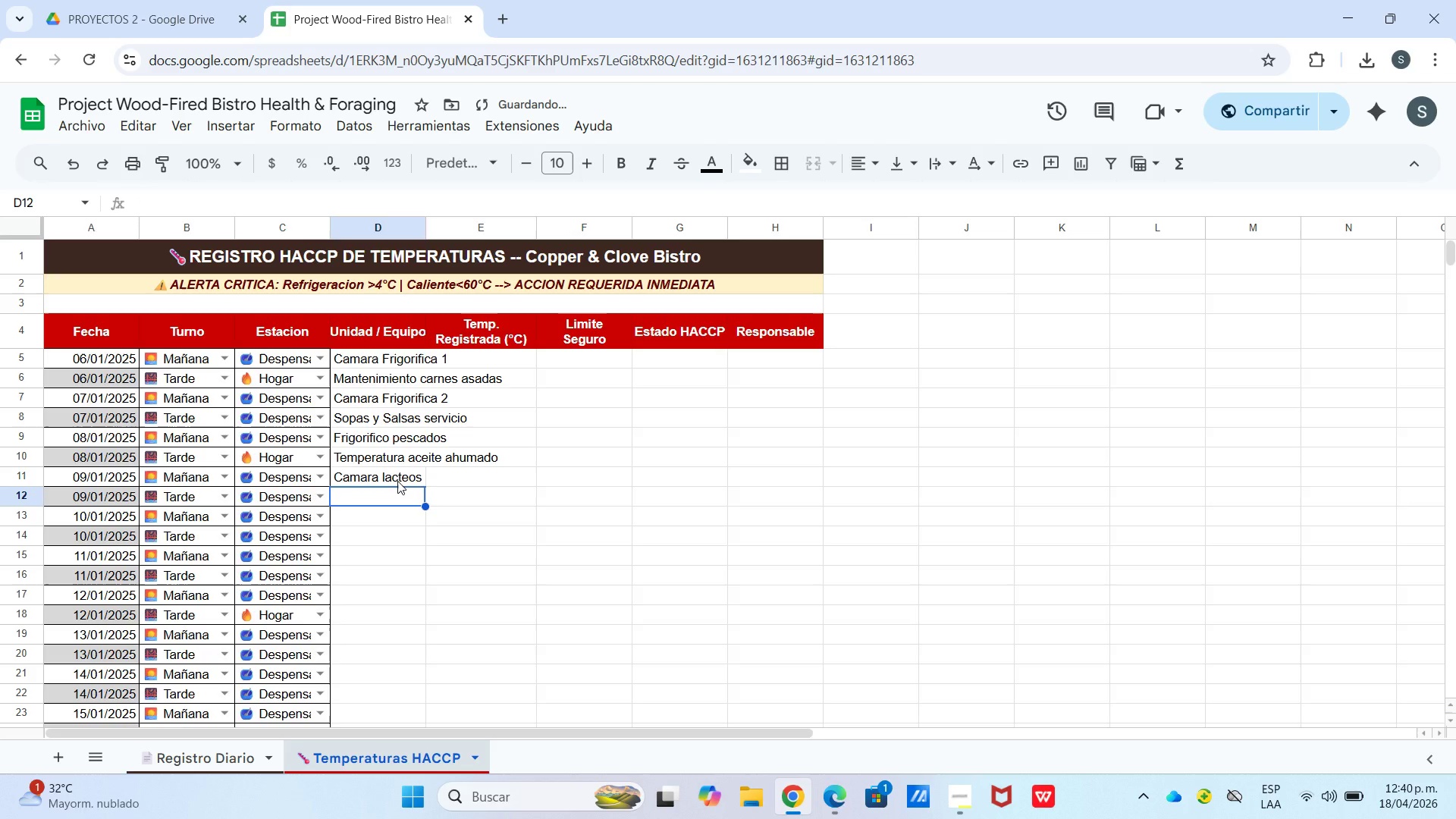 
type(Mantenimiento estofados)
 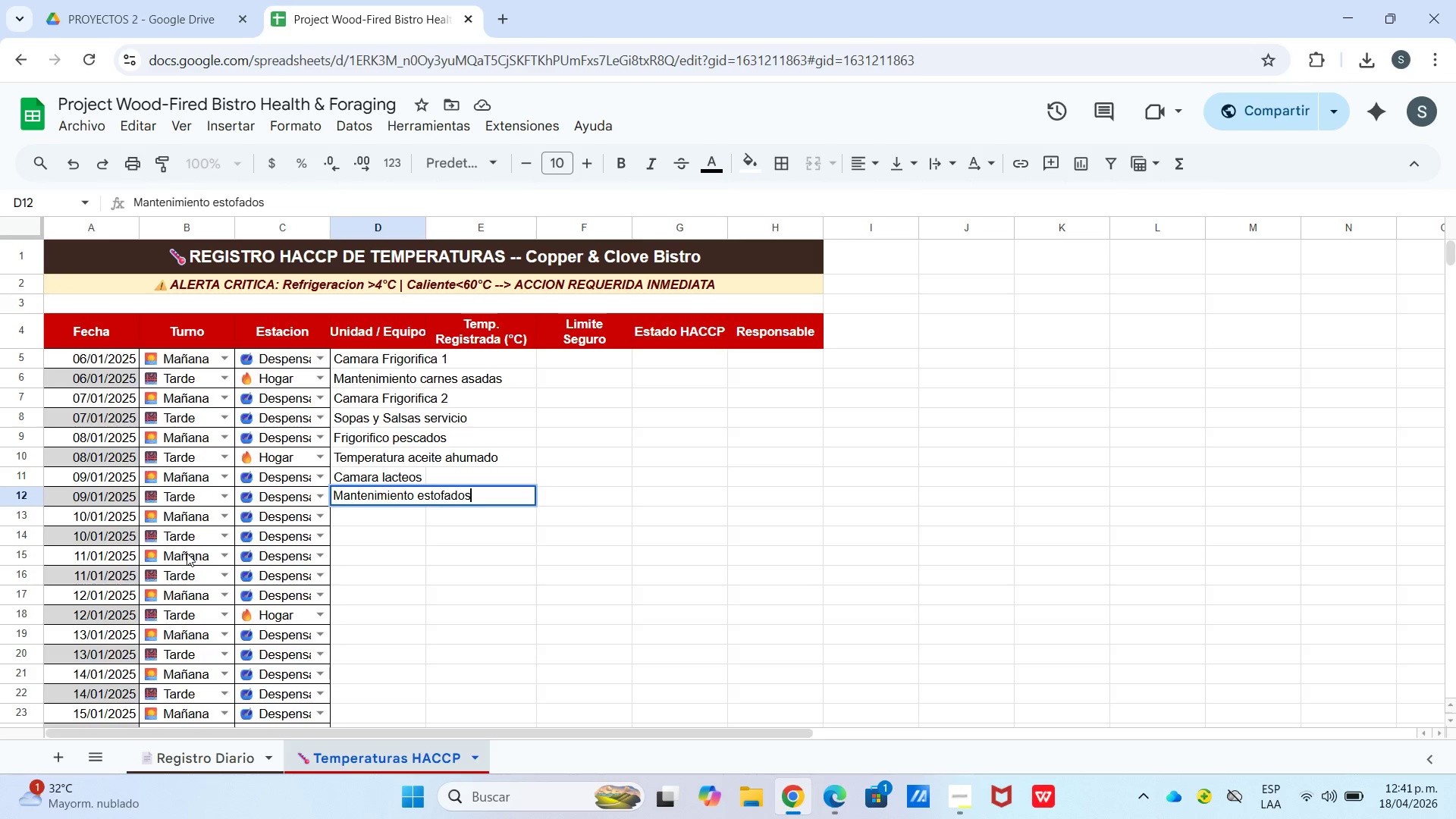 
wait(40.09)
 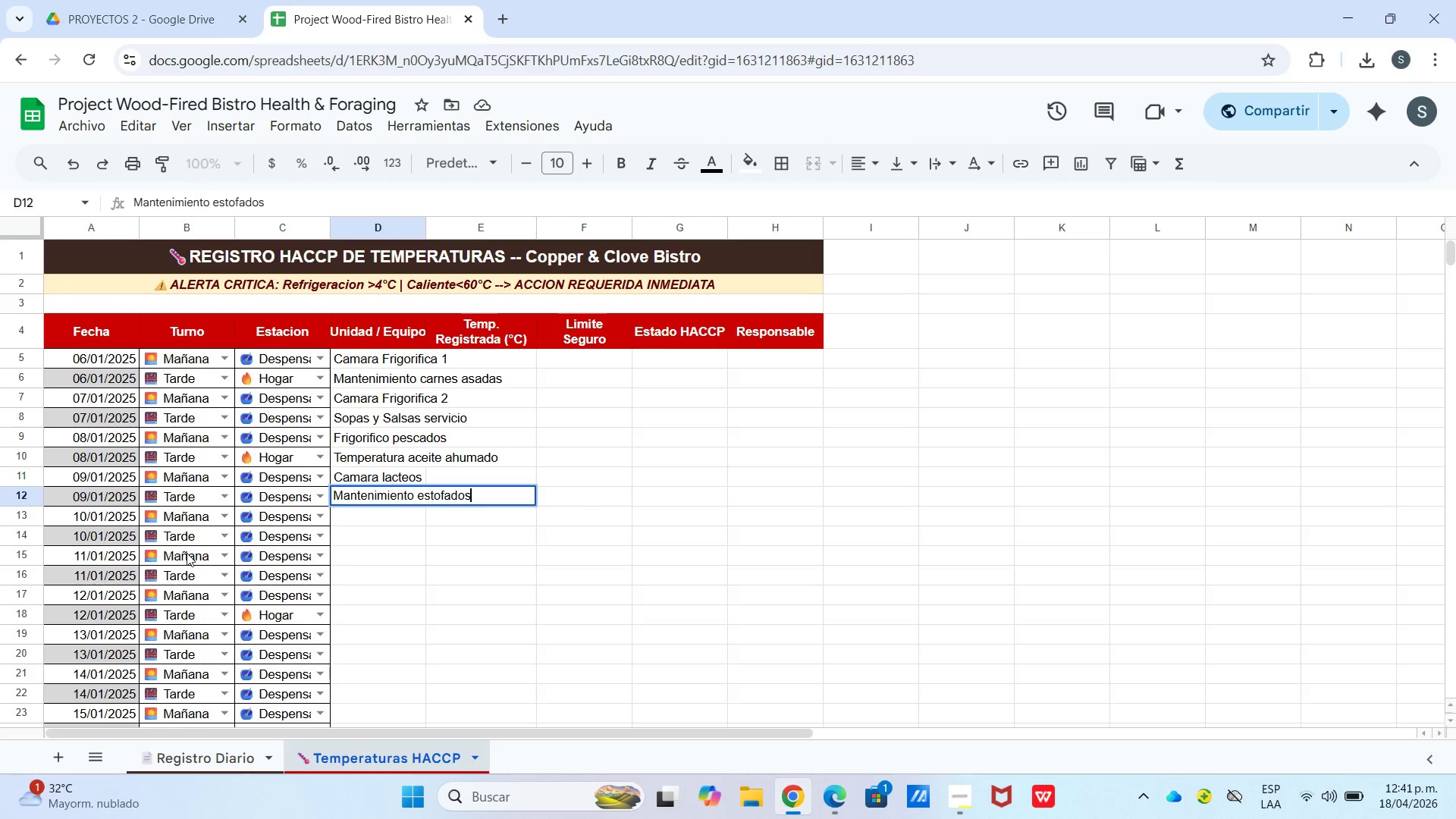 
key(Enter)
 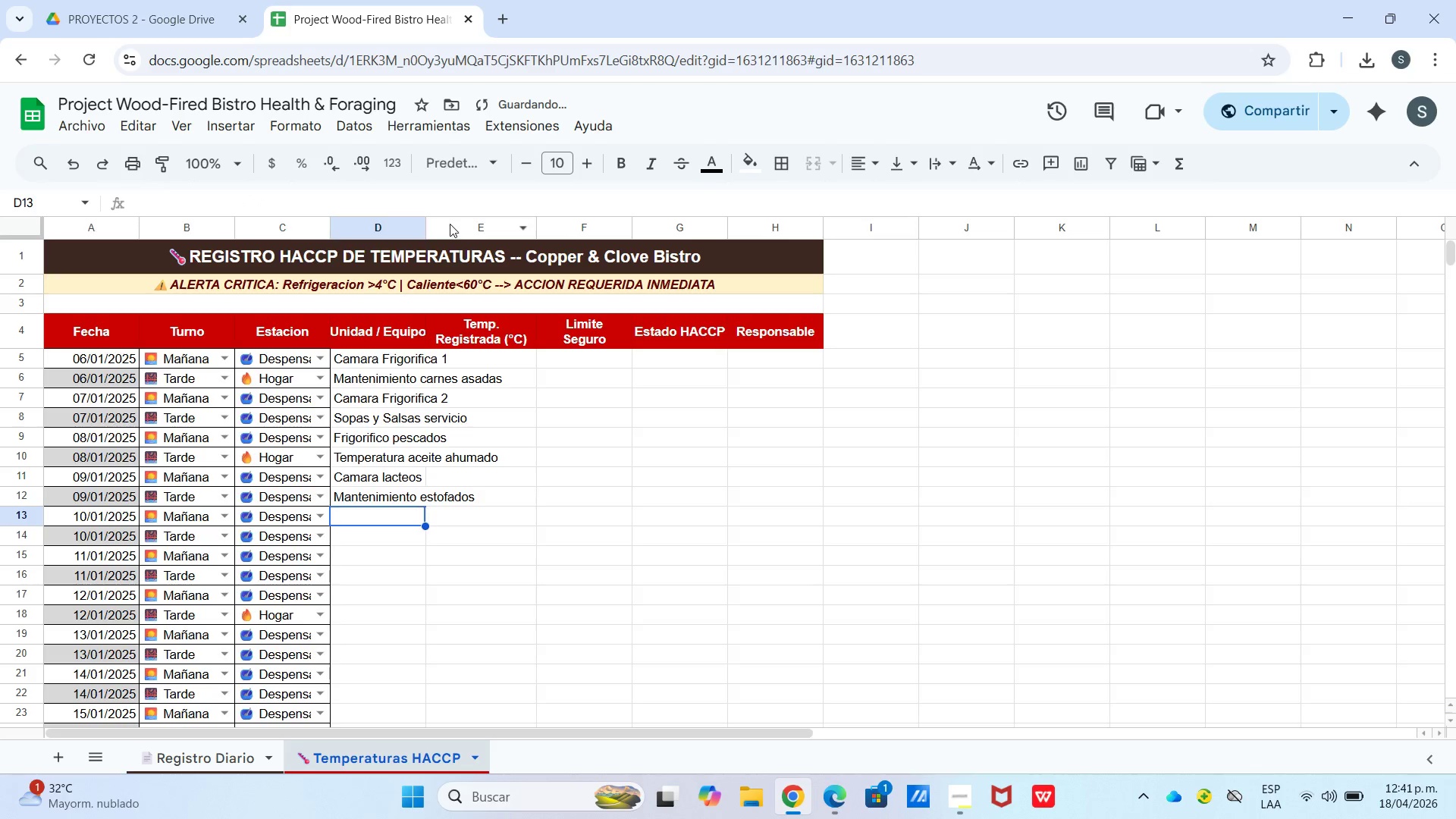 
left_click_drag(start_coordinate=[424, 223], to_coordinate=[513, 235])
 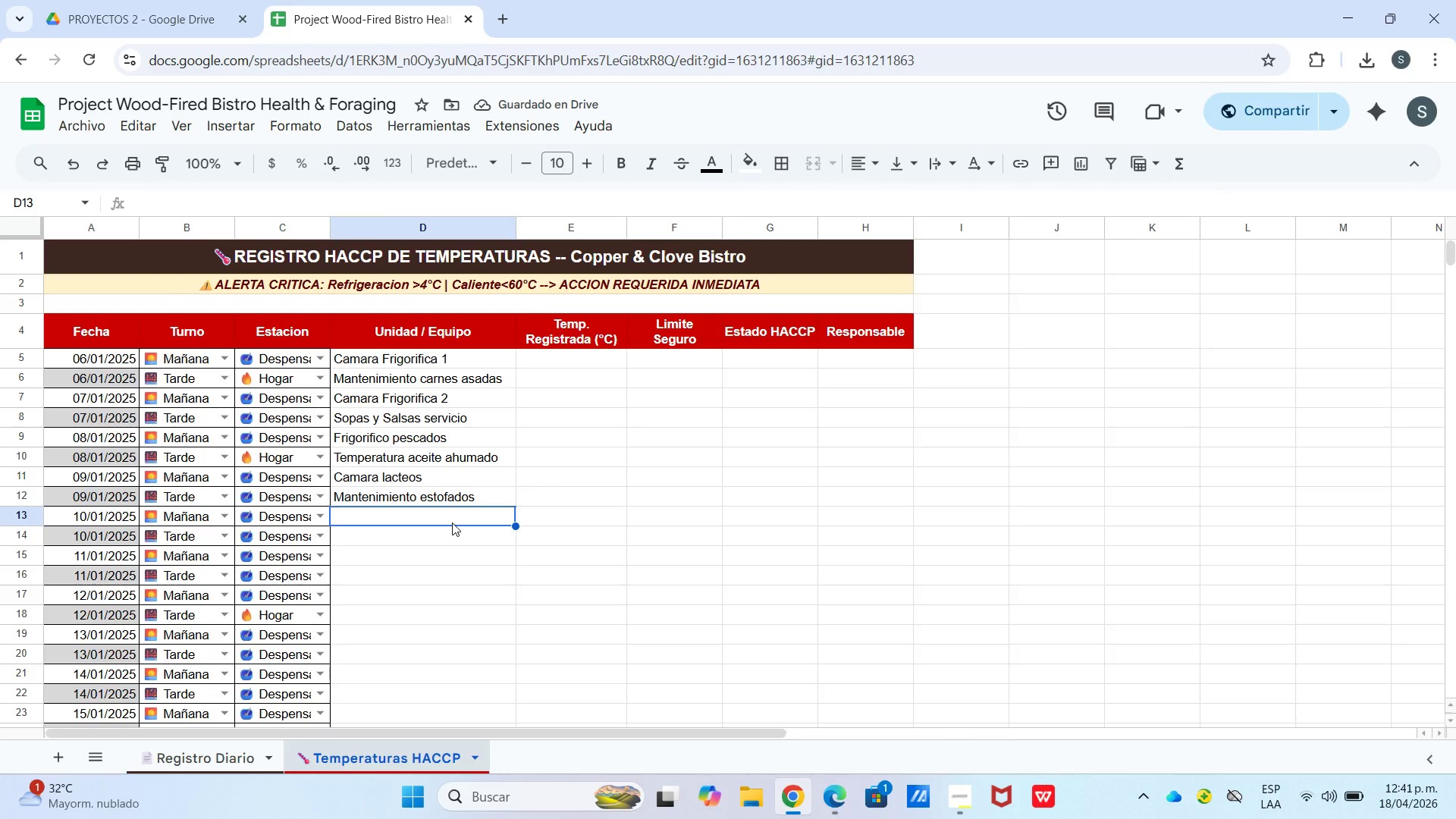 
type(Mantenimiento Caliente ma`ana)
 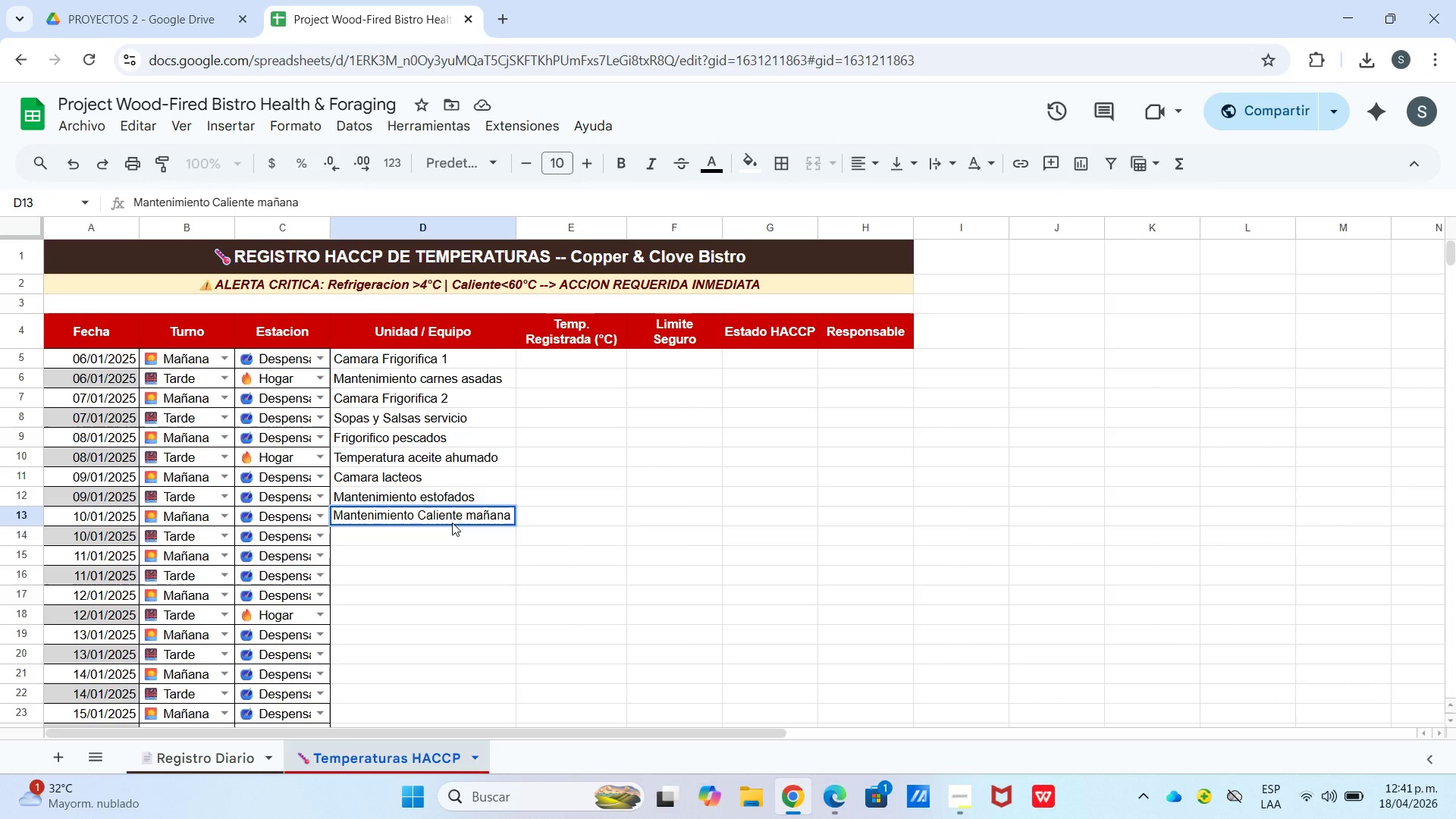 
key(Enter)
 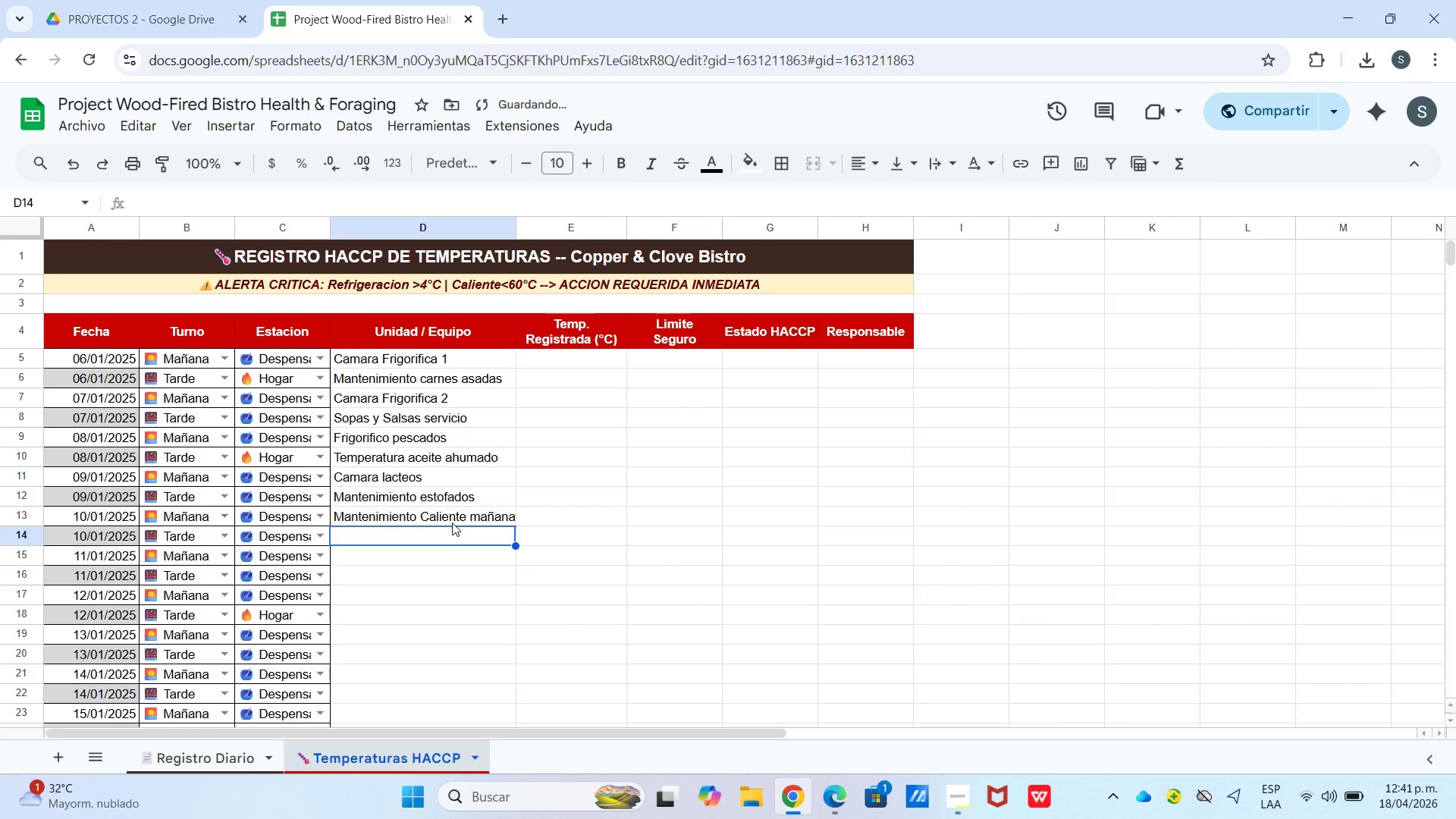 
type(Mantenimiento caliente tarde)
 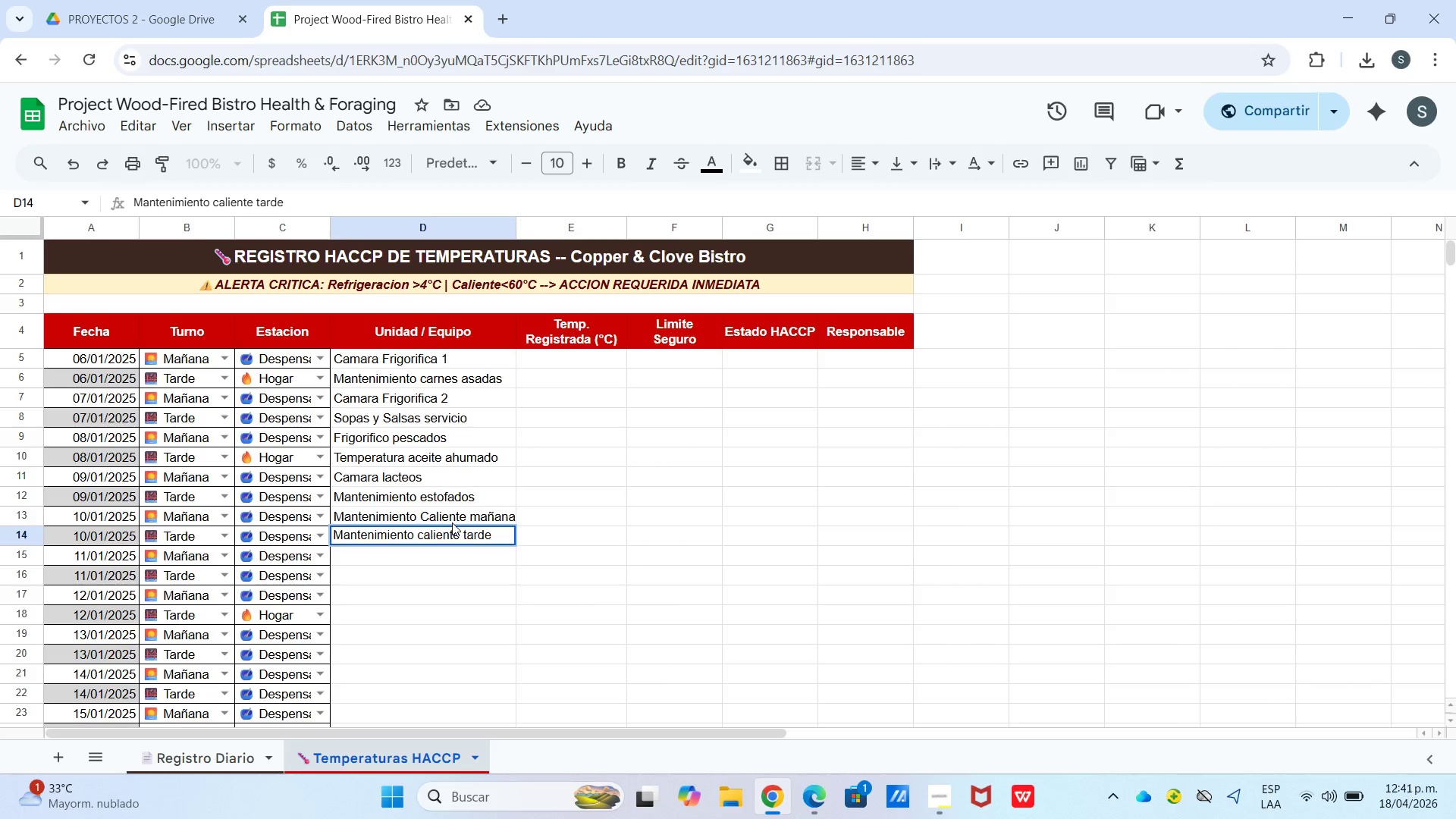 
key(Enter)
 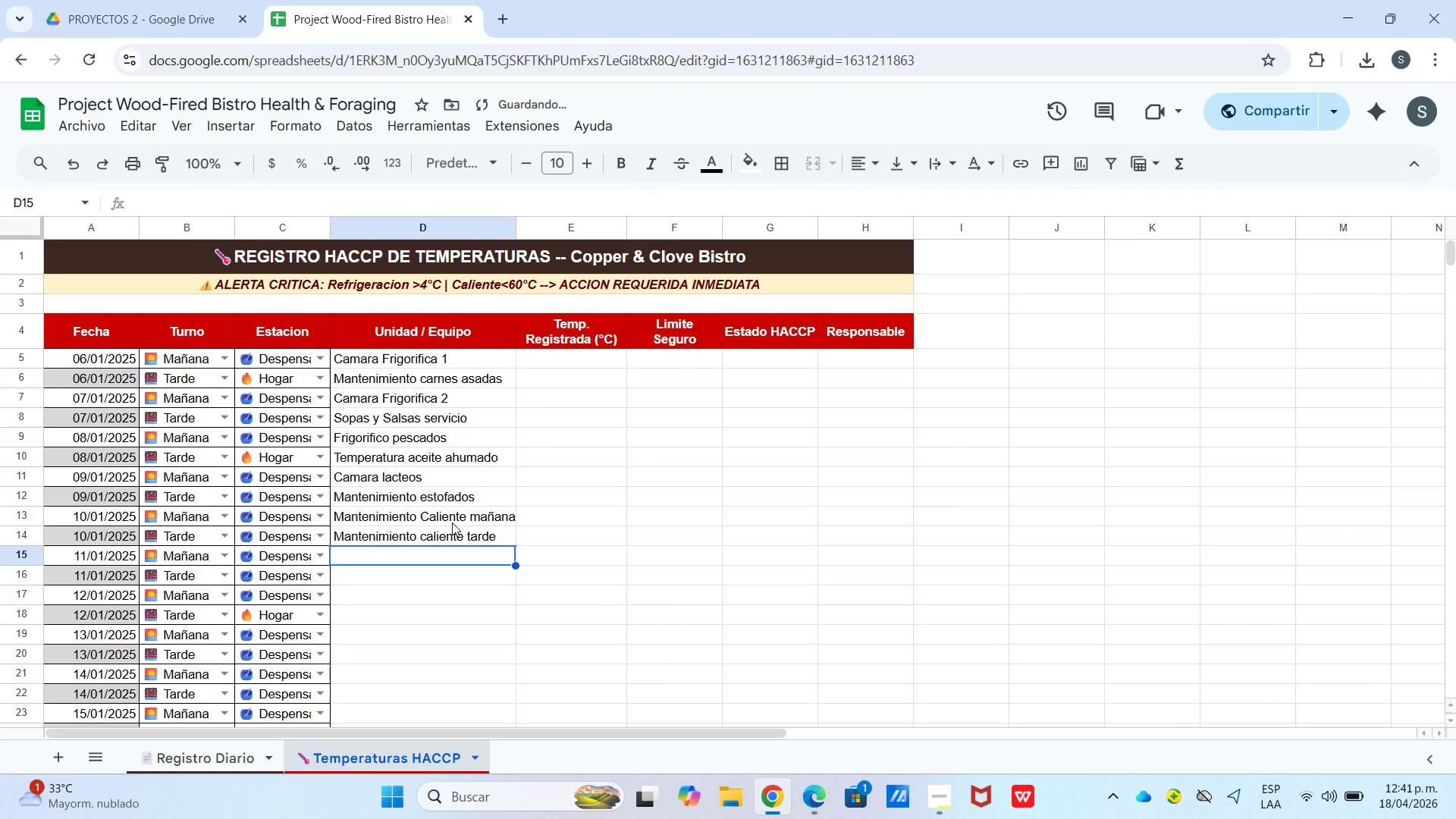 
hold_key(key=CapsLock, duration=0.41)
 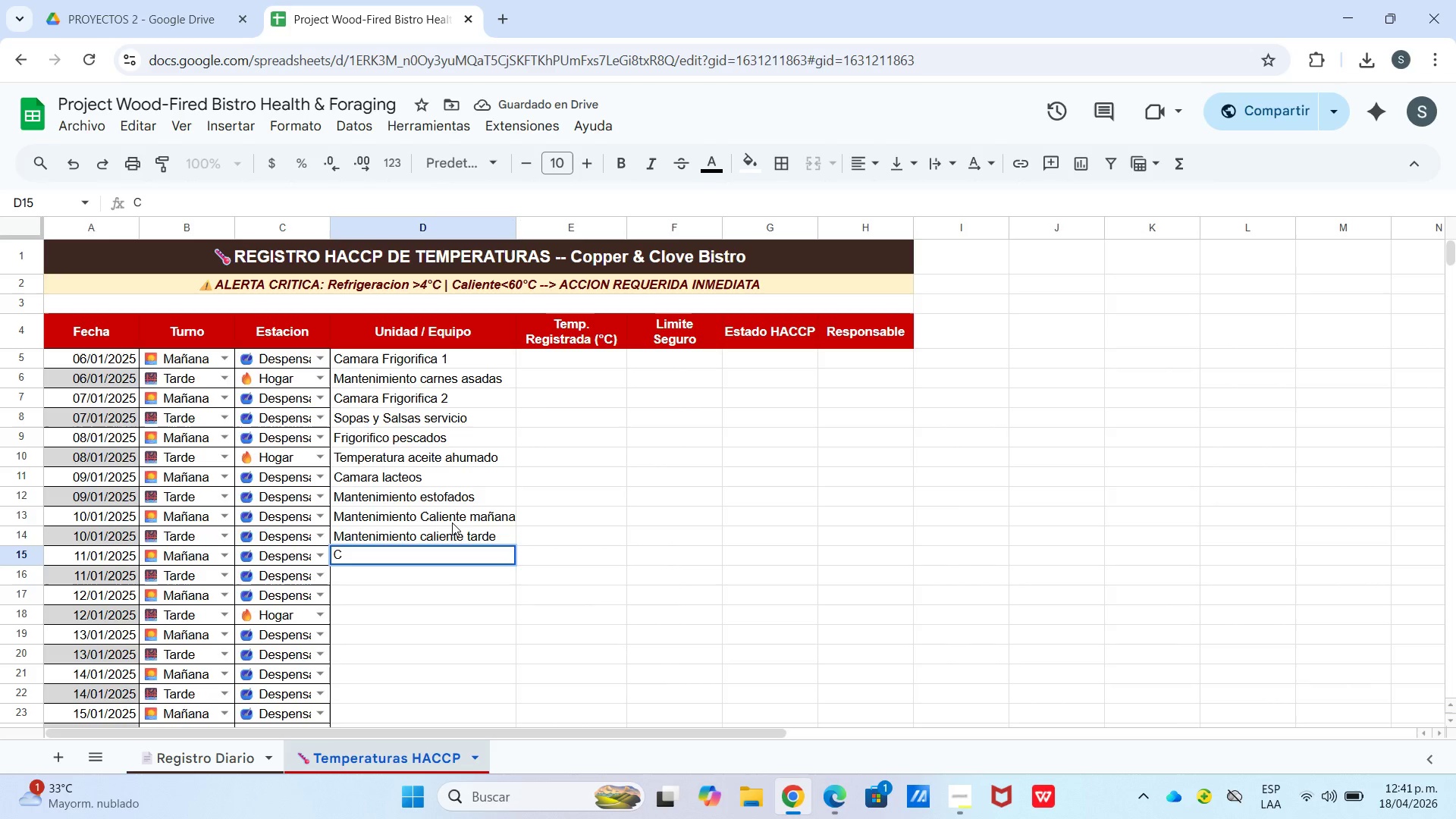 
type(CAMA)
key(Backspace)
key(Backspace)
key(Backspace)
type(amara frigorifica 1)
 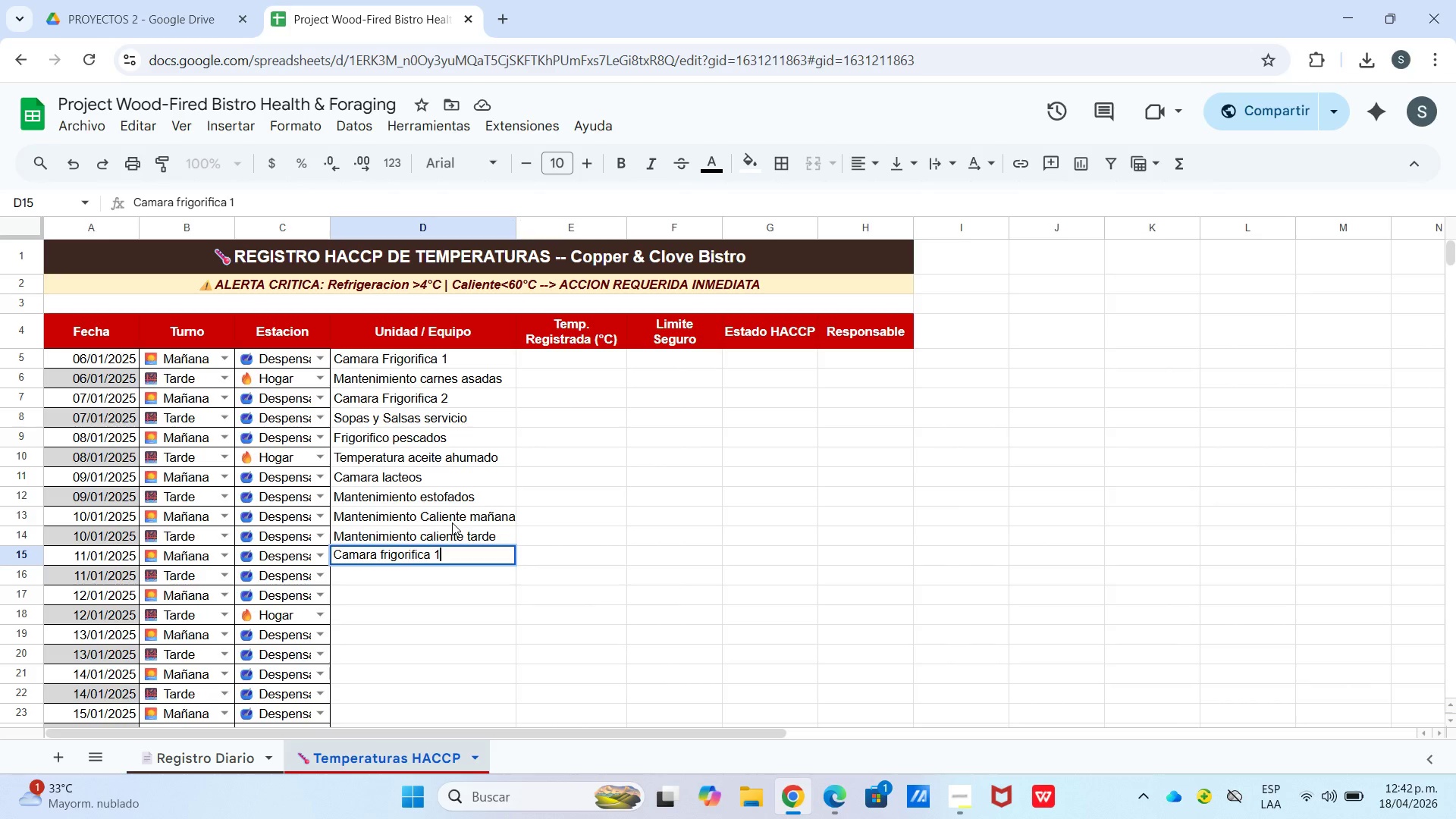 
key(Enter)
 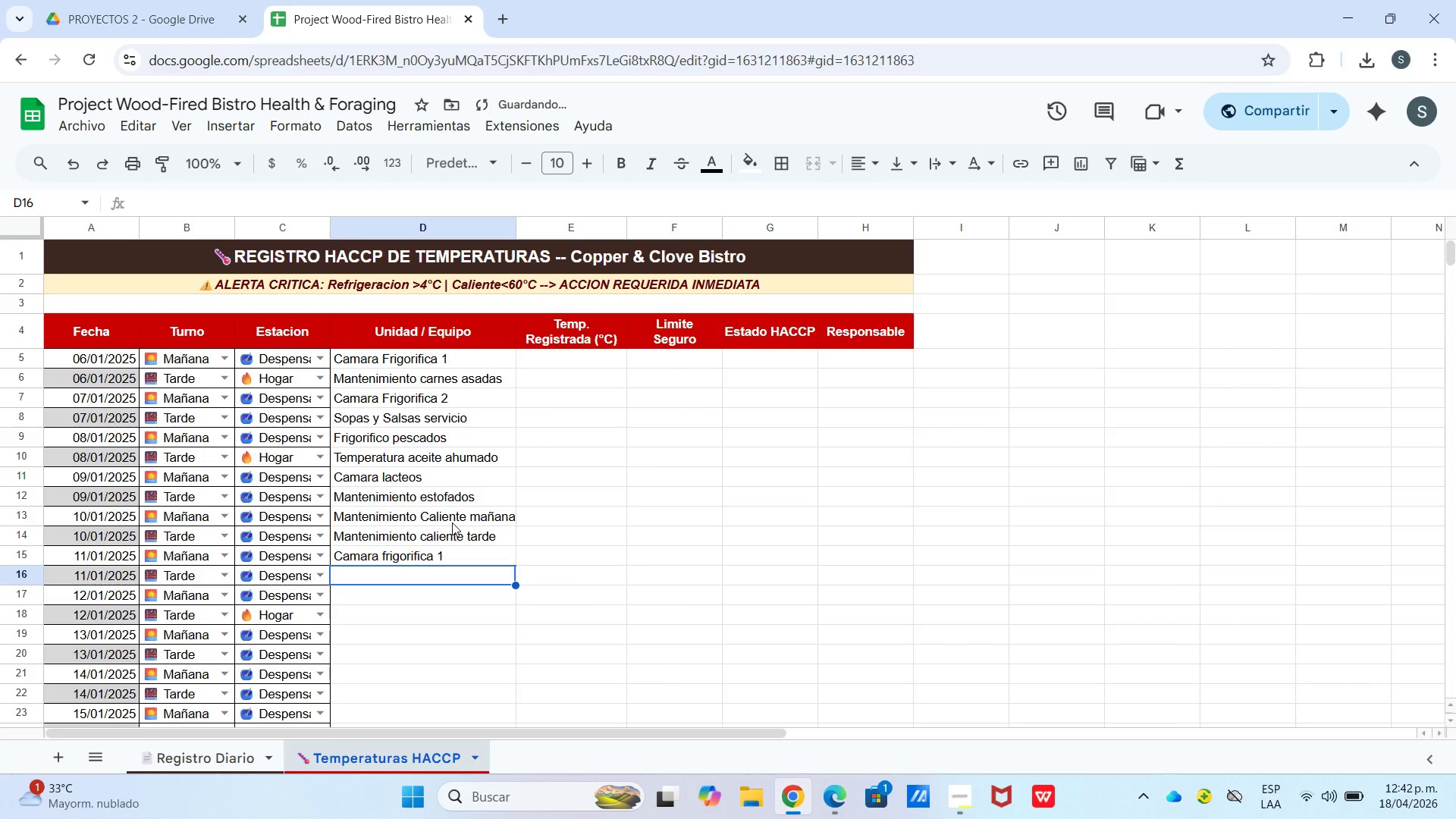 
type(Frigo)
 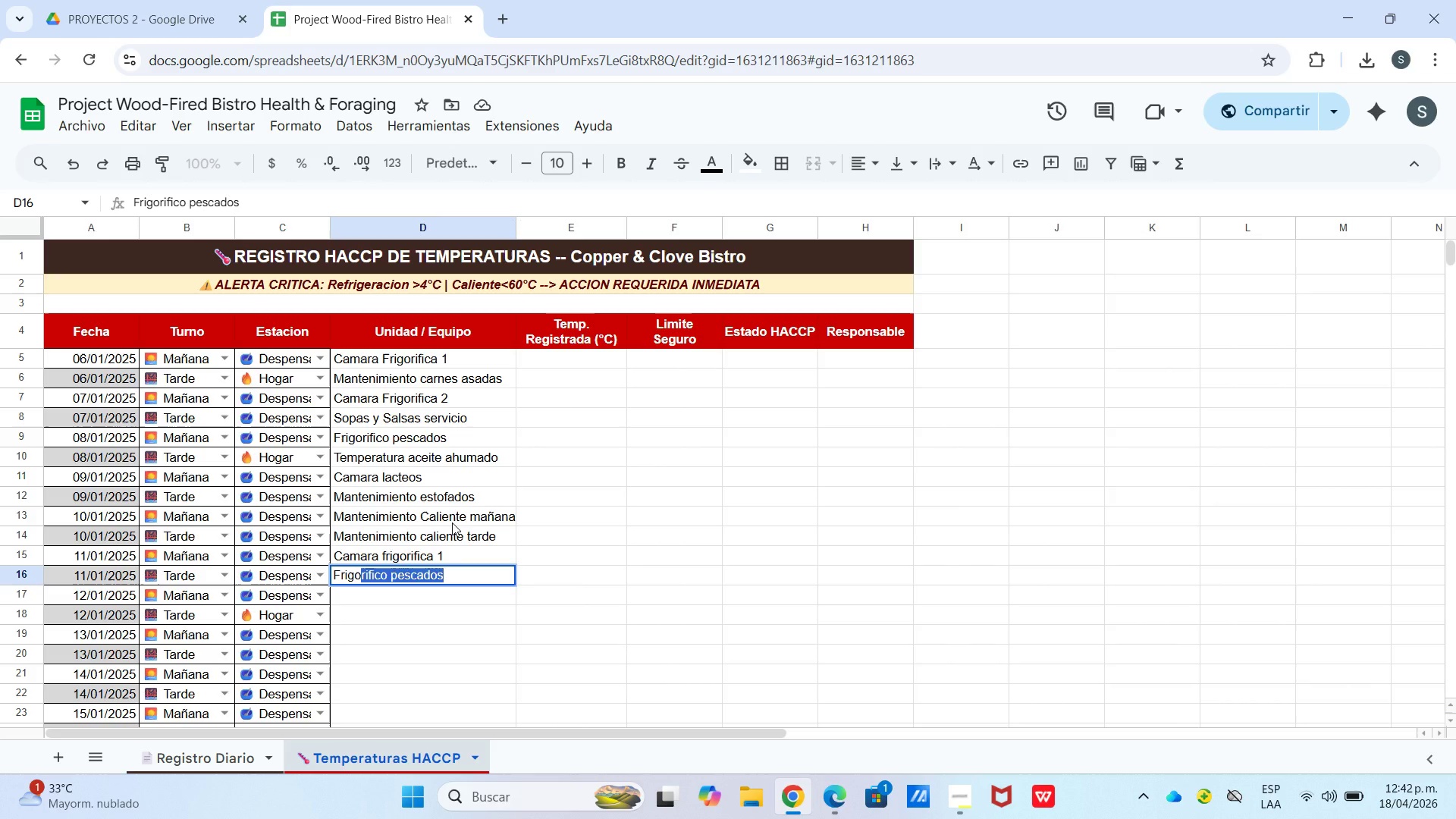 
wait(6.84)
 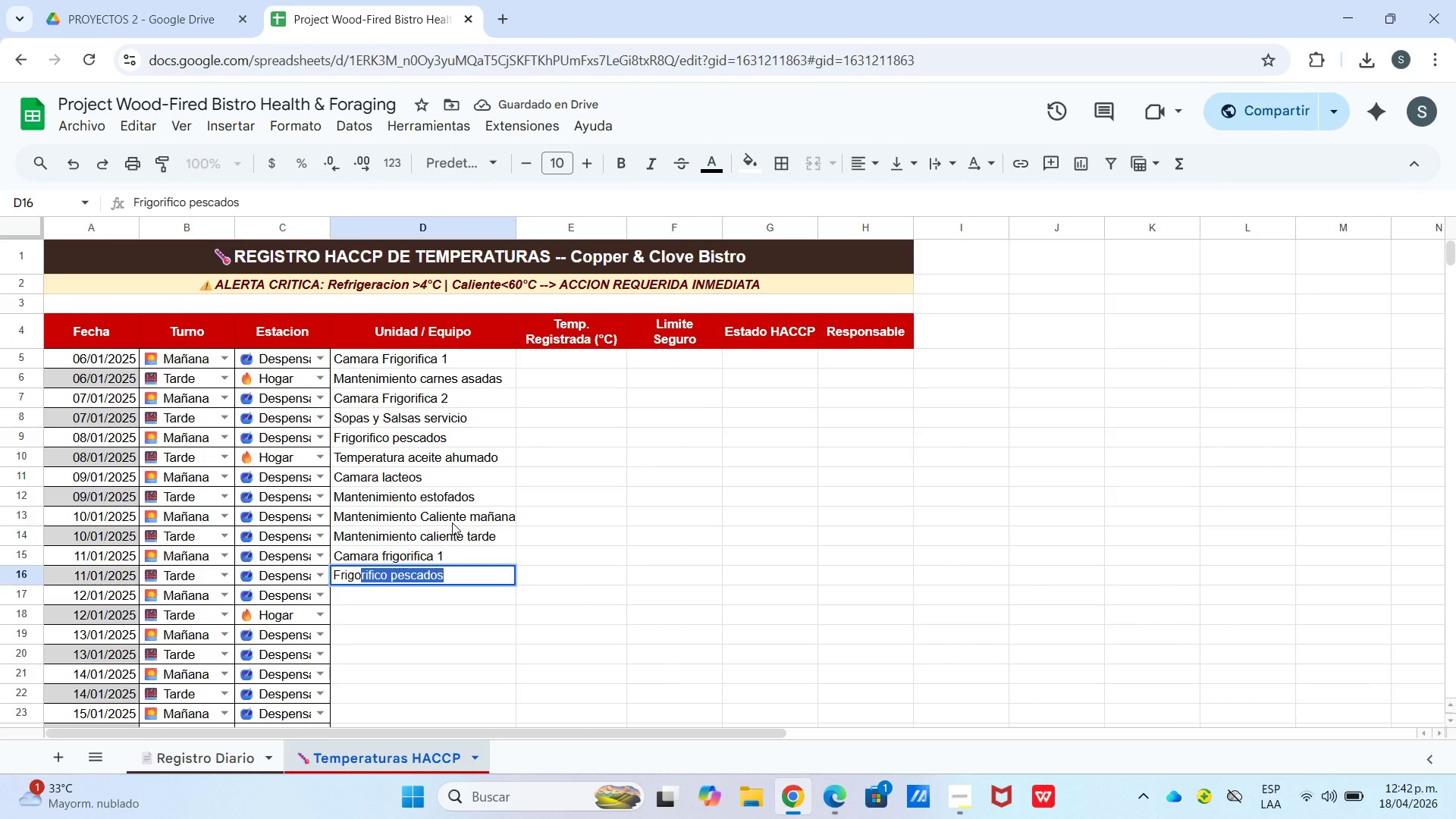 
type(rifico cierre serviv)
key(Backspace)
type(cio)
 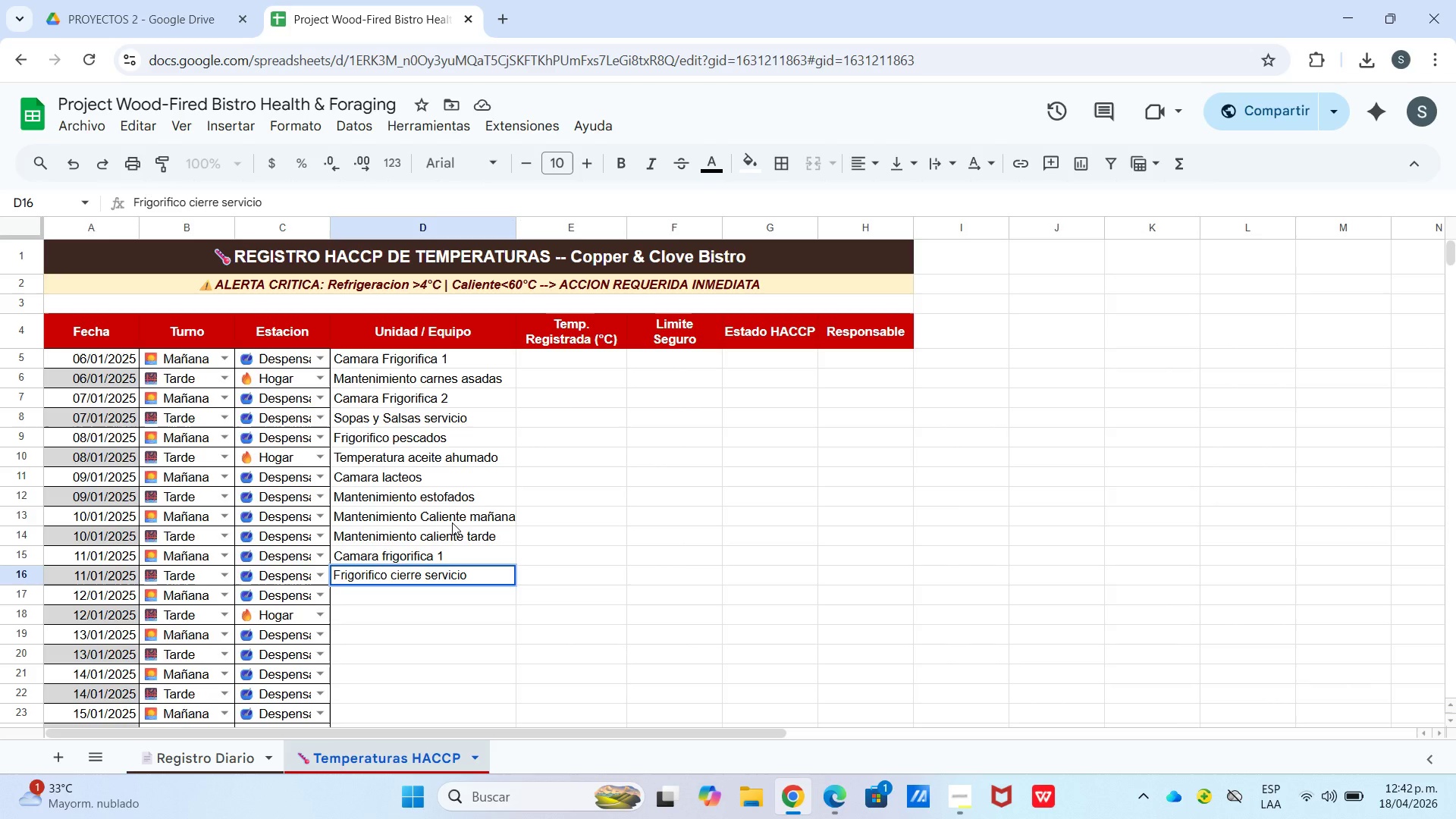 
key(Enter)
 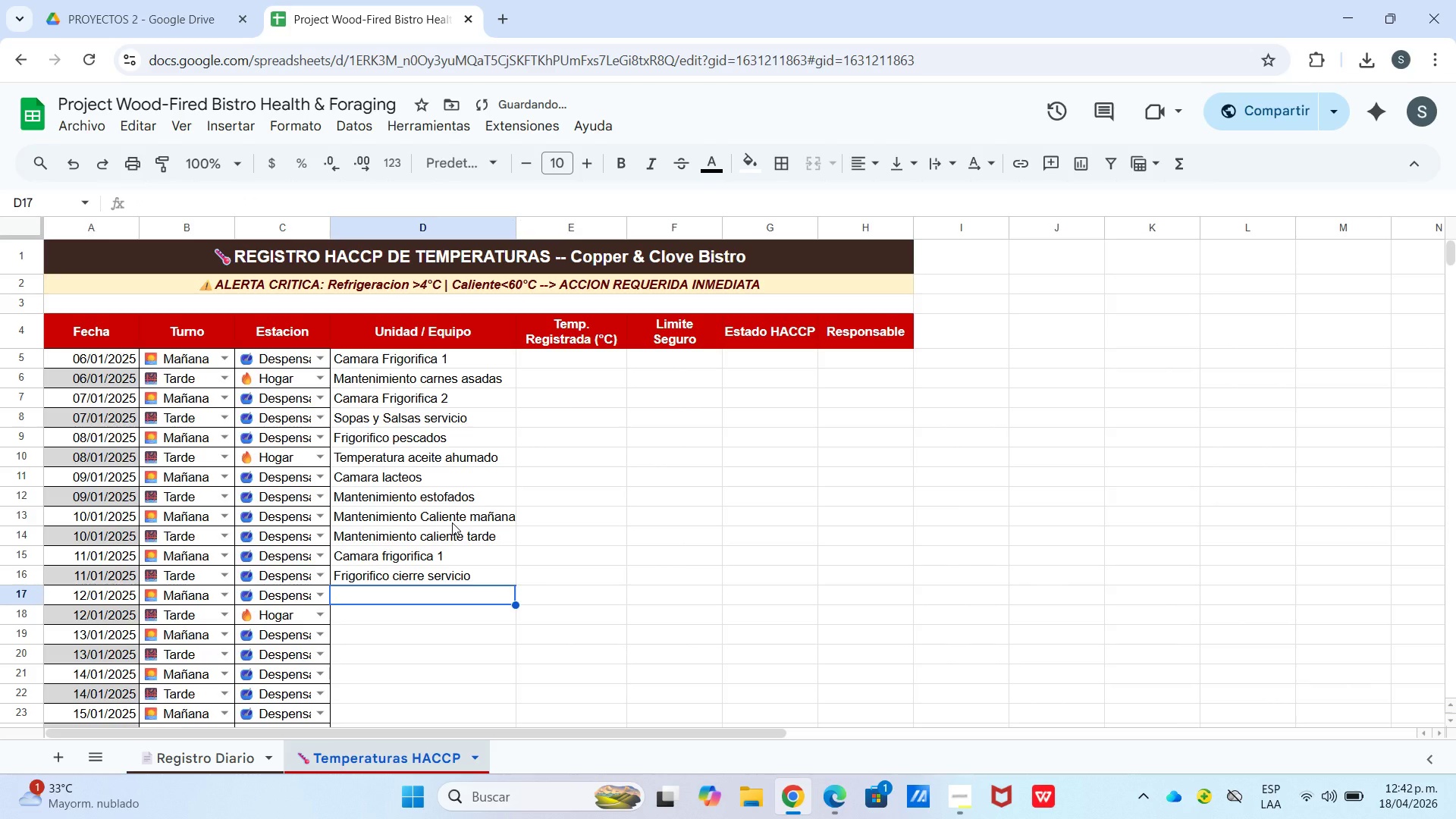 
type(Congelador Principal)
 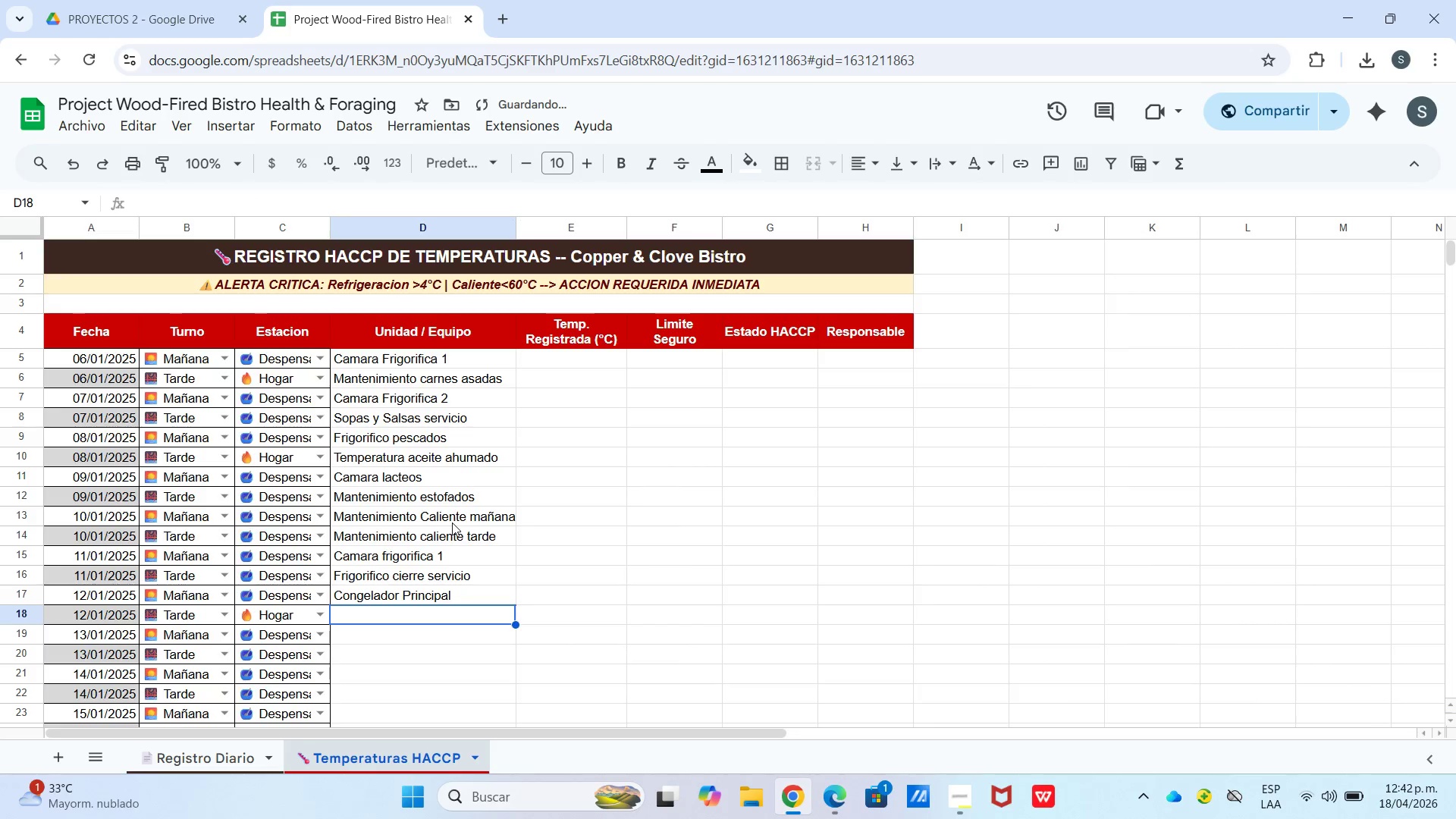 
 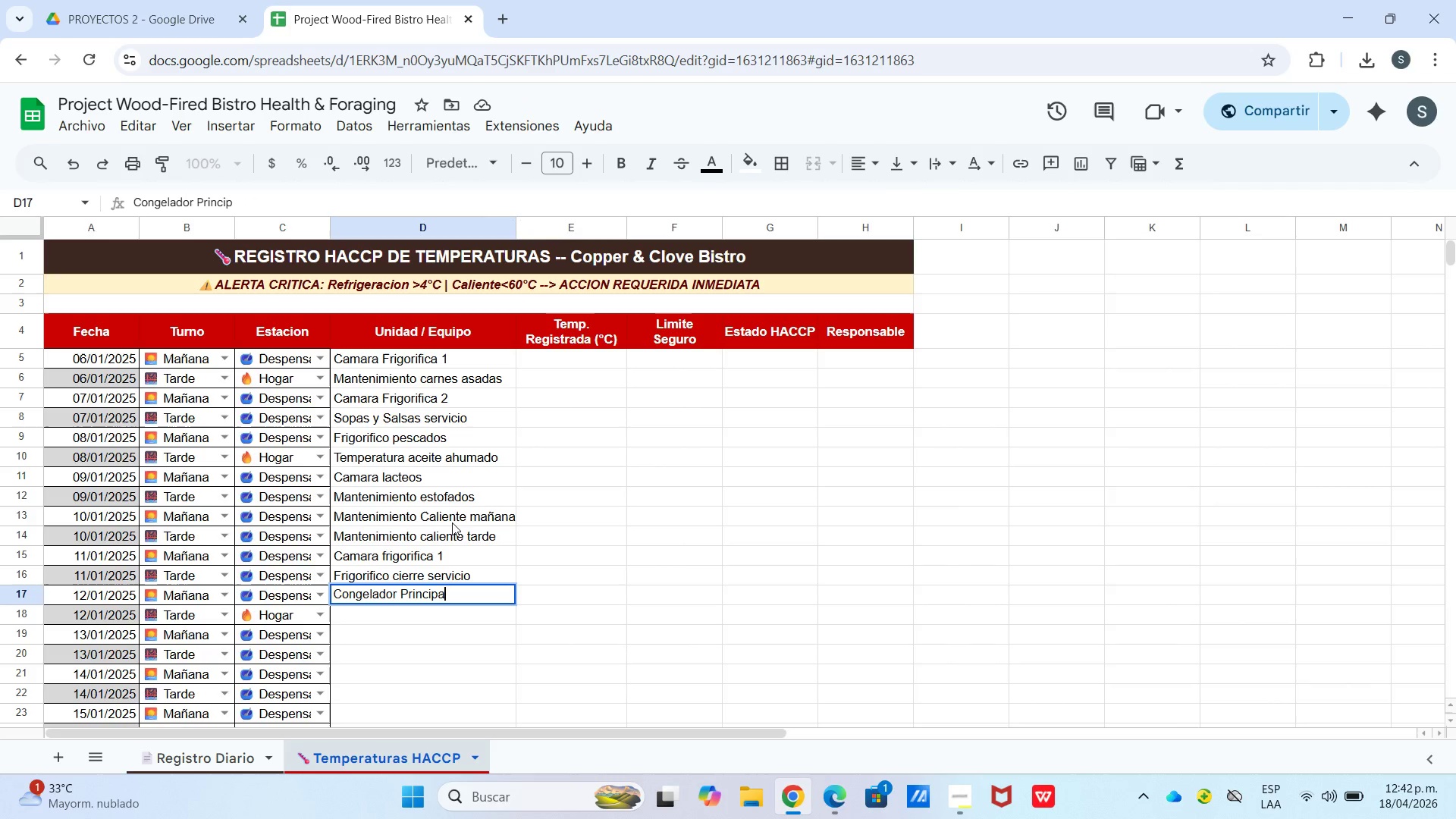 
key(Enter)
 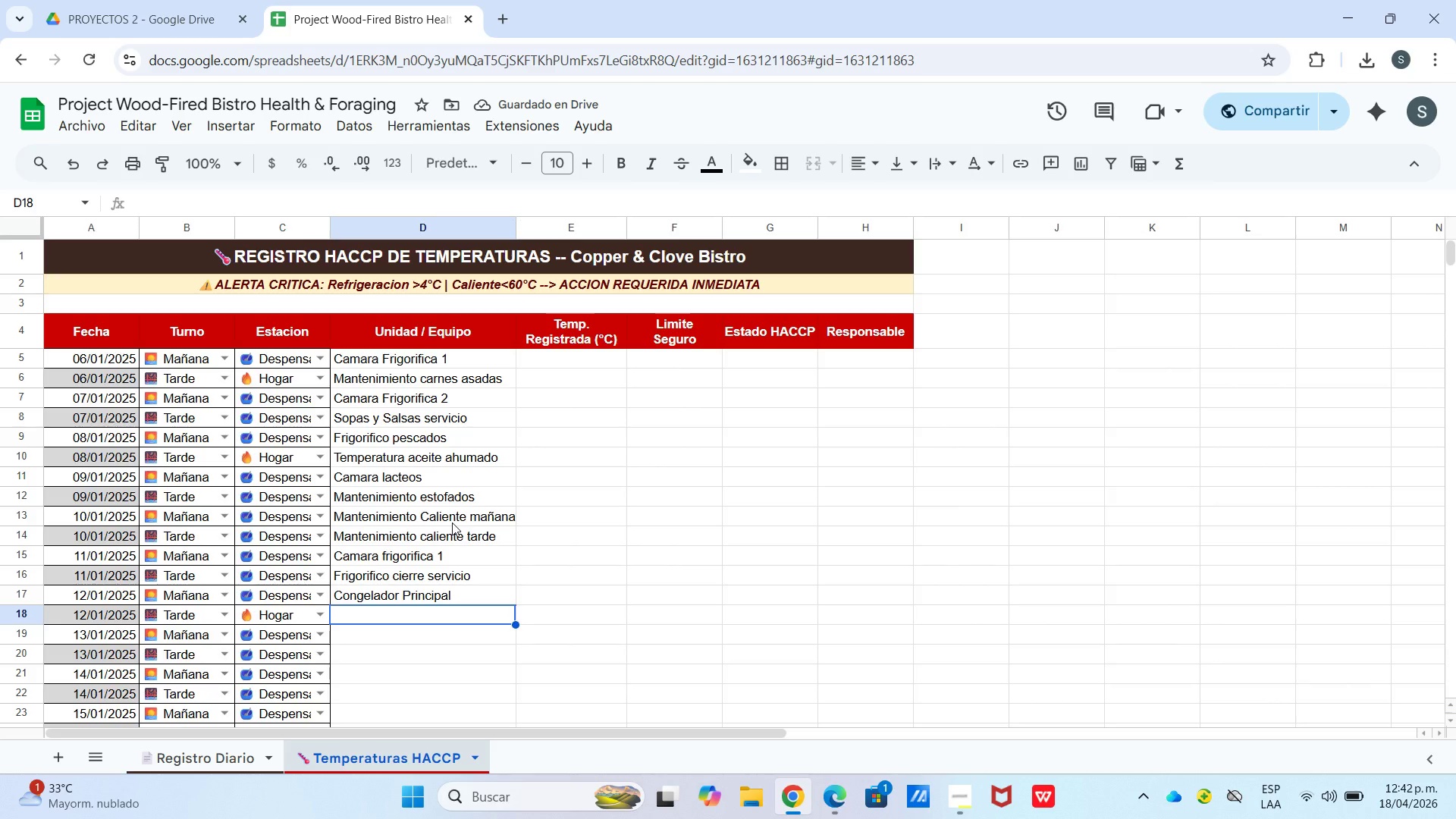 
hold_key(key=CapsLock, duration=1.48)
 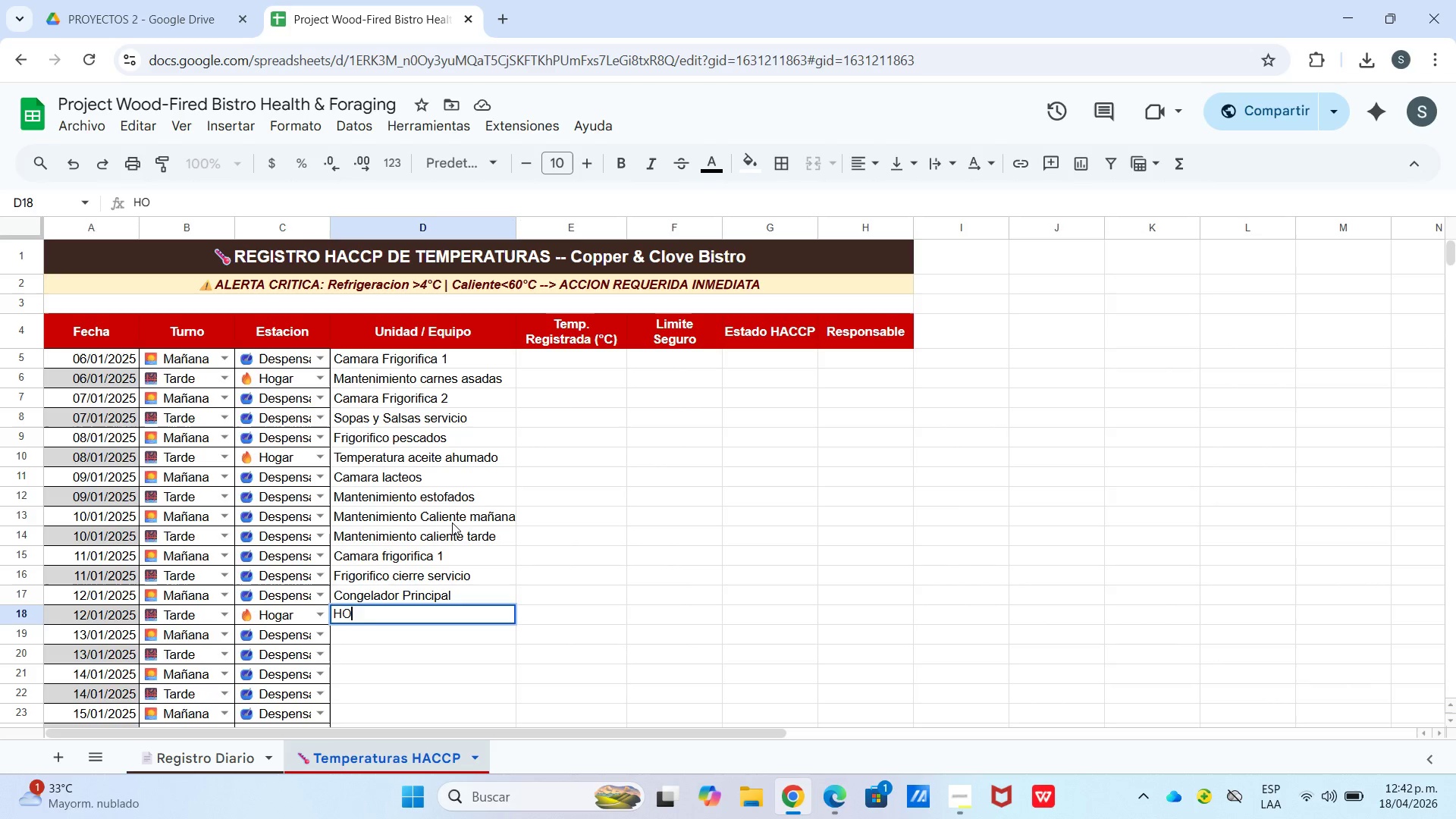 
type(HORNO )
key(Backspace)
key(Backspace)
key(Backspace)
key(Backspace)
key(Backspace)
type(orno pizza le`a)
 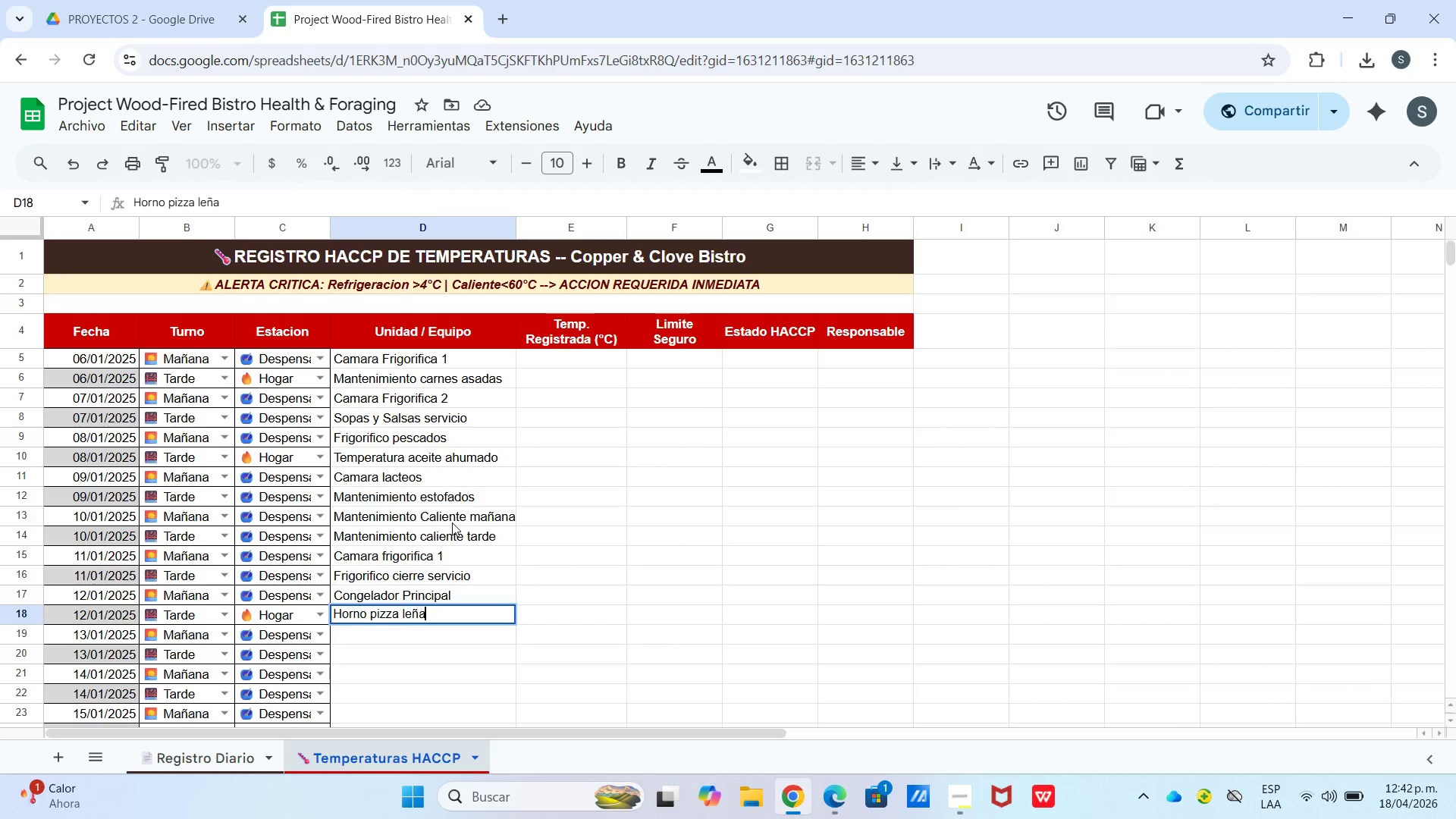 
key(Enter)
 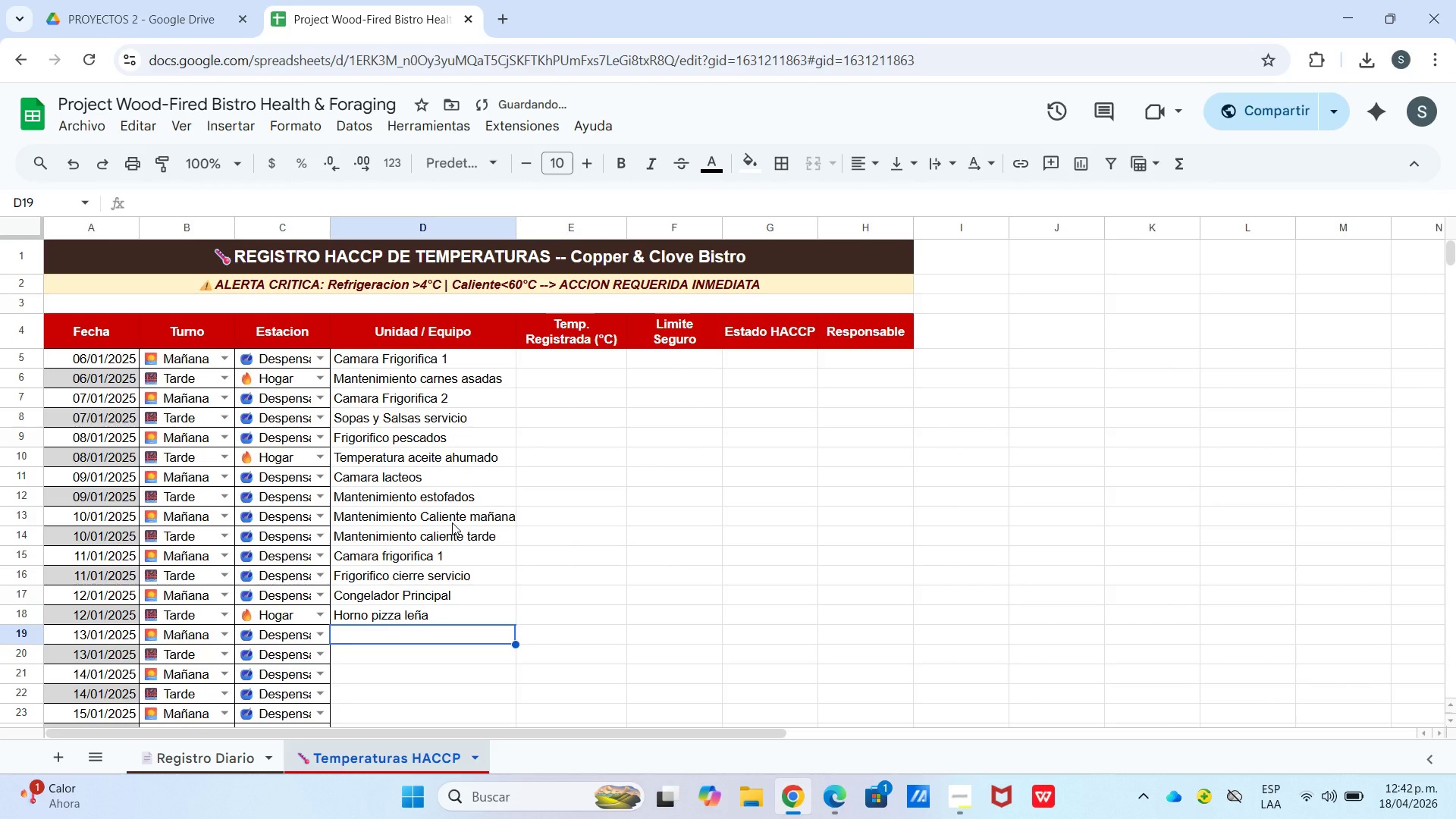 
type(Camara frigorifica 2)
 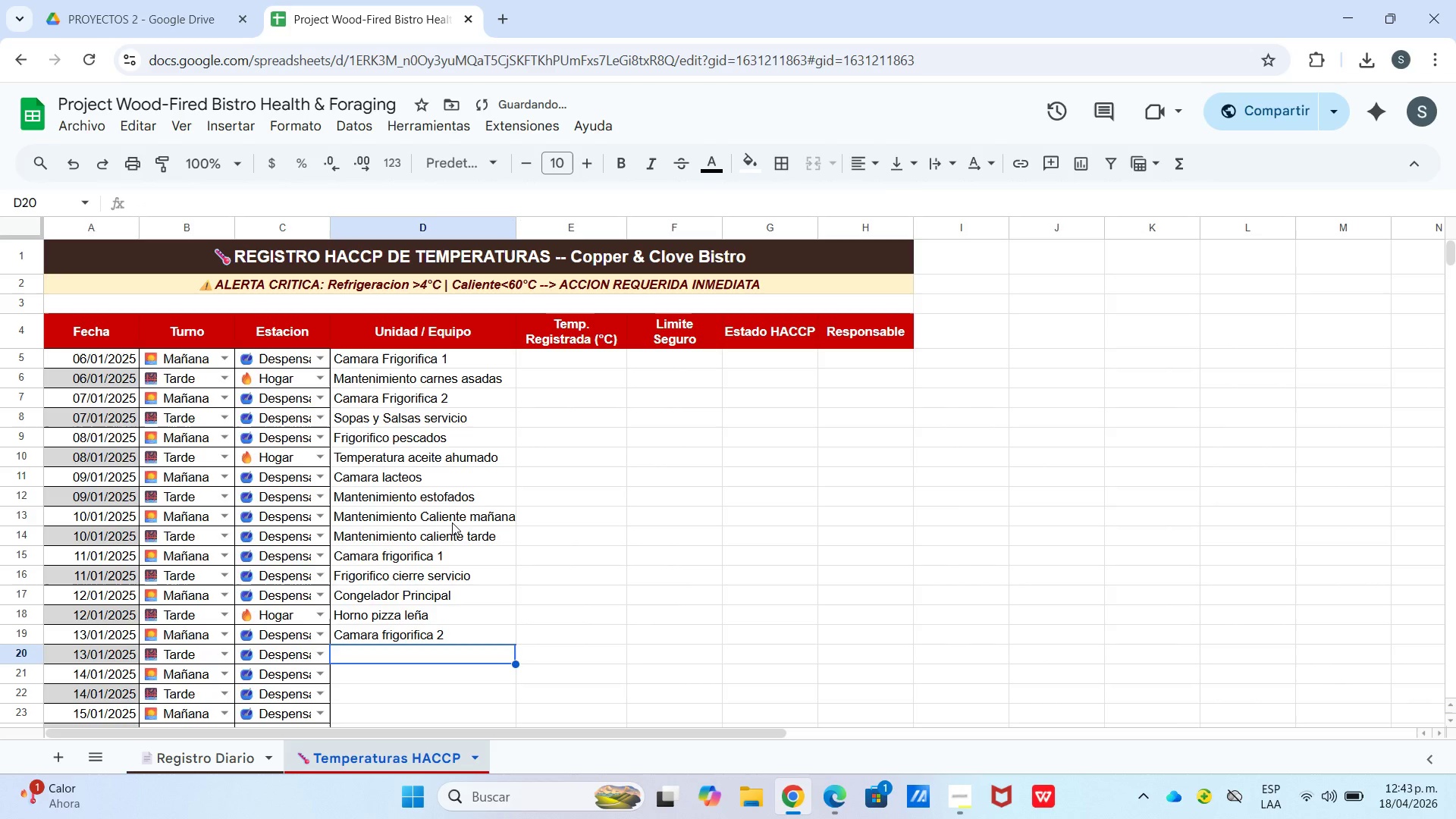 
 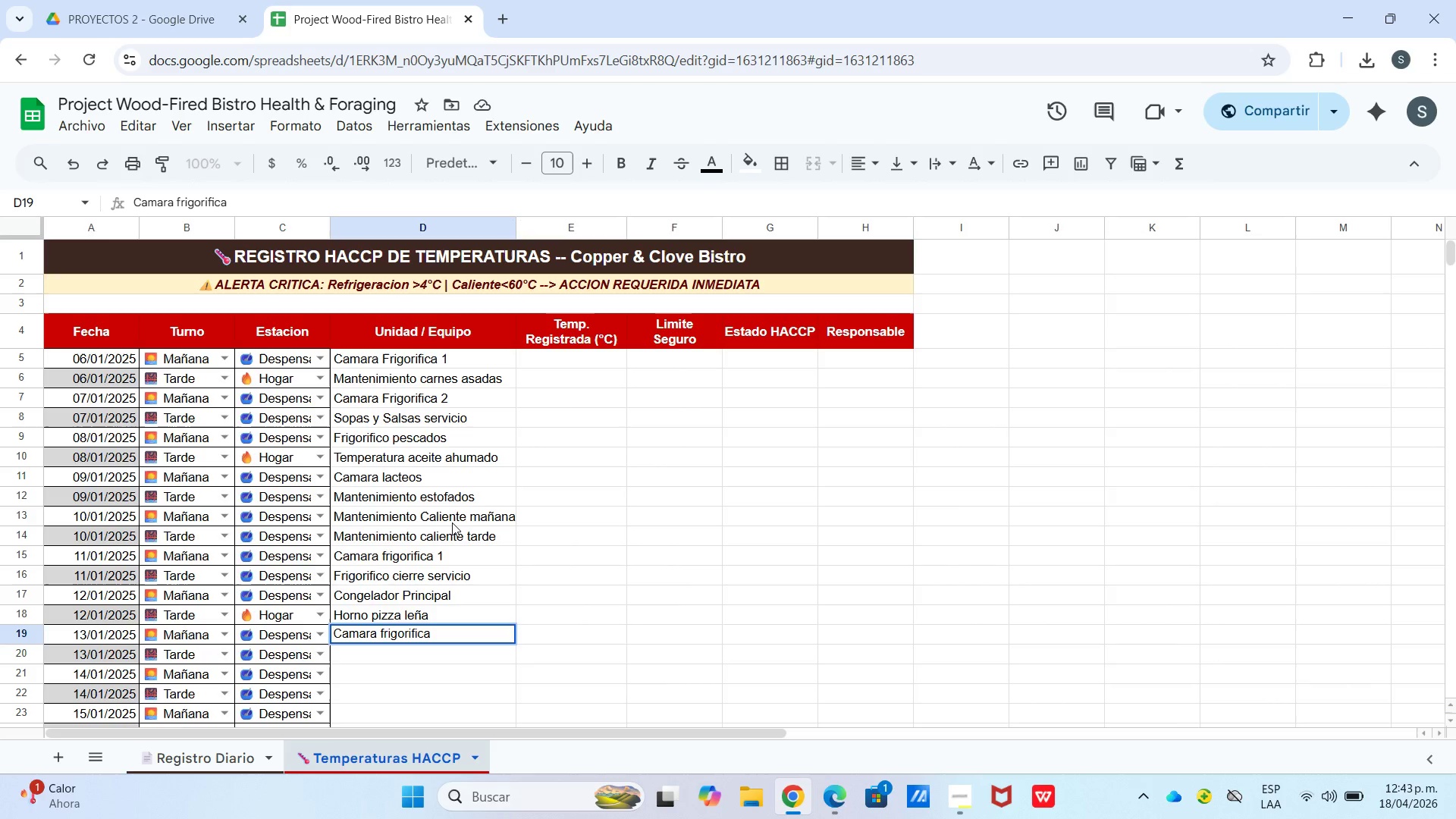 
key(Enter)
 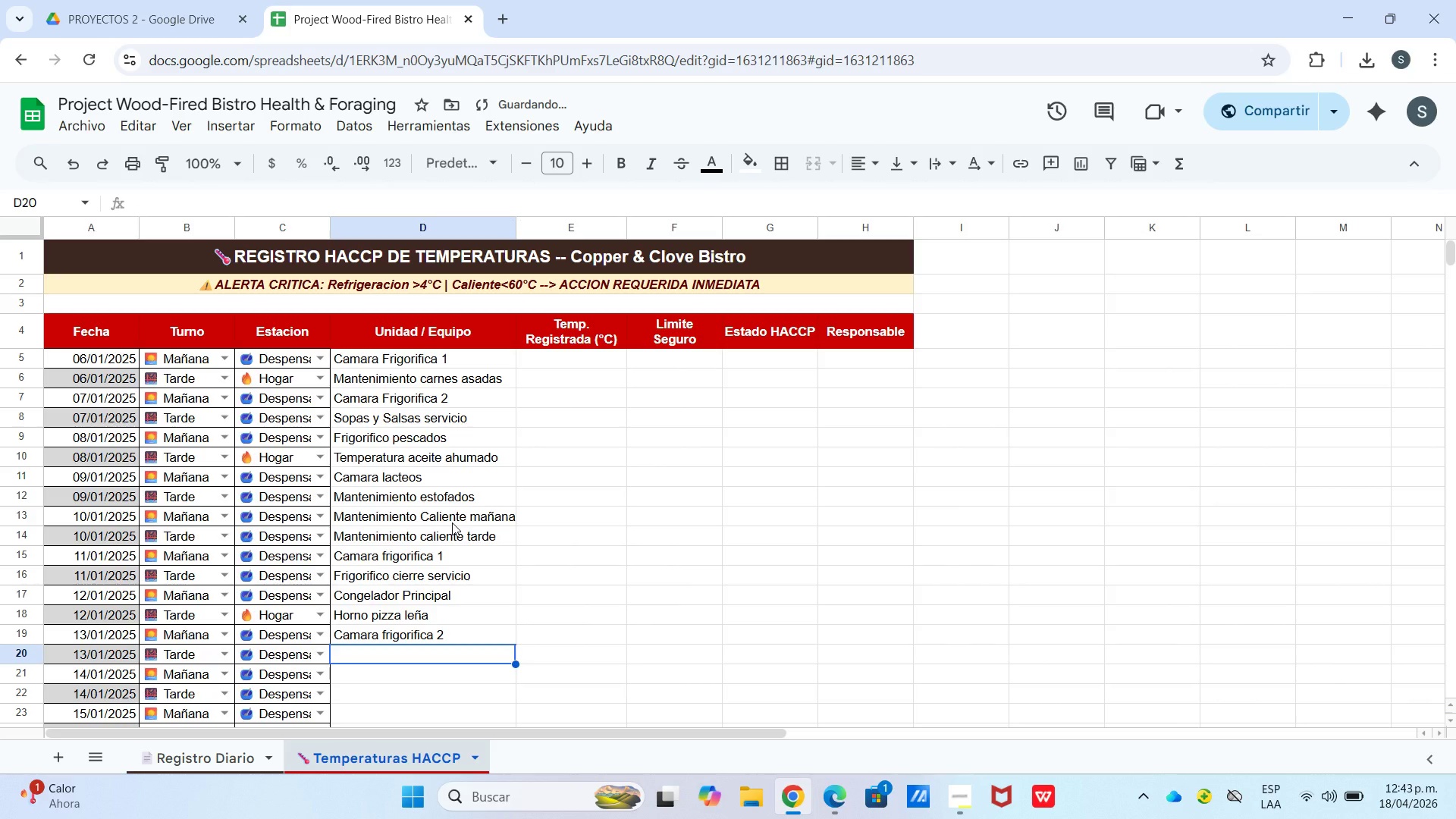 
hold_key(key=CapsLock, duration=1.33)
 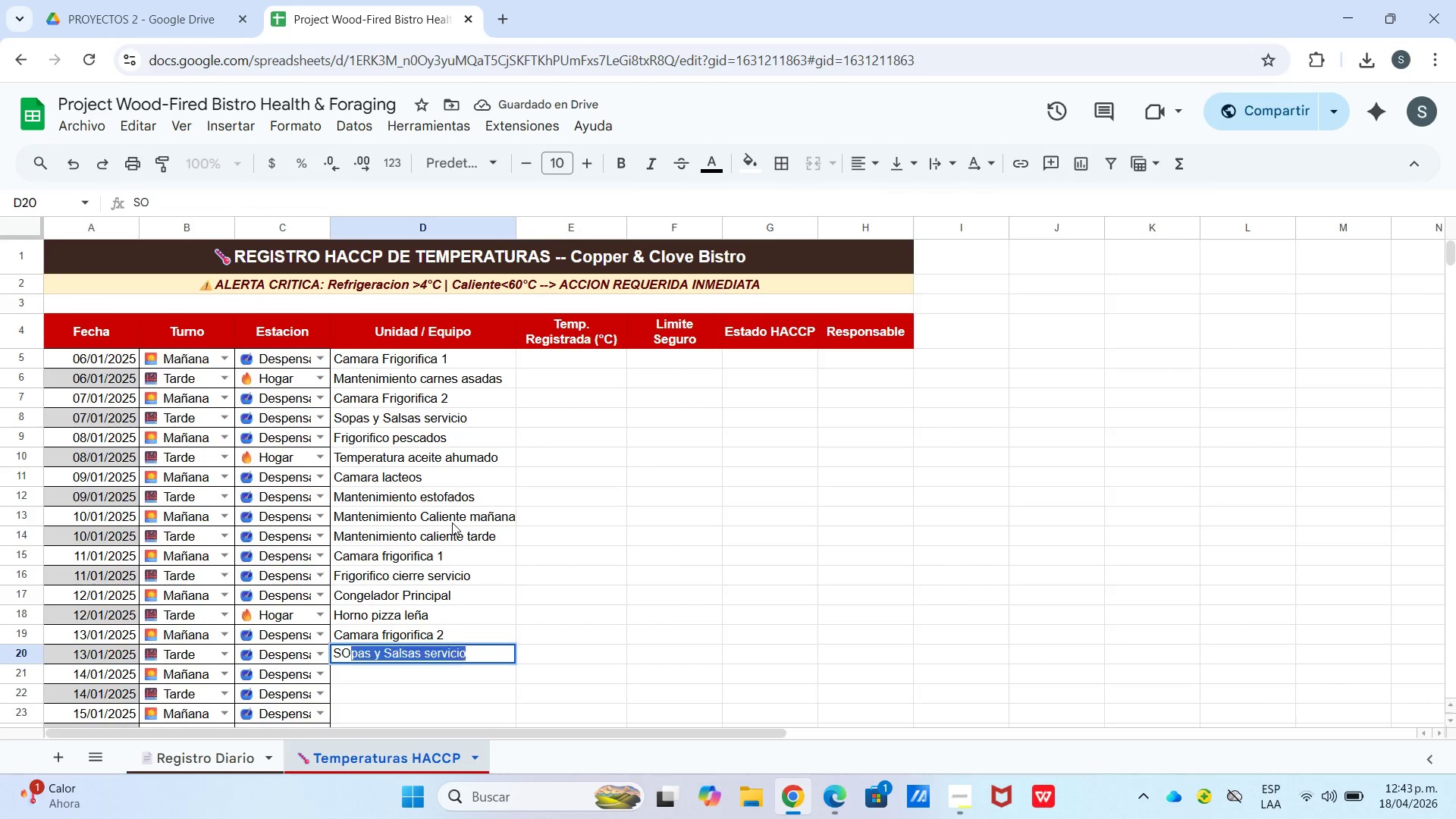 
type(SOPAS)
key(Backspace)
key(Backspace)
key(Backspace)
key(Backspace)
key(Backspace)
type(opas post-servicio)
 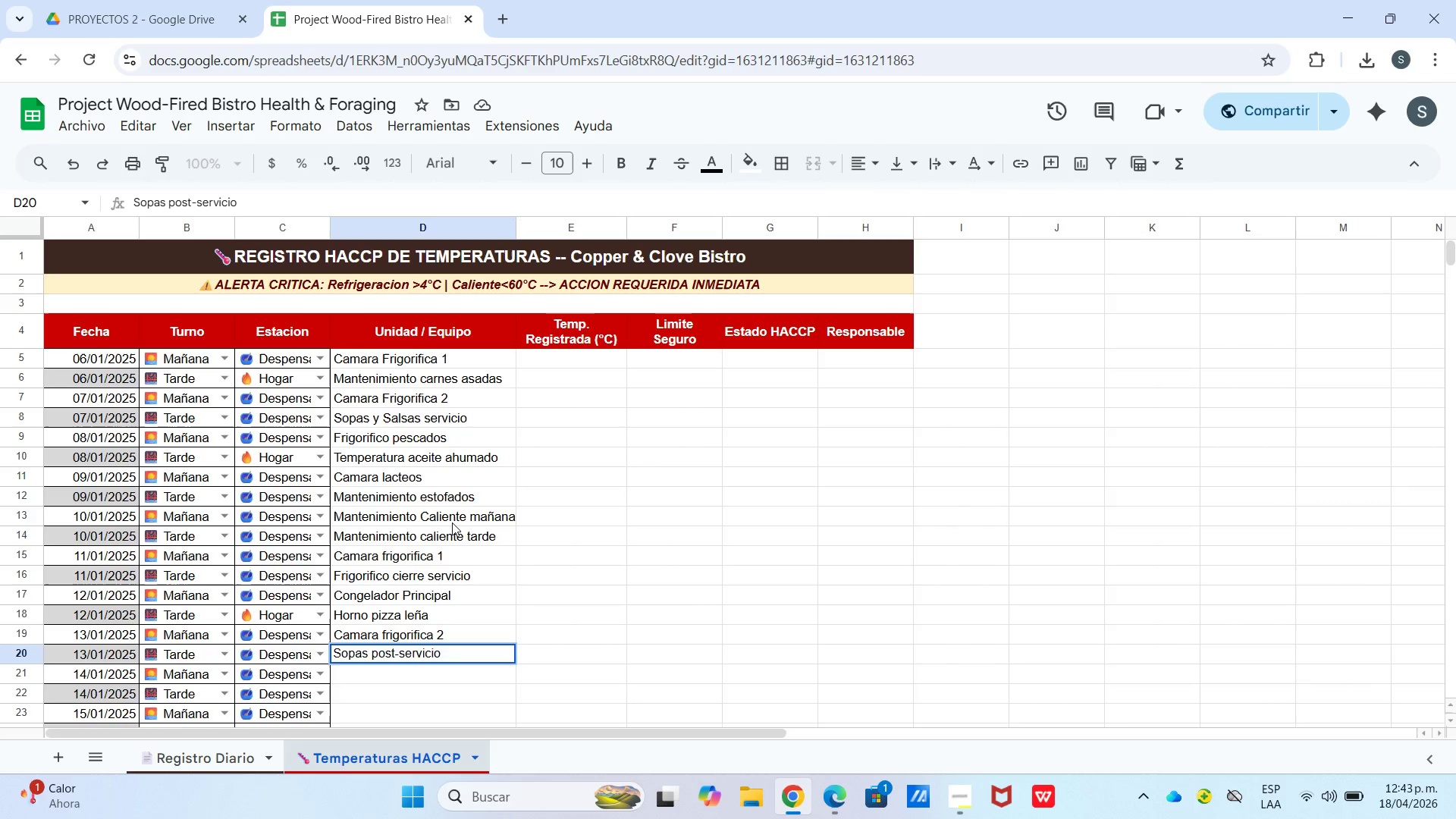 
key(Enter)
 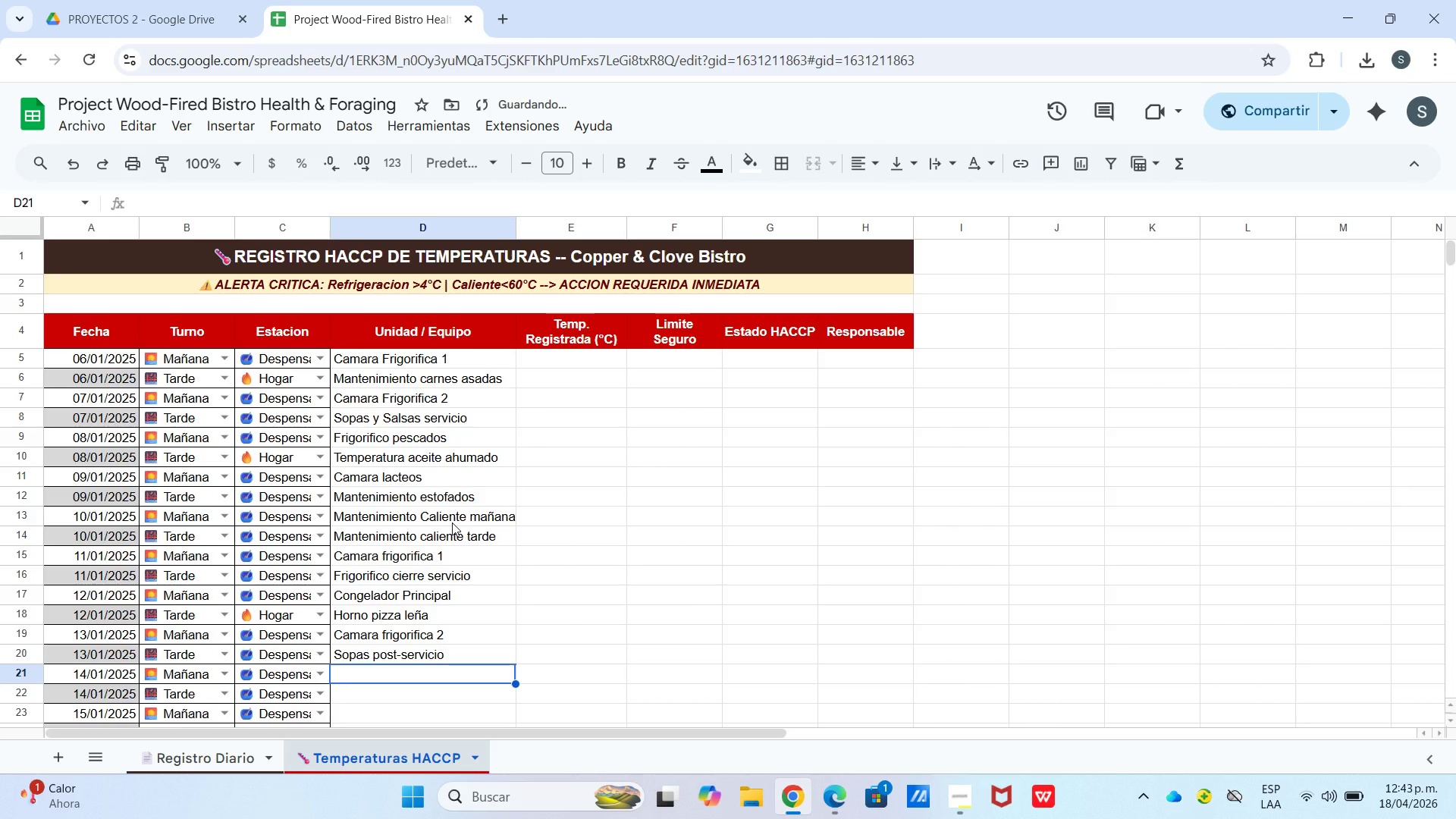 
type(Frigorifico carnes)
 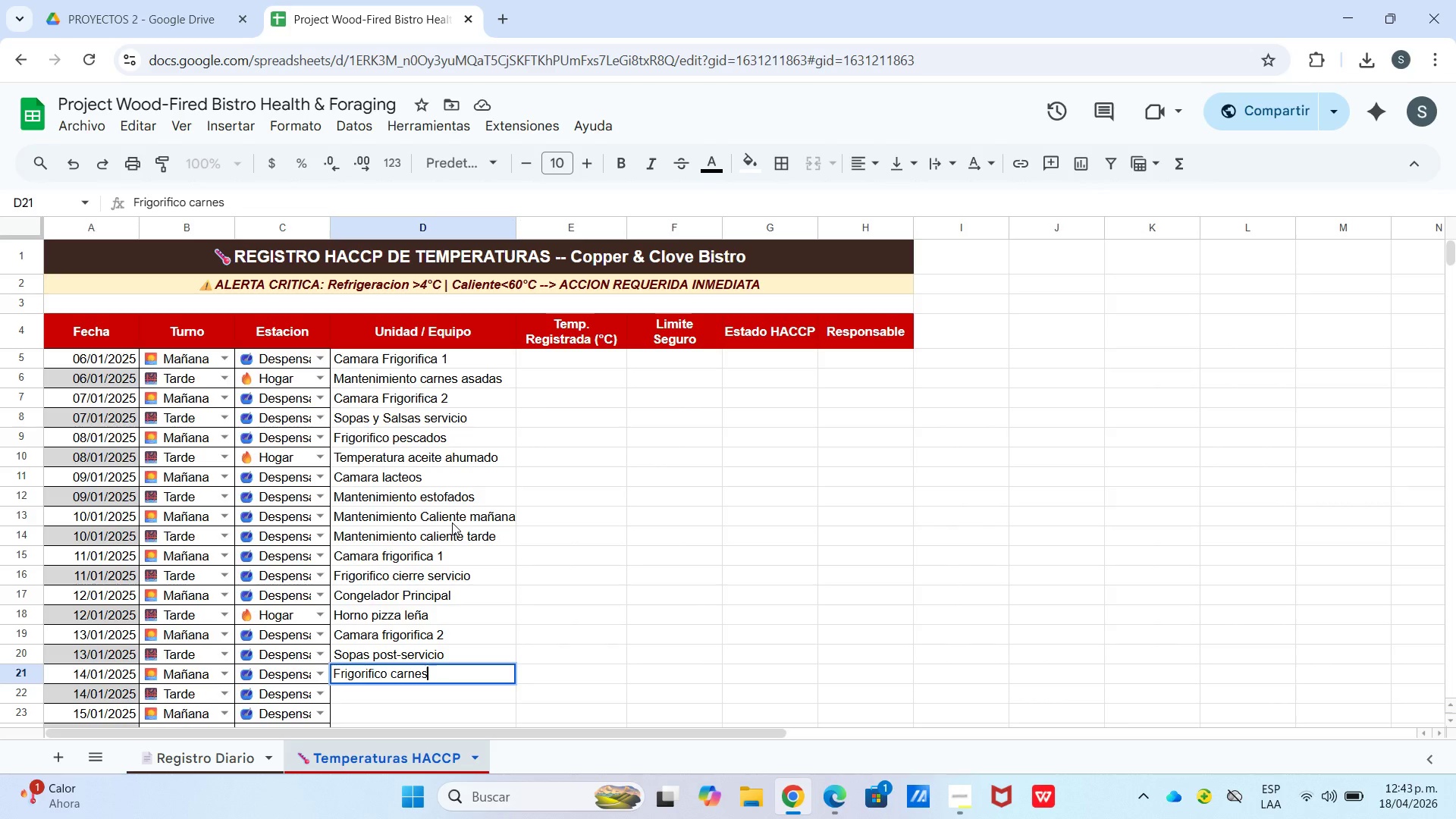 
key(Enter)
 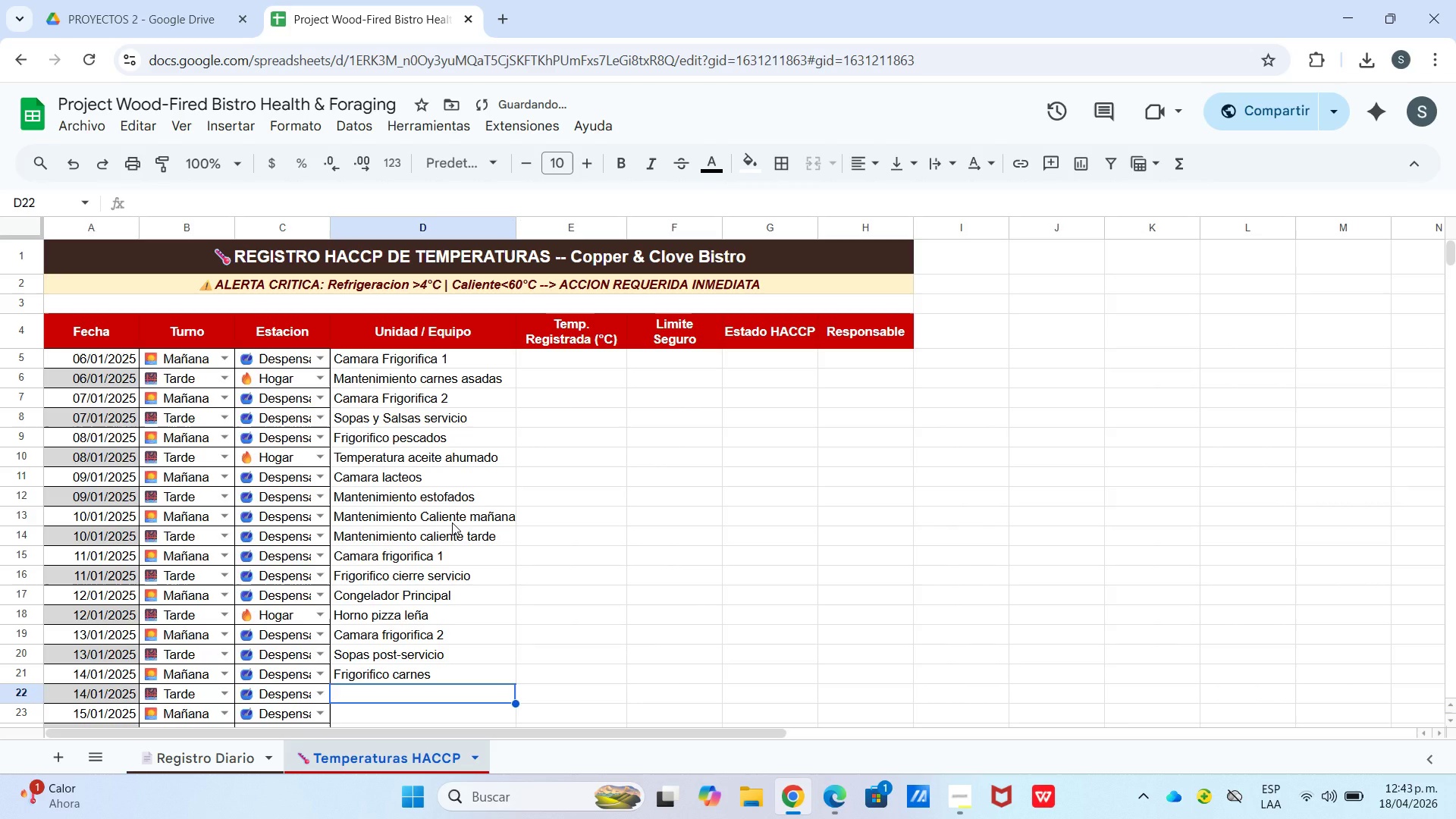 
type(Alimentos calientes pre-cierre)
 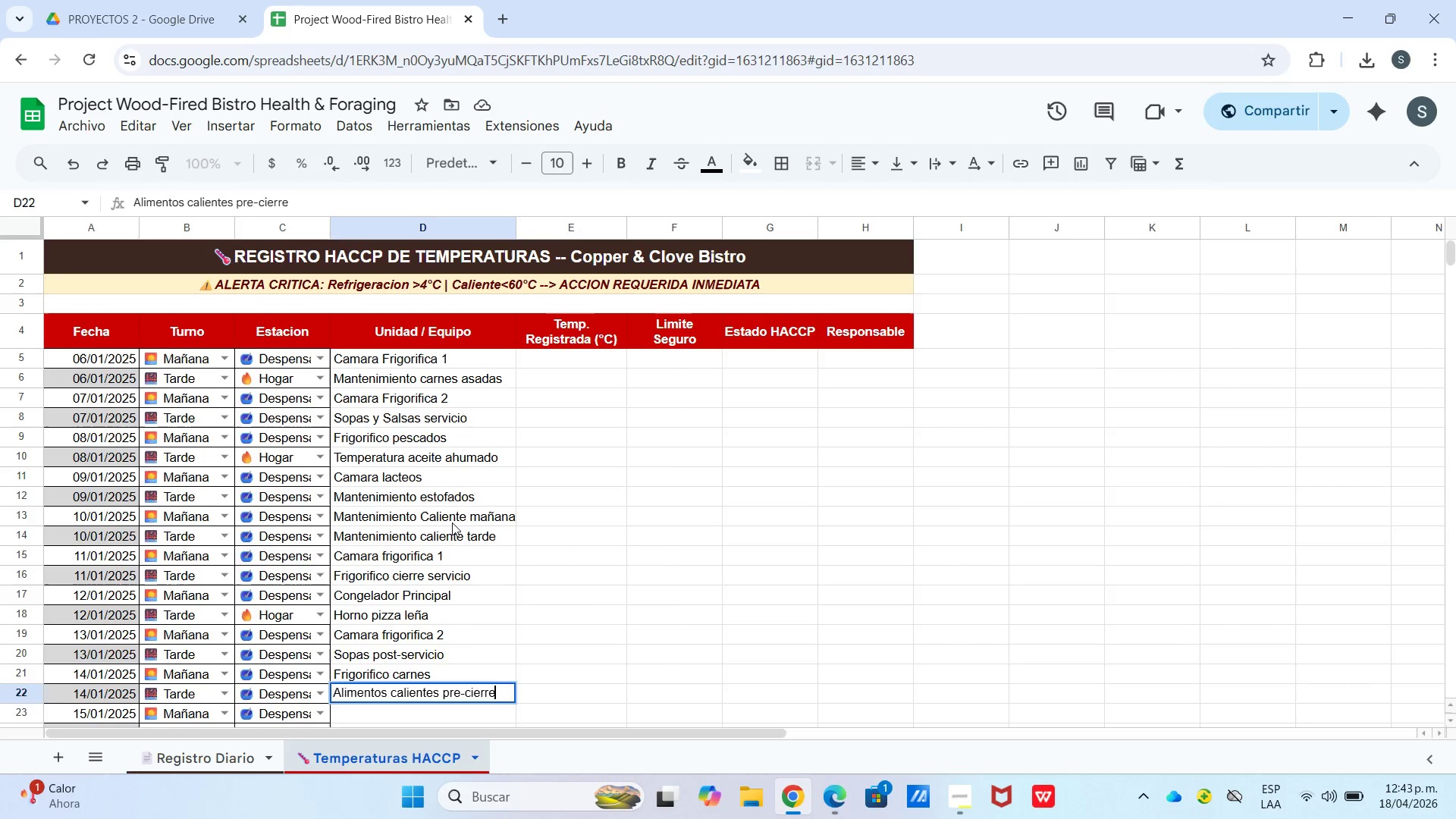 
key(Enter)
 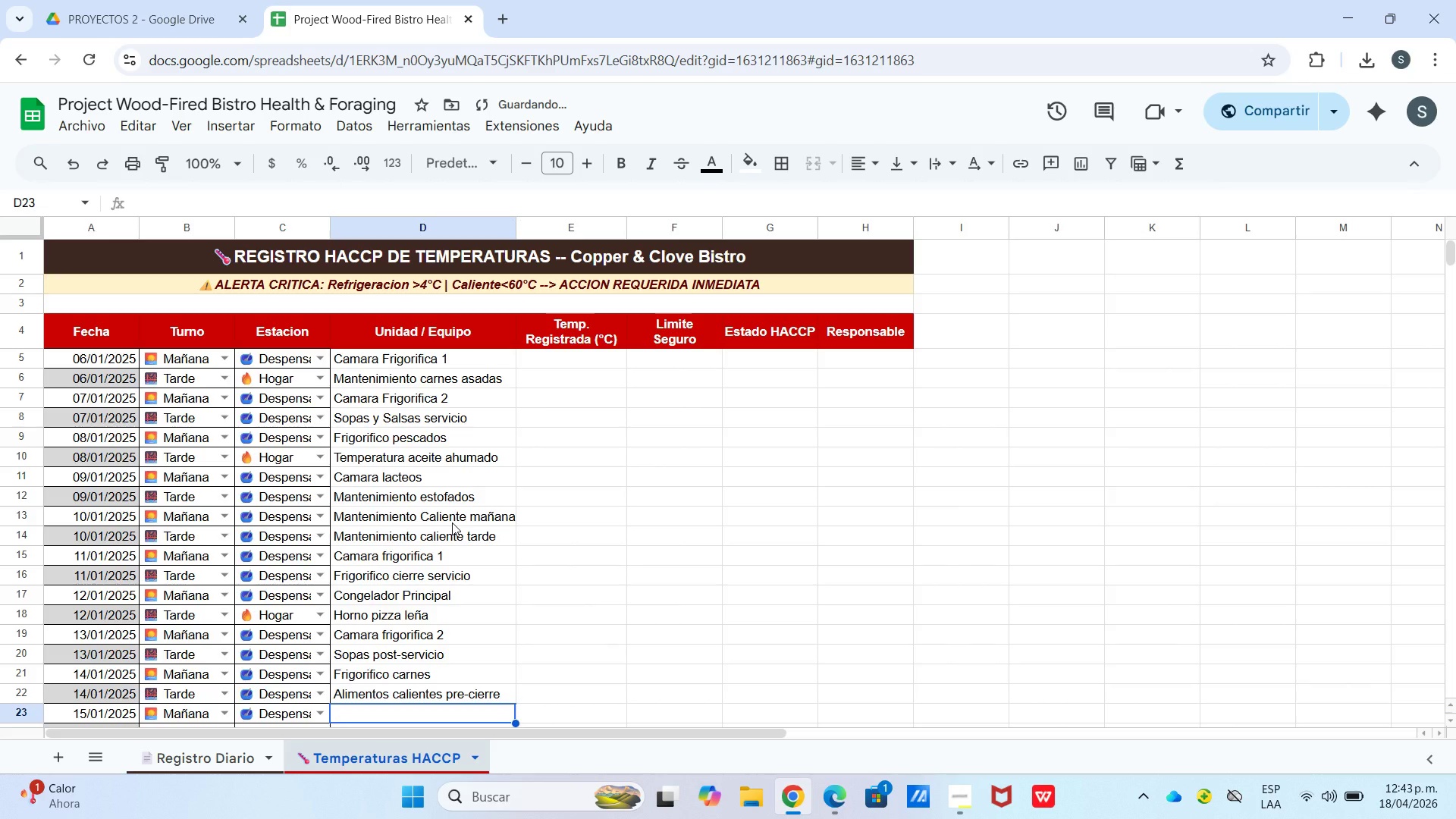 
type(Camara frigorifica 1)
 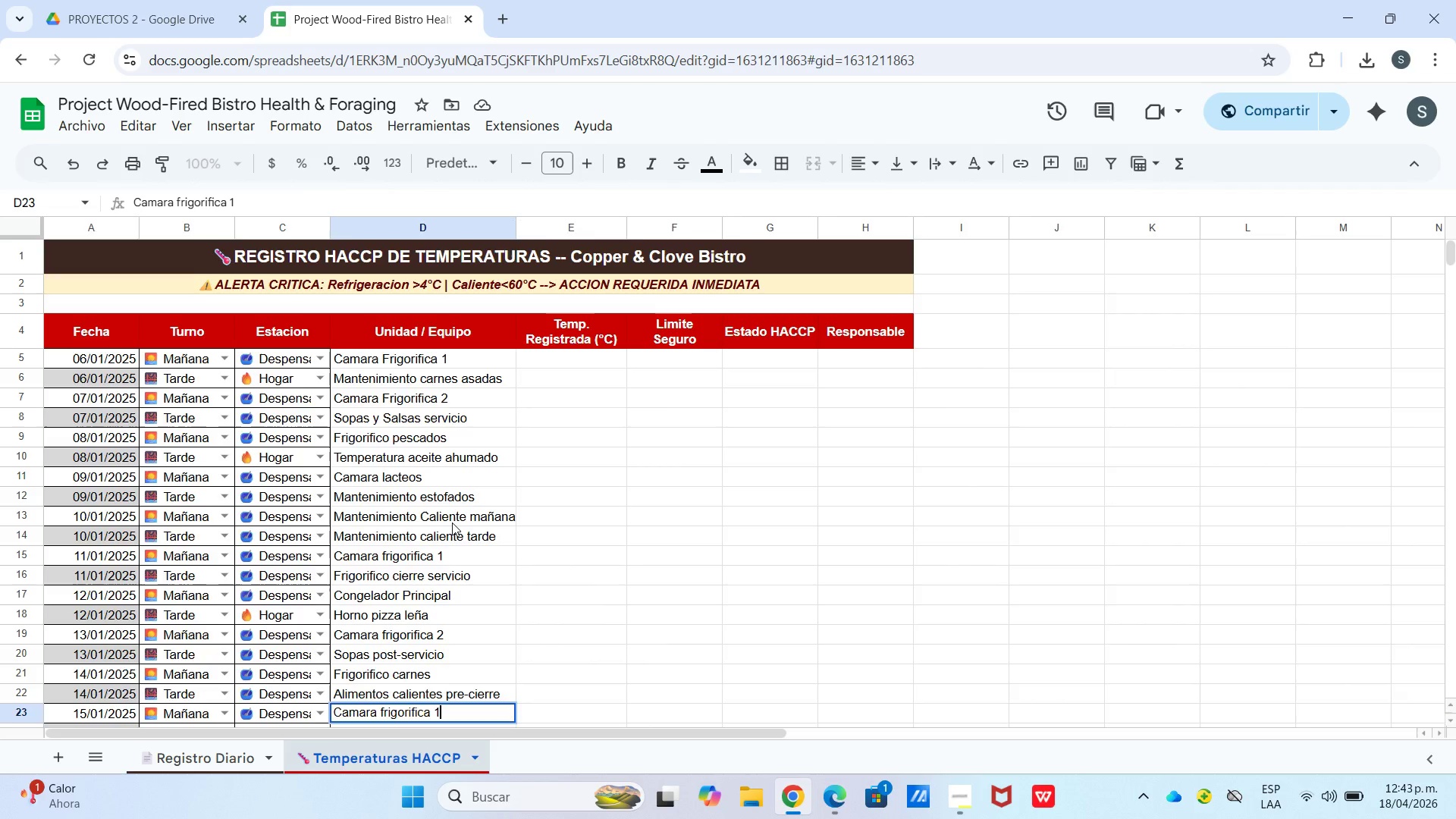 
key(Enter)
 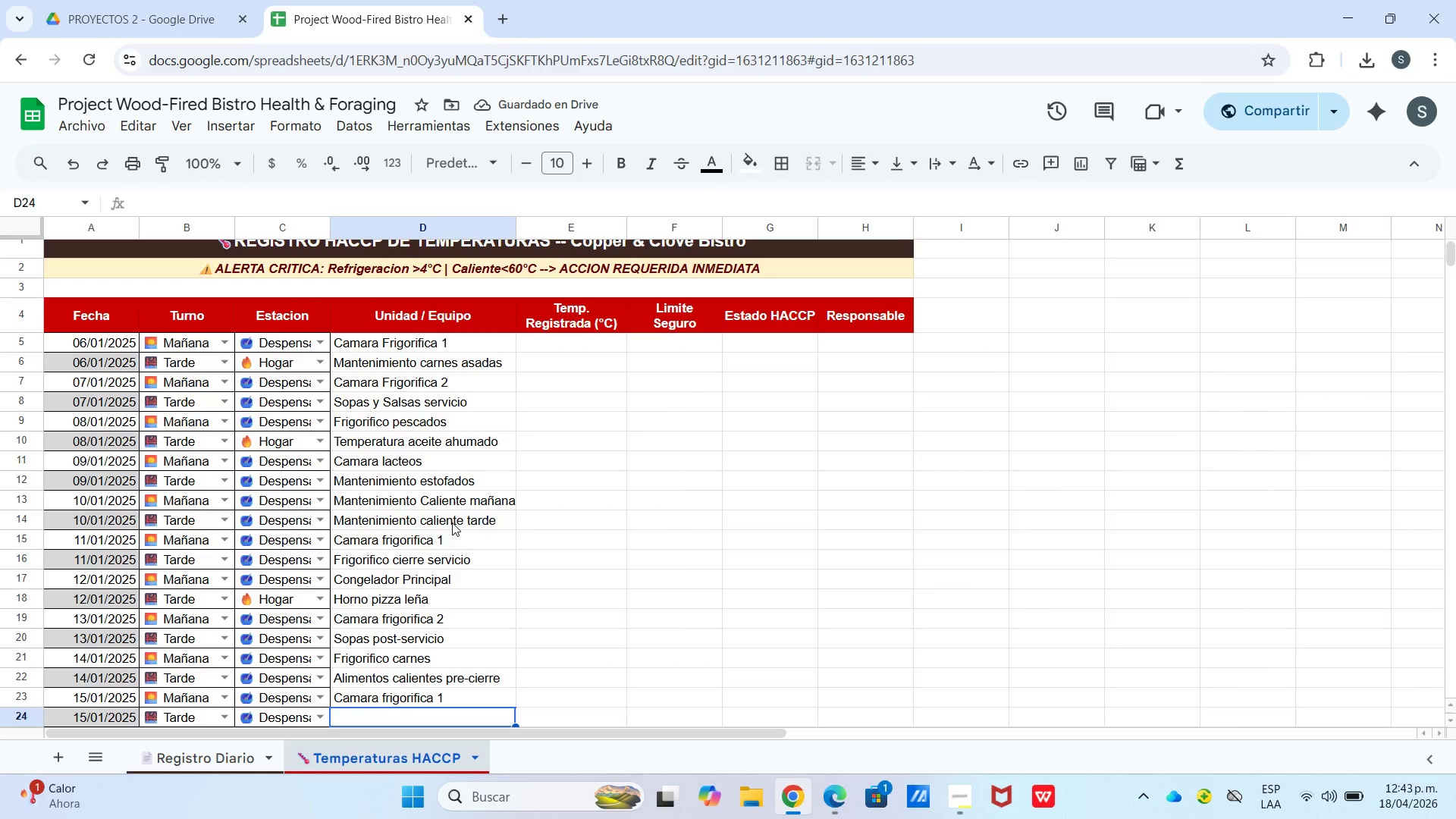 
hold_key(key=CapsLock, duration=0.78)
 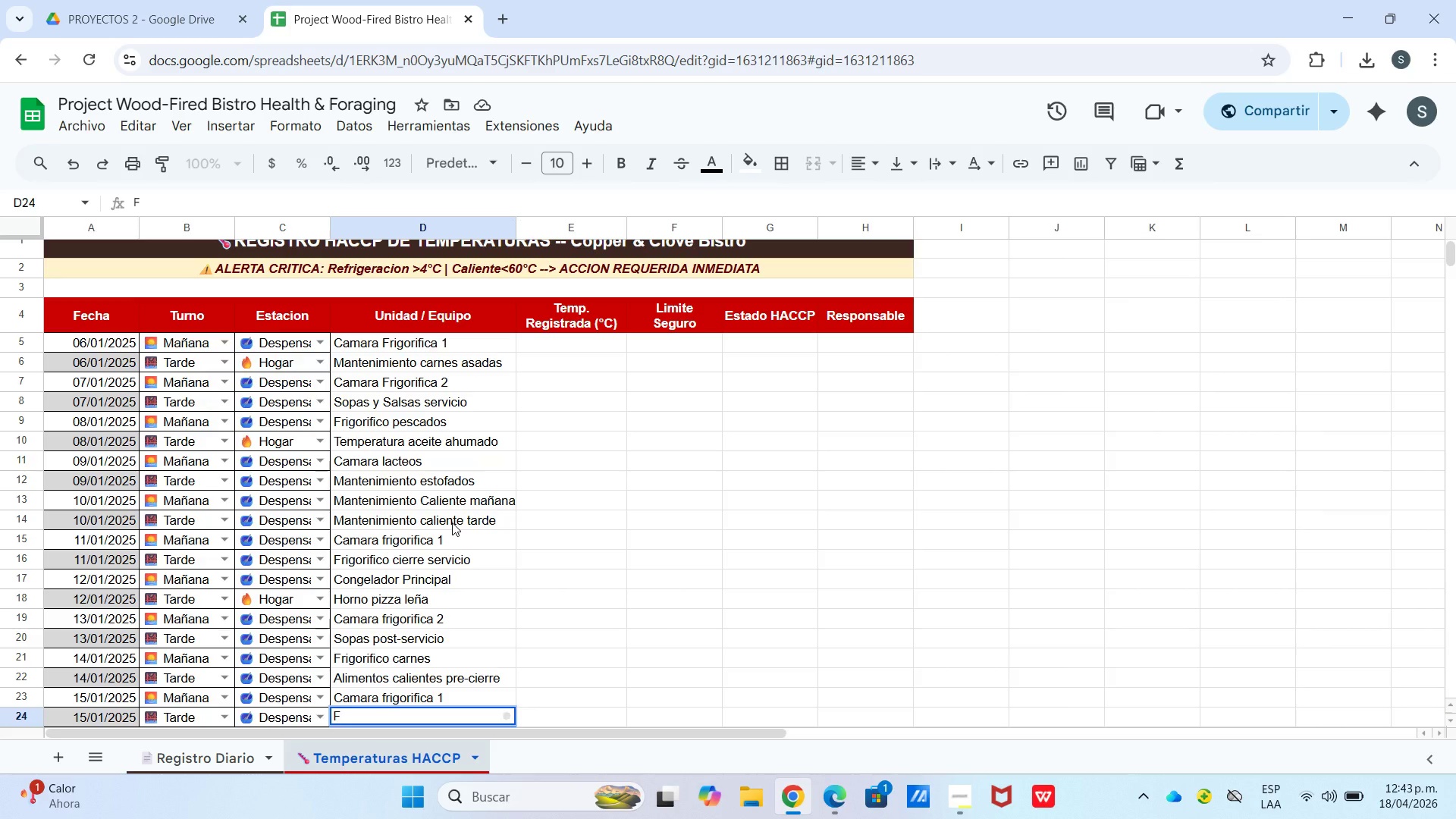 
type(Frigori)
 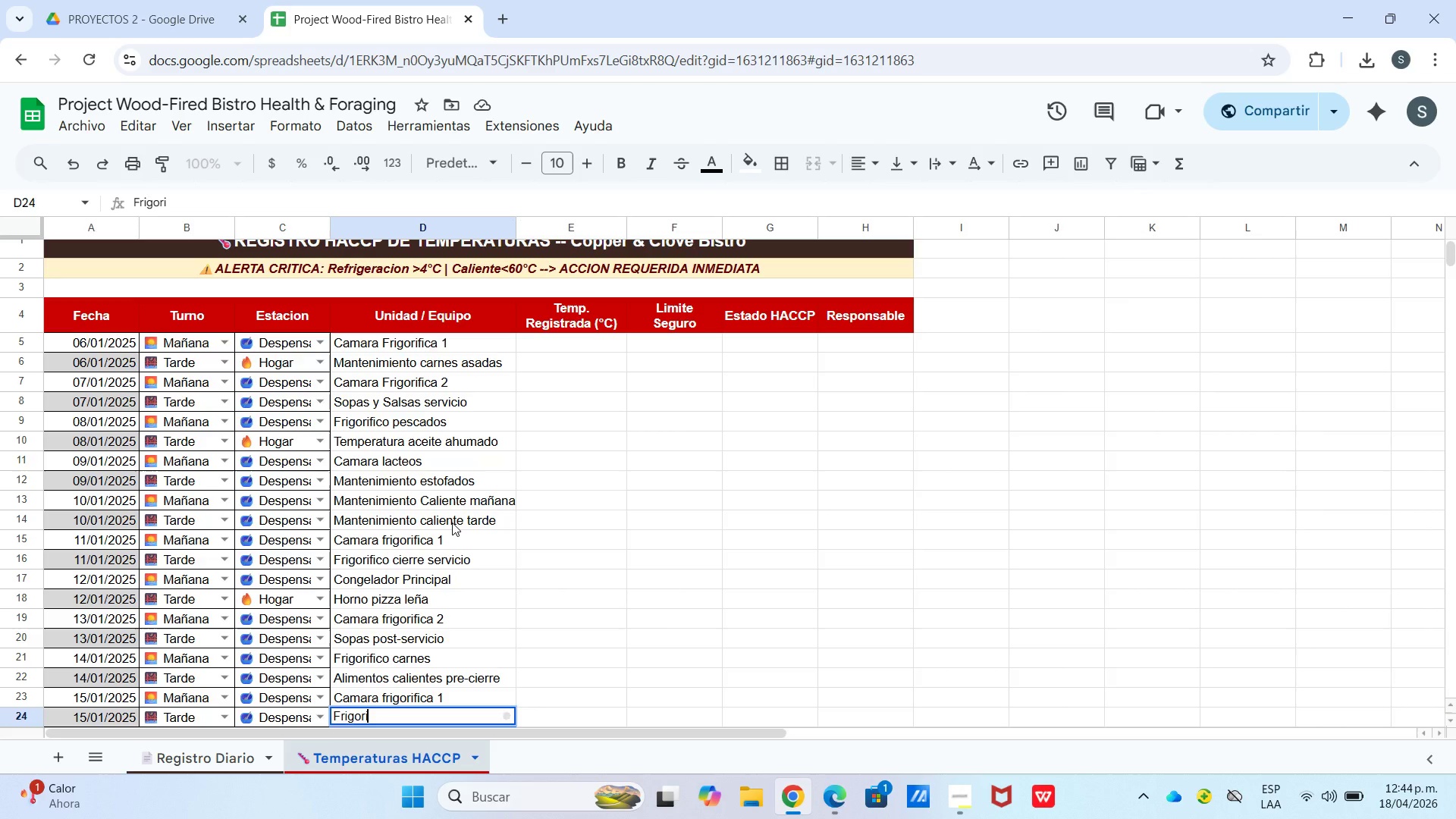 
type(fico cierre)
 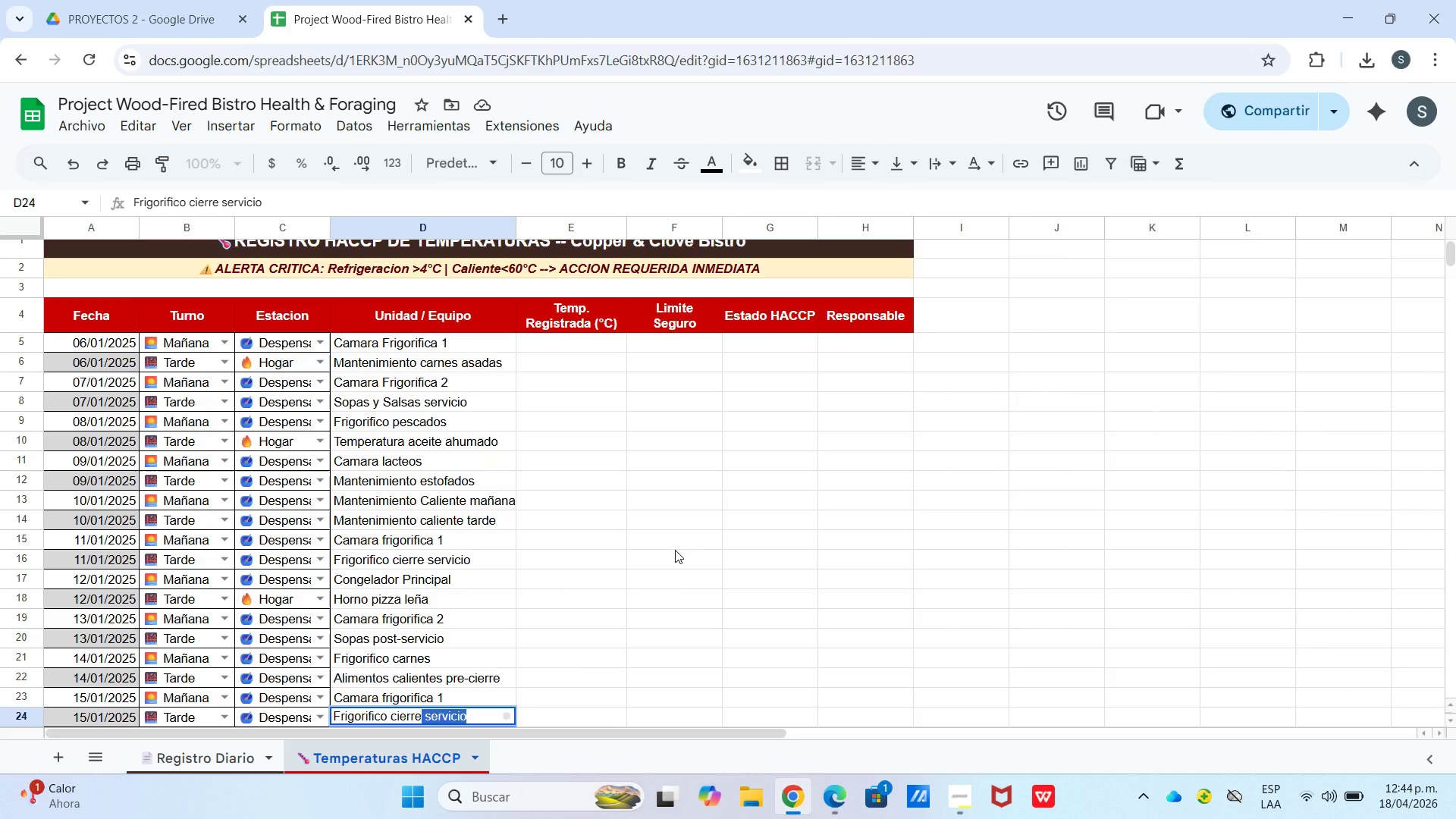 
left_click([675, 550])
 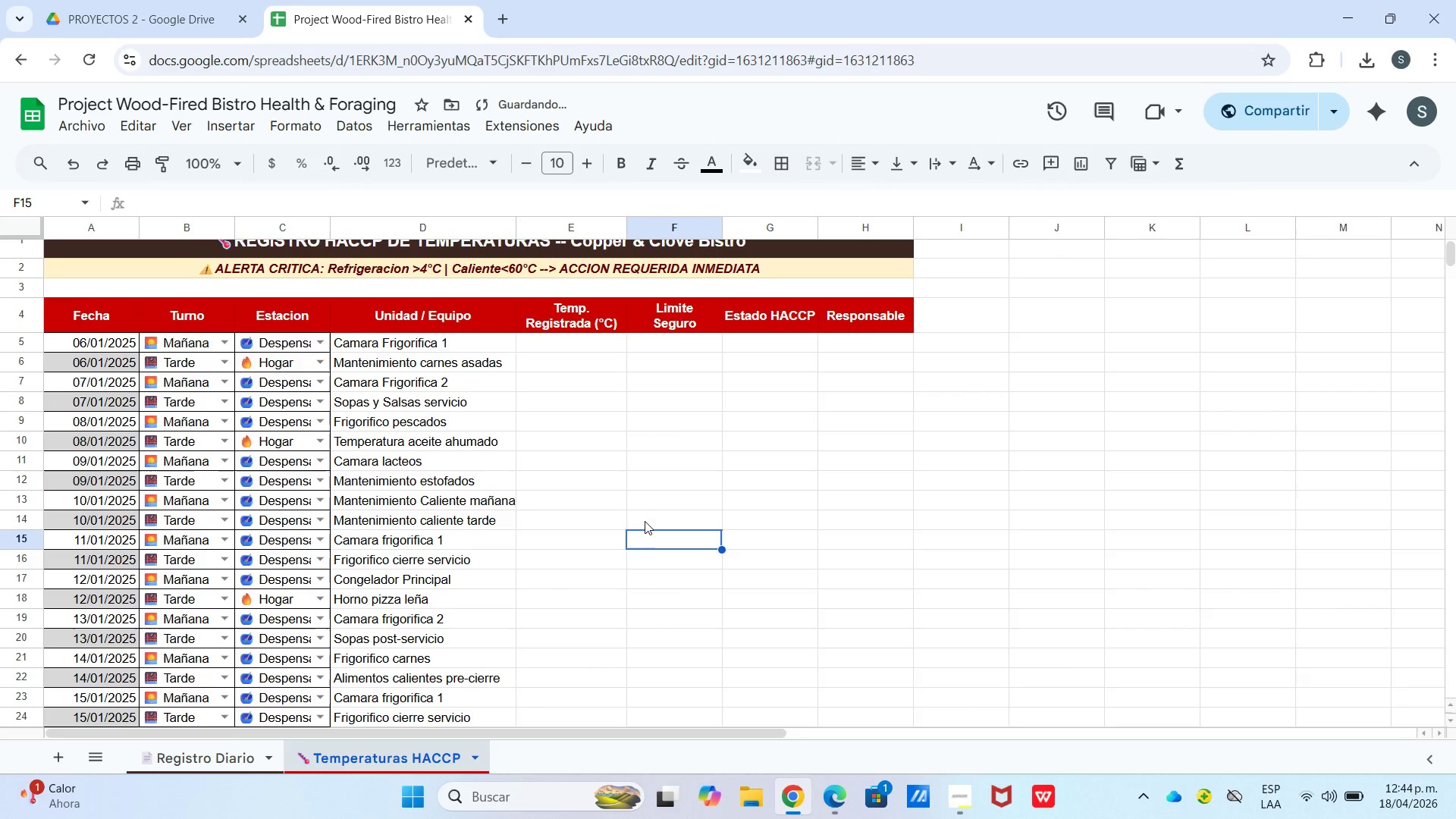 
left_click_drag(start_coordinate=[491, 633], to_coordinate=[493, 640])
 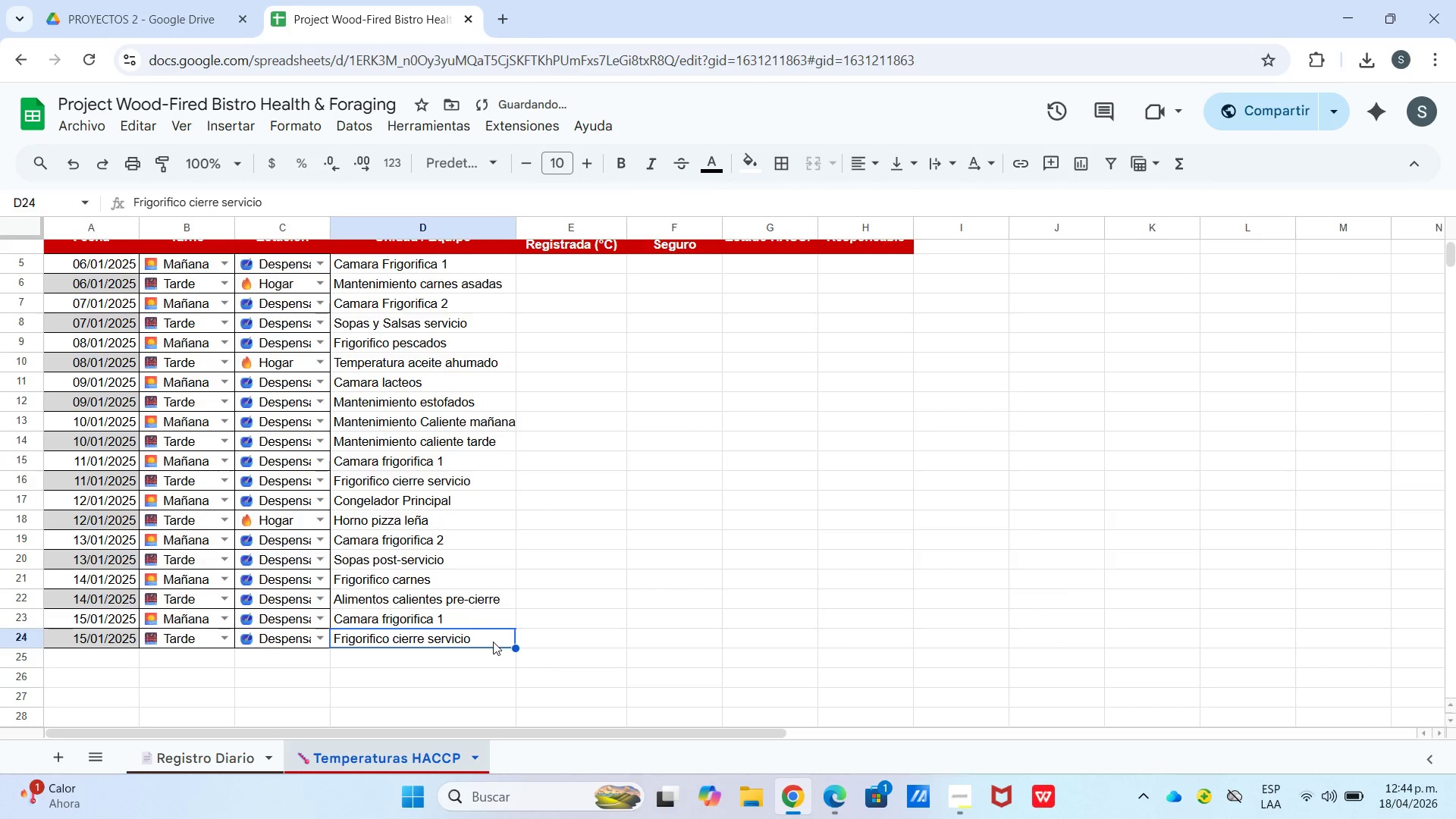 
scroll: coordinate [620, 573], scroll_direction: up, amount: 2.0
 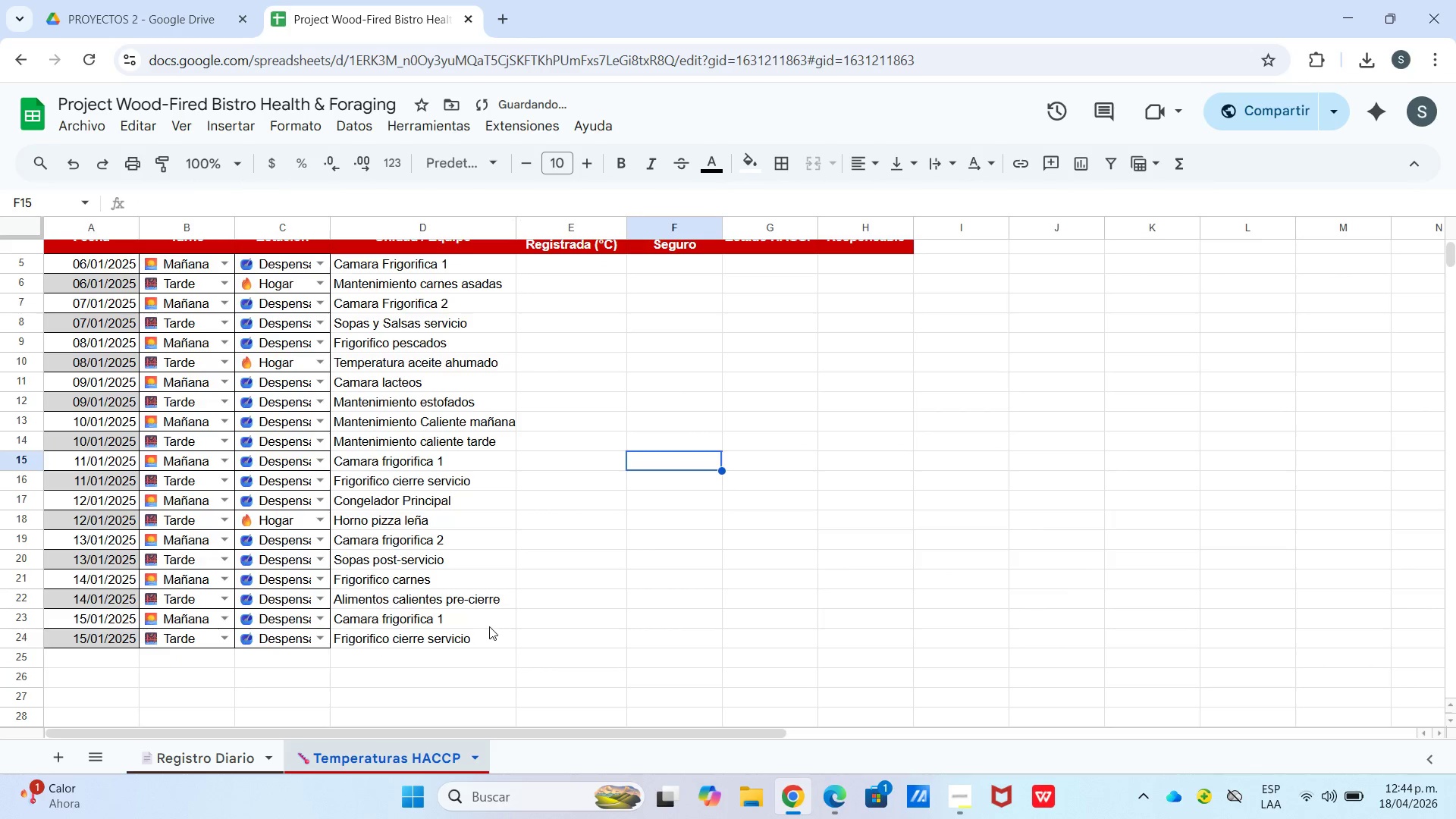 
left_click_drag(start_coordinate=[493, 642], to_coordinate=[462, 643])
 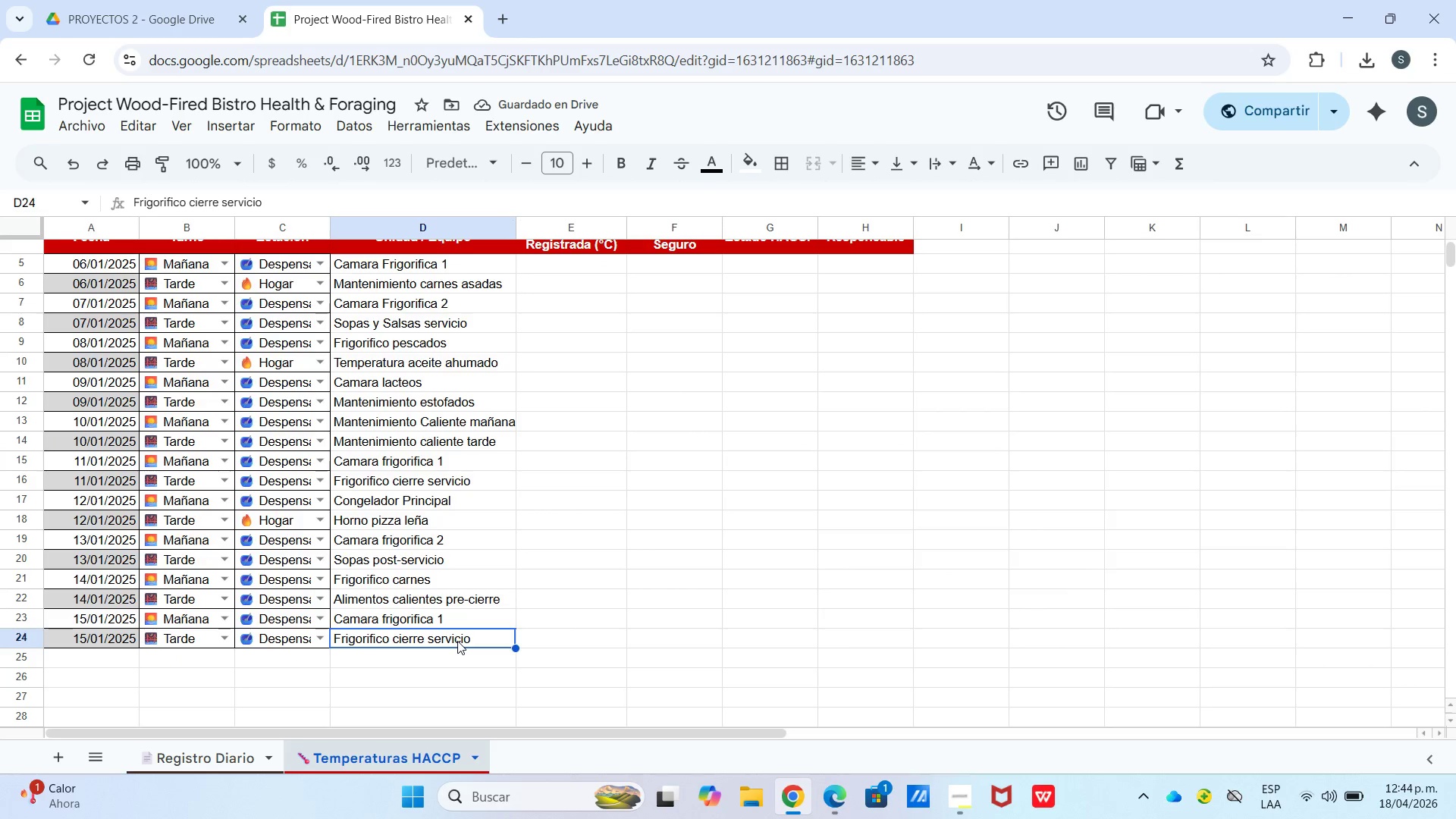 
left_click([457, 641])
 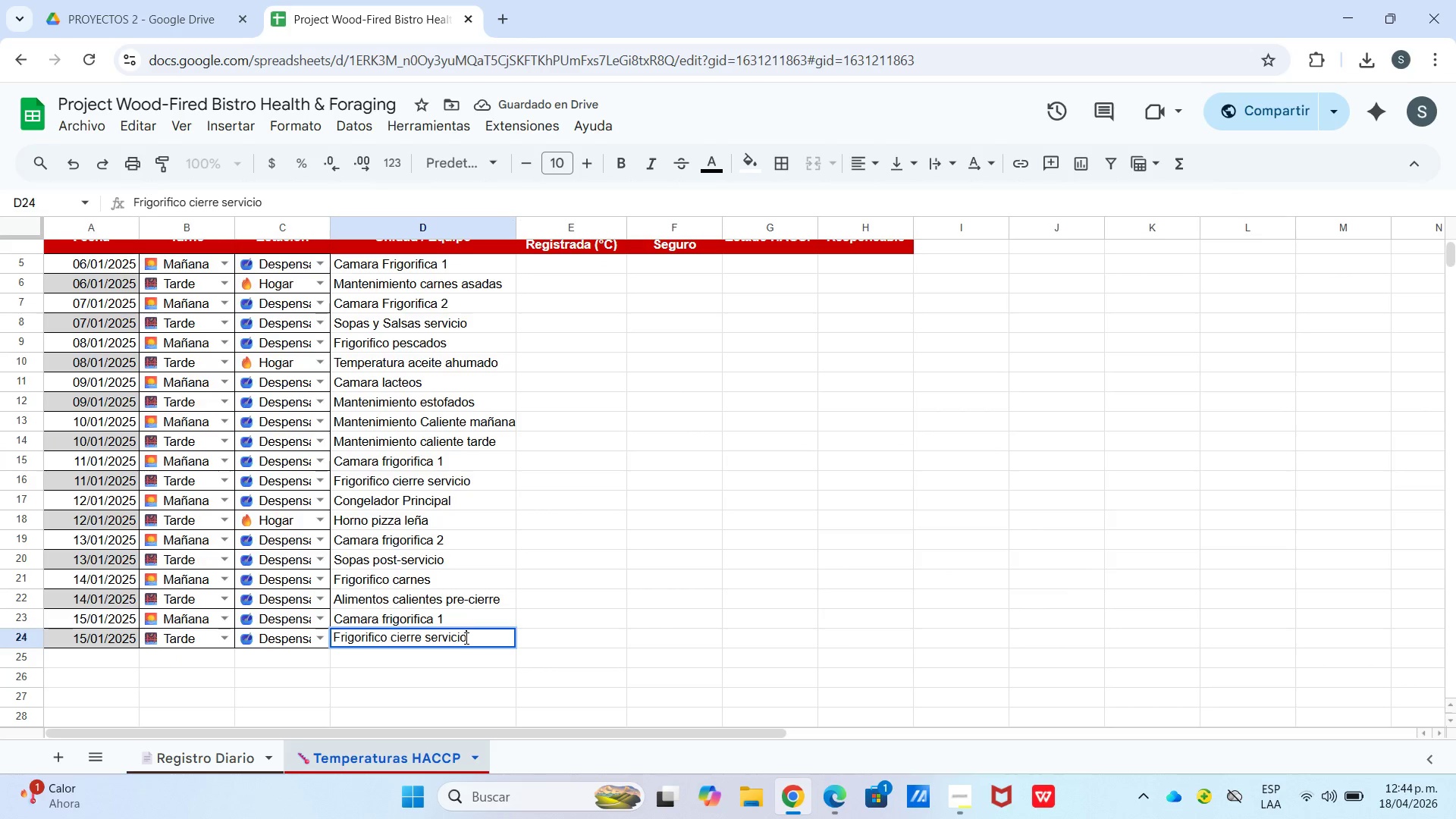 
left_click_drag(start_coordinate=[469, 639], to_coordinate=[424, 645])
 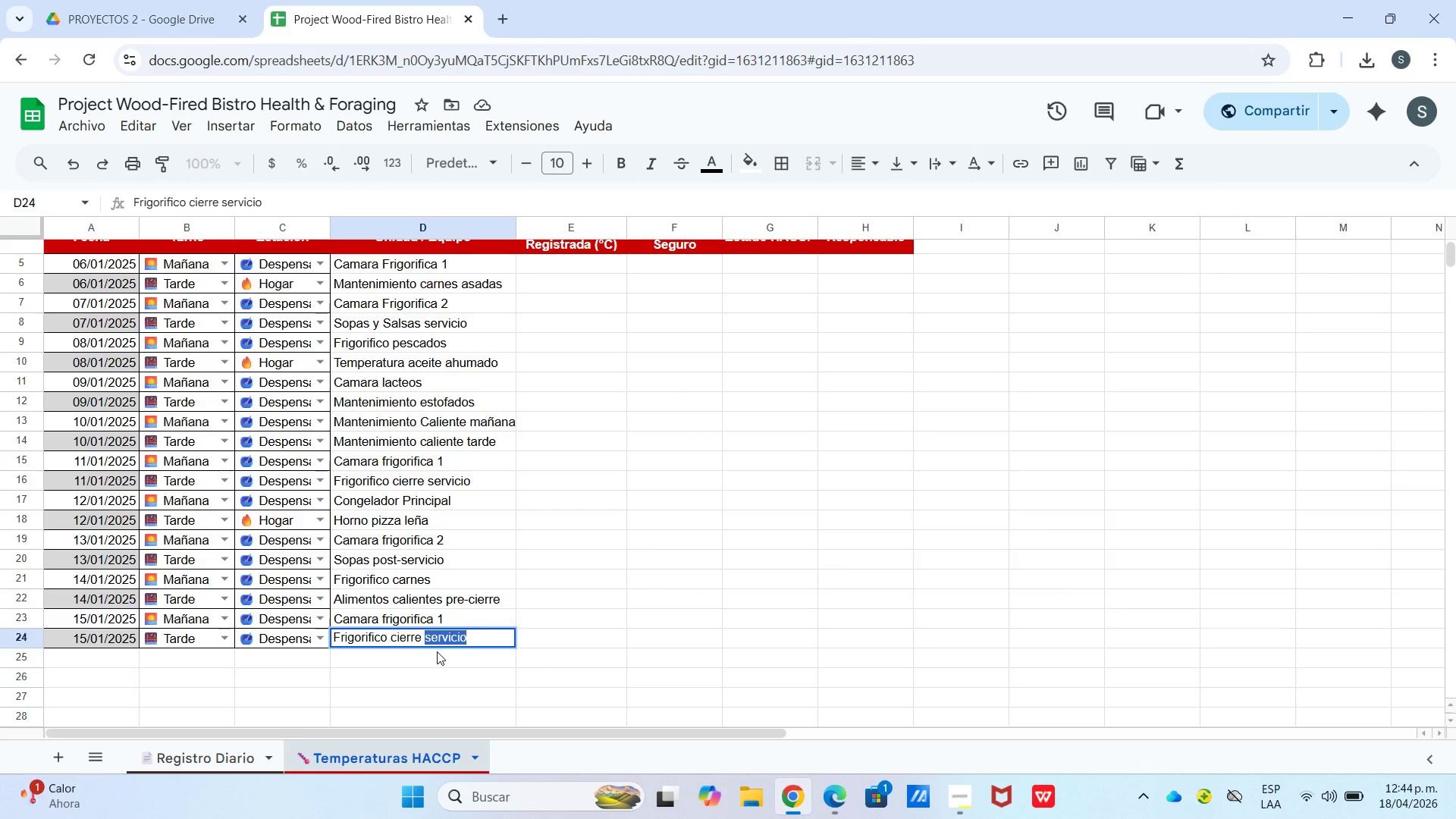 
key(Backspace)
 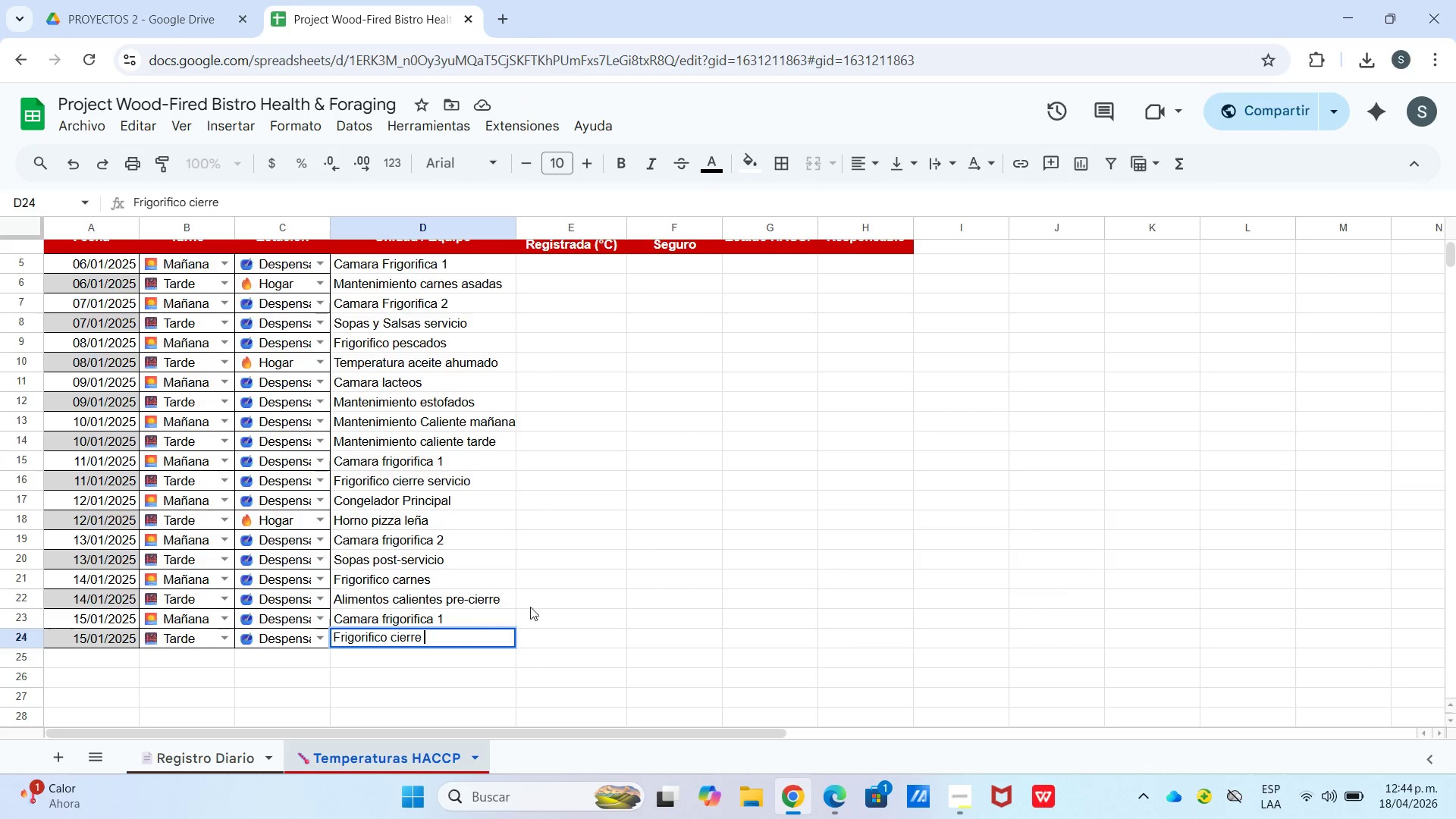 
left_click([577, 568])
 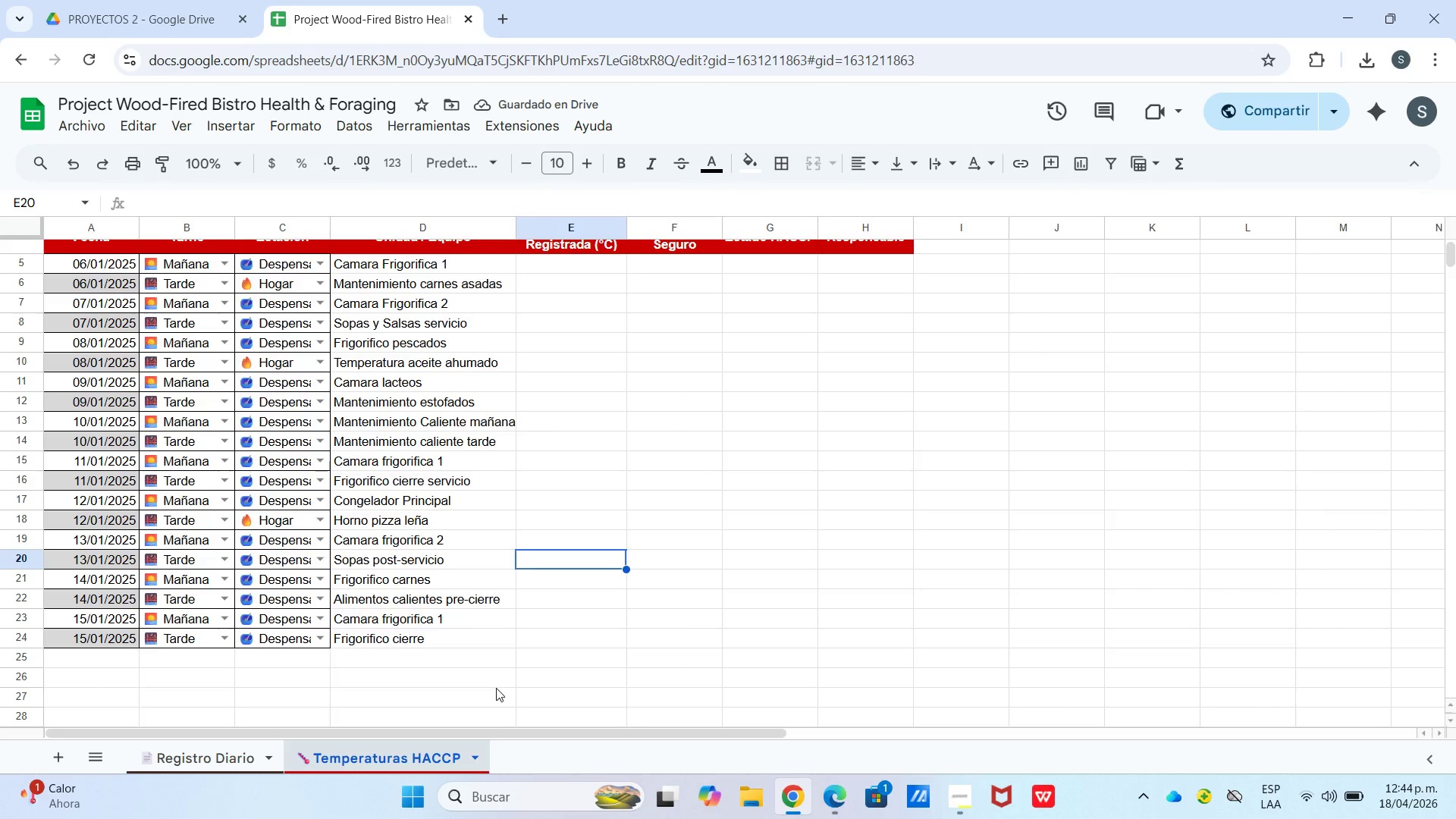 
wait(8.64)
 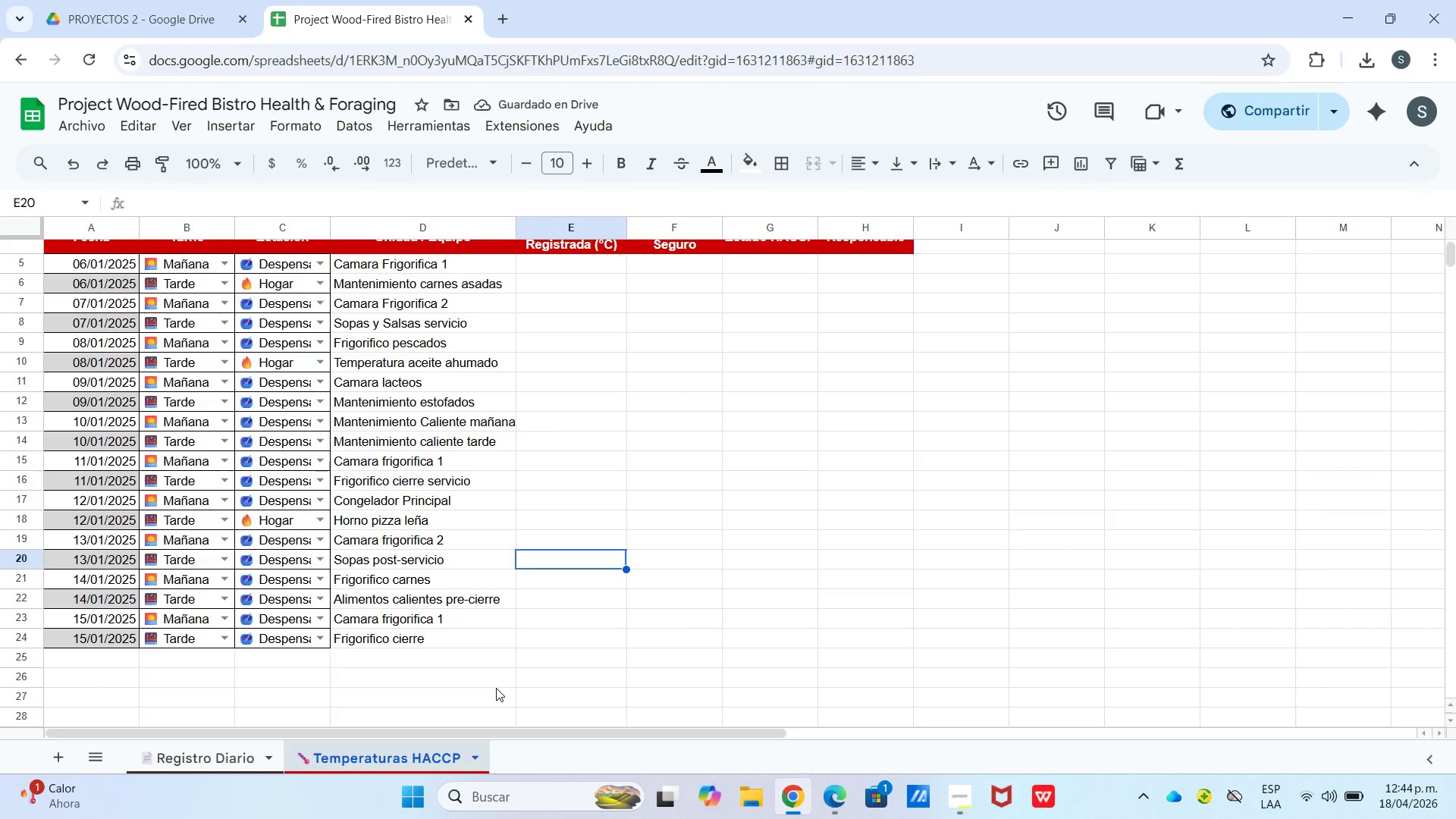 
double_click([541, 269])
 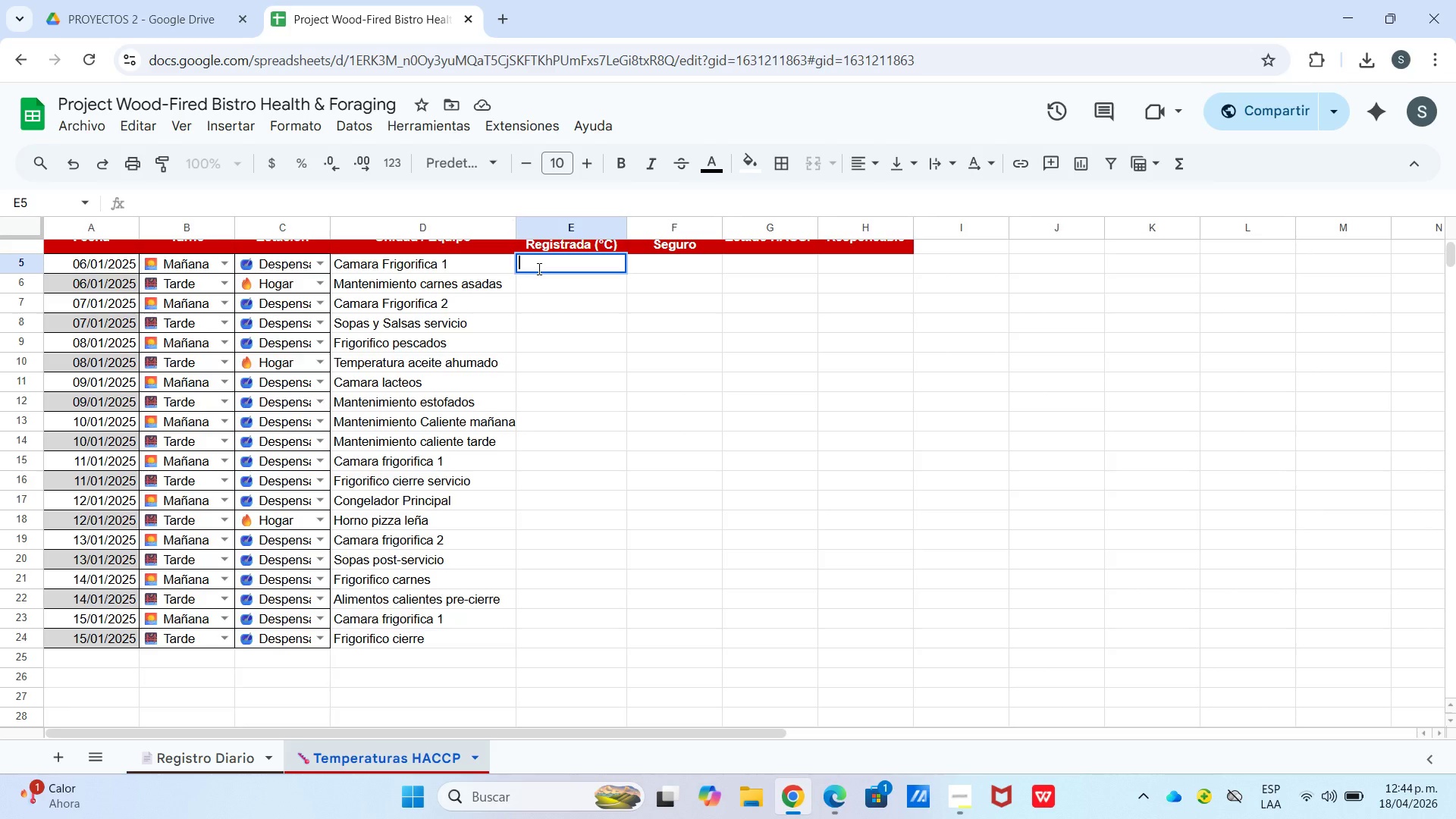 
wait(11.67)
 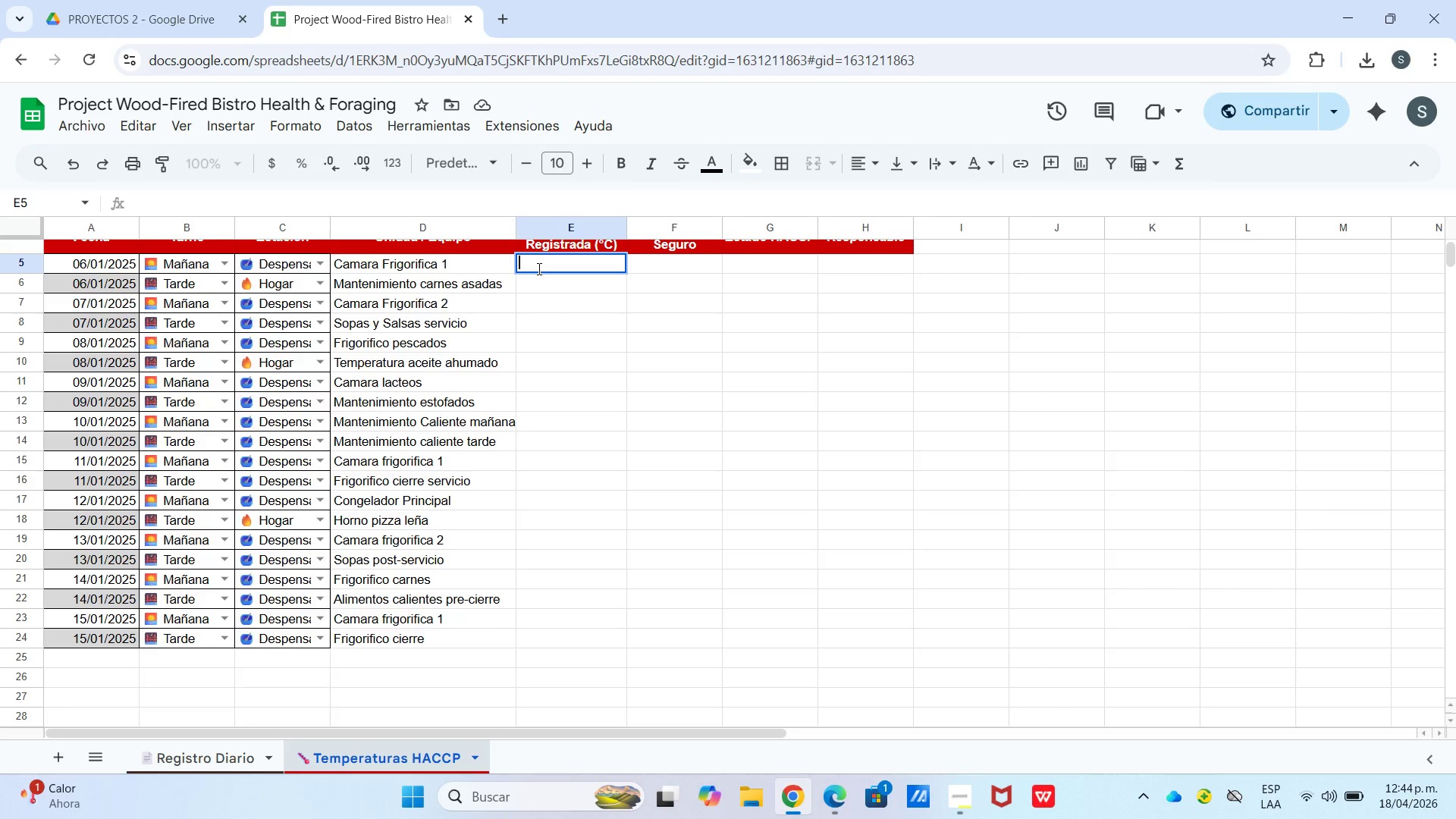 
key(Numpad3)
 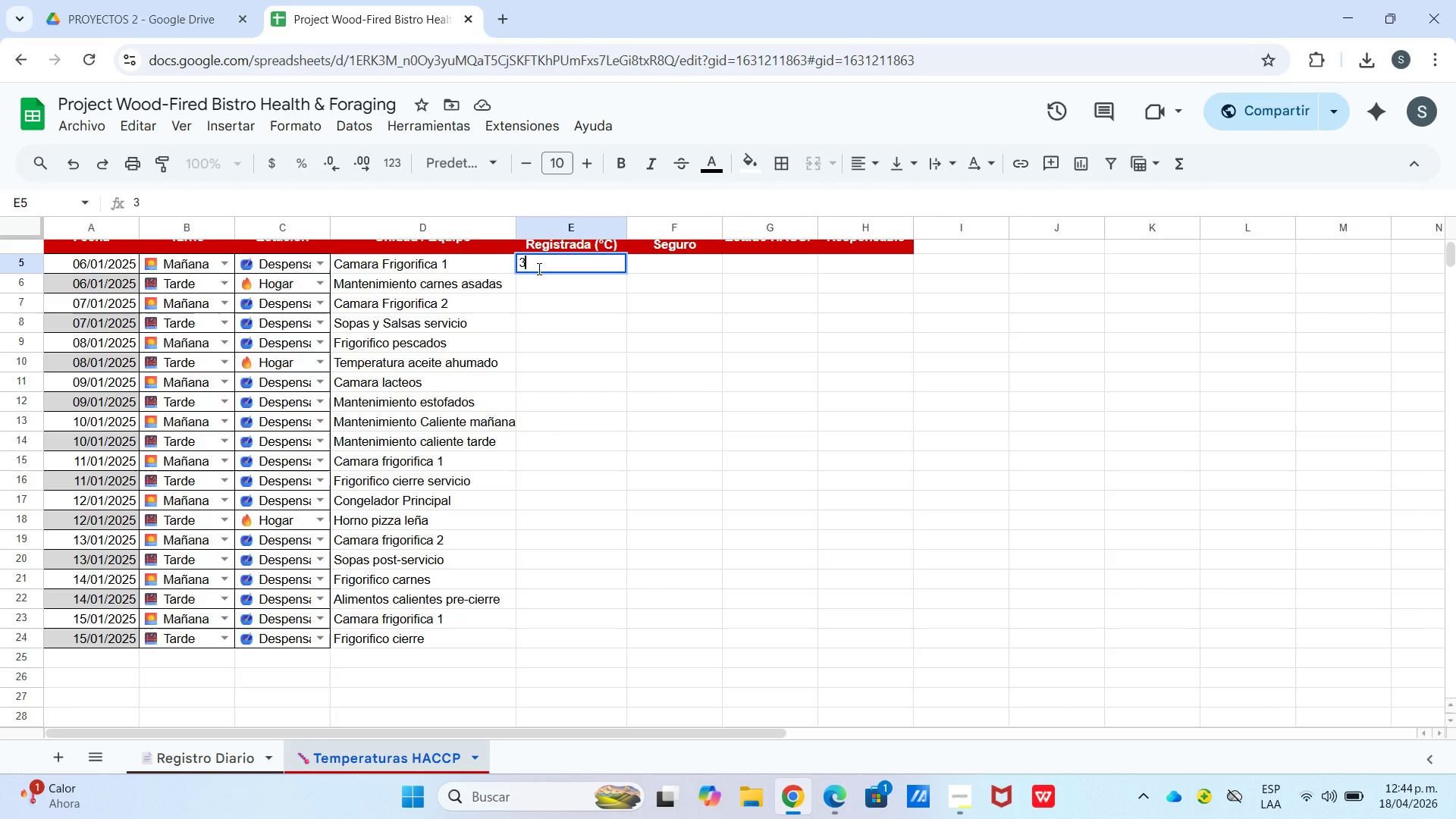 
key(NumpadDecimal)
 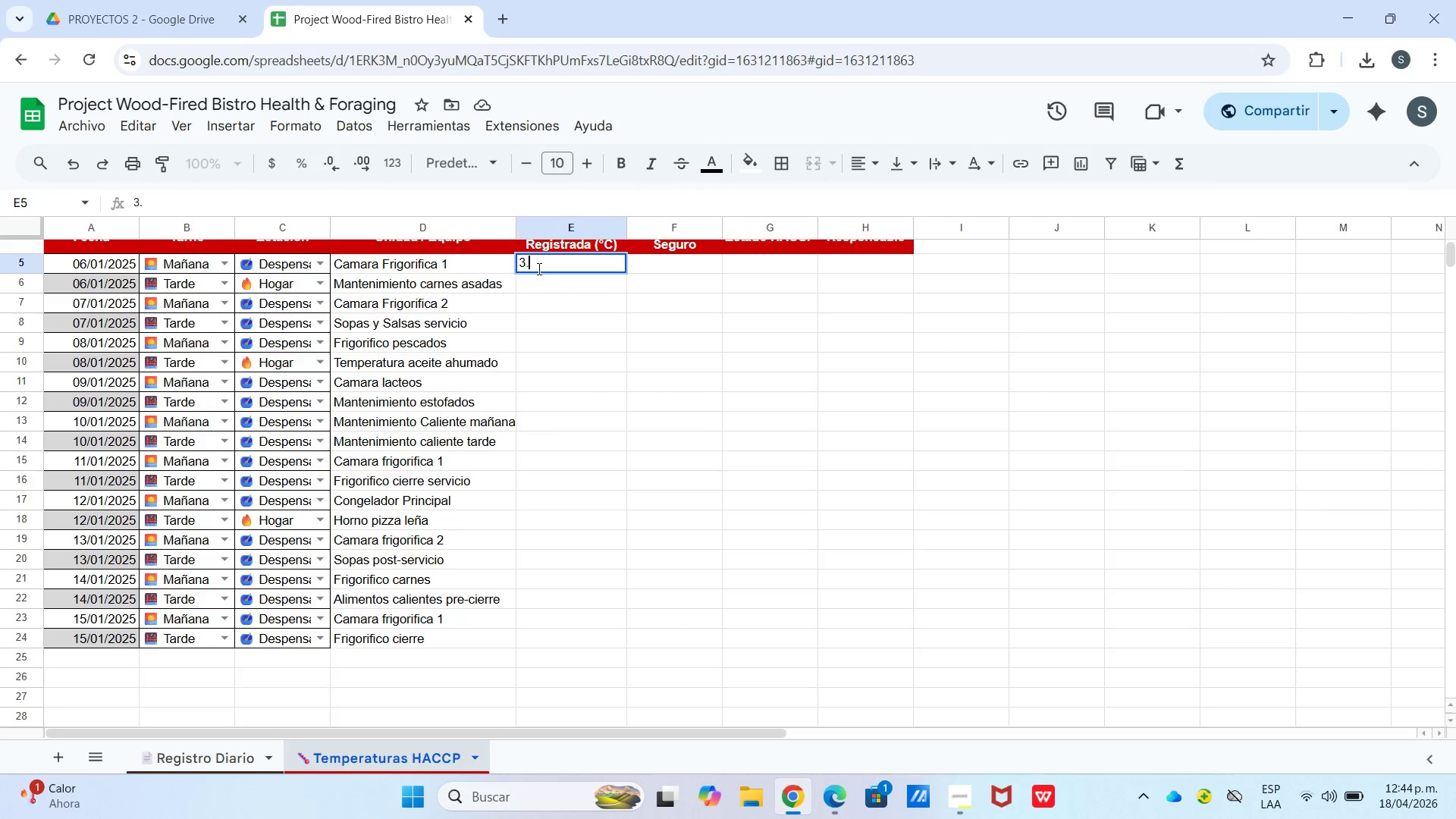 
key(Numpad5)
 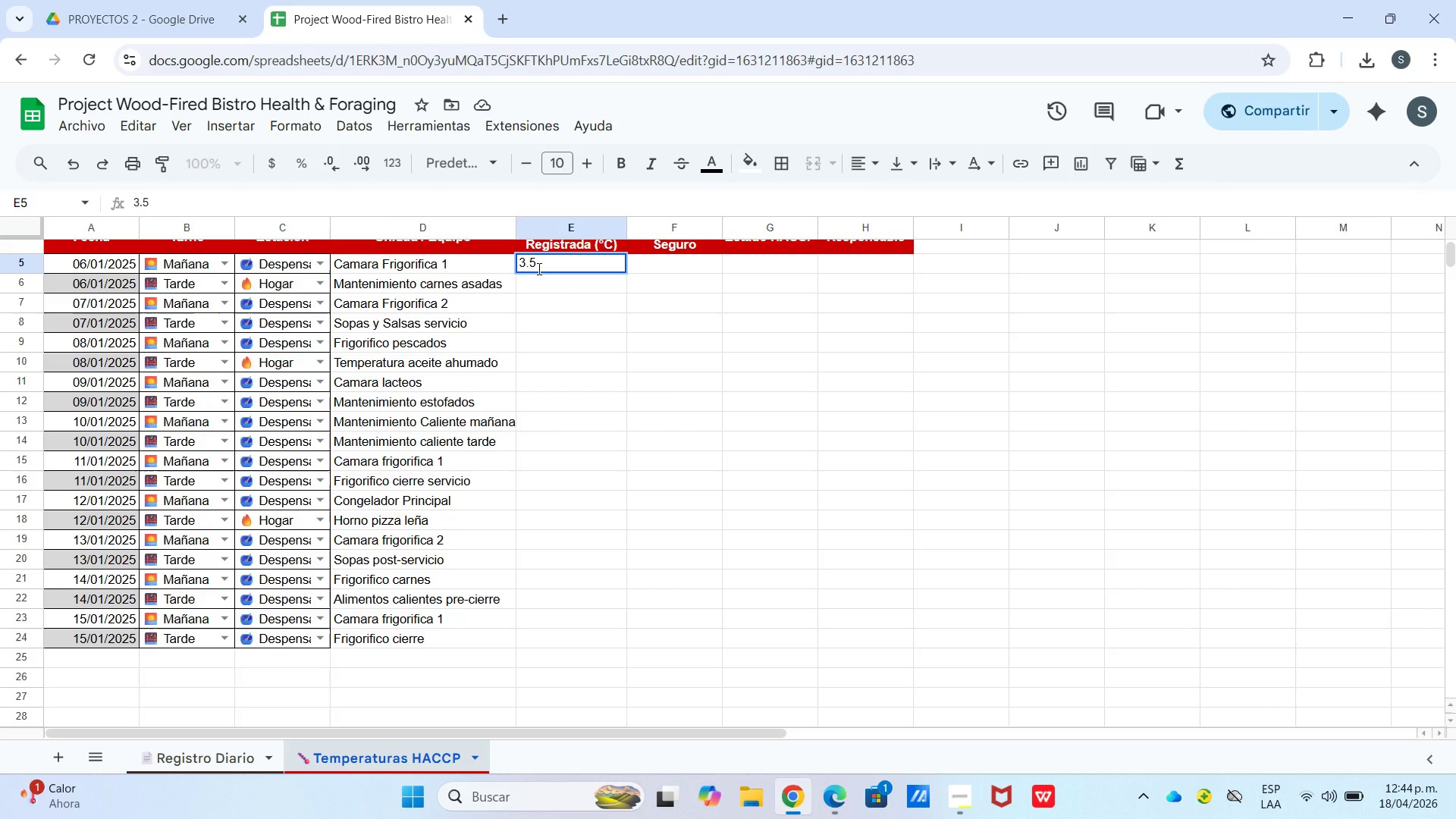 
key(Enter)
 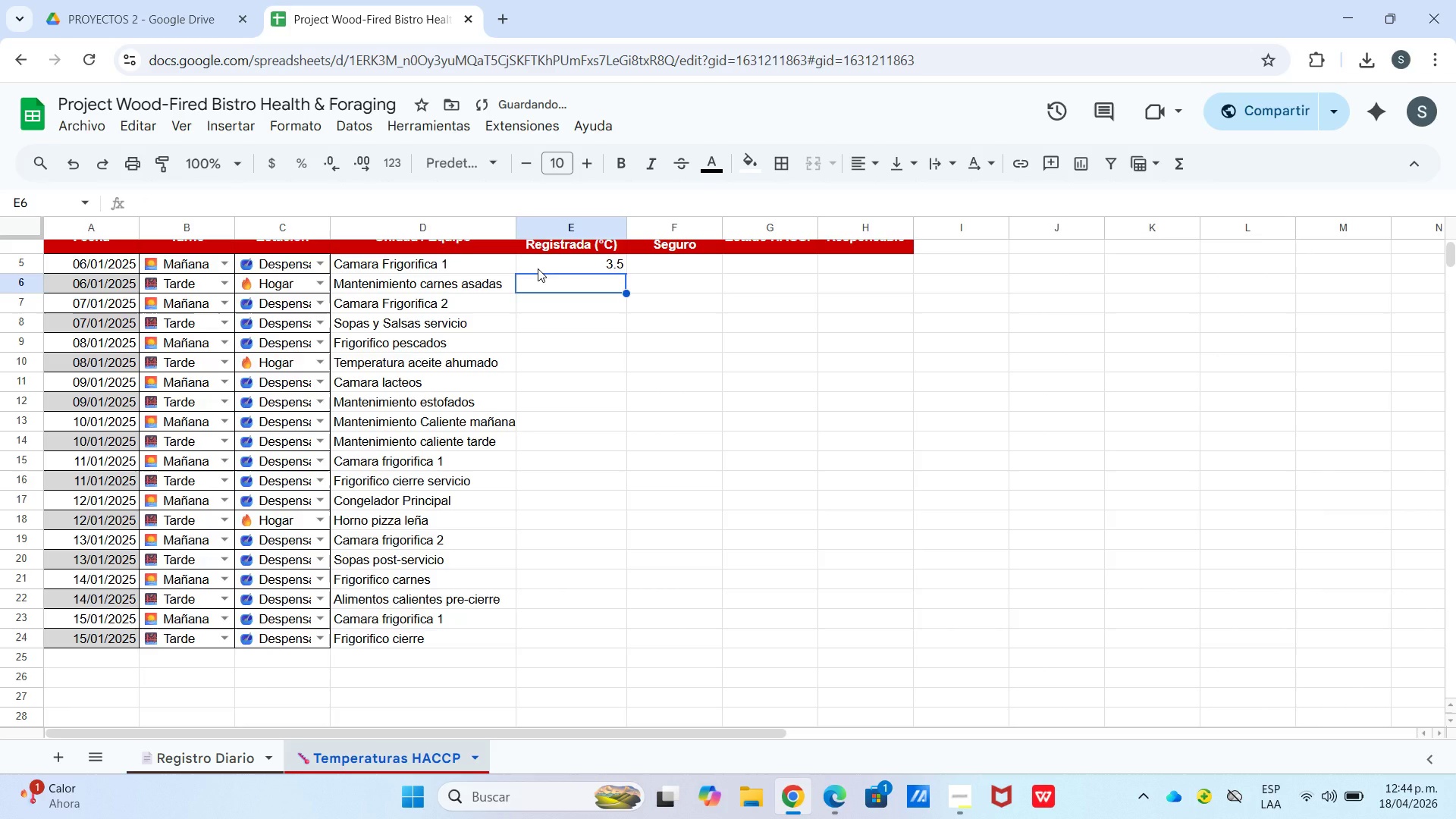 
key(Numpad7)
 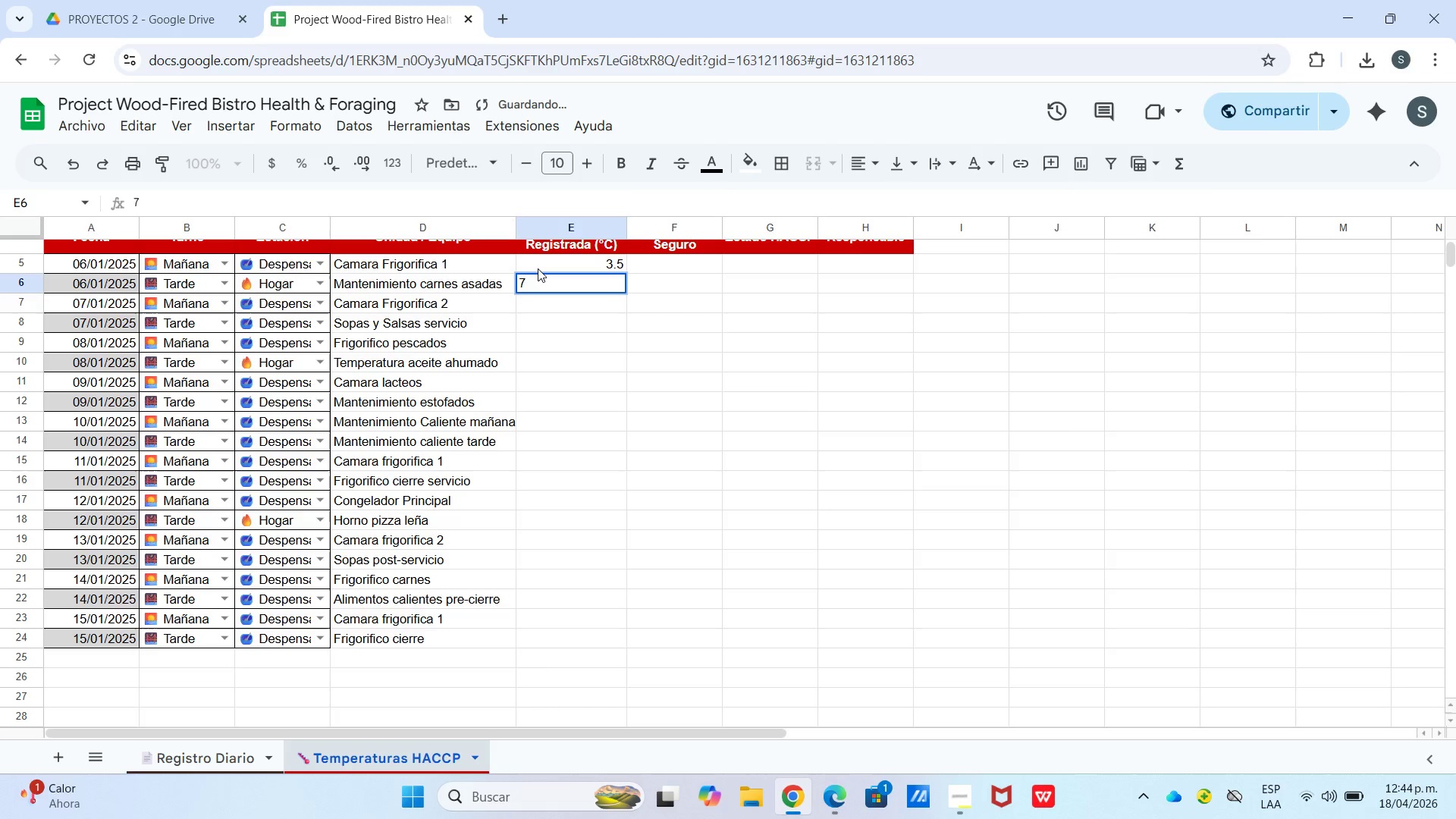 
key(Numpad6)
 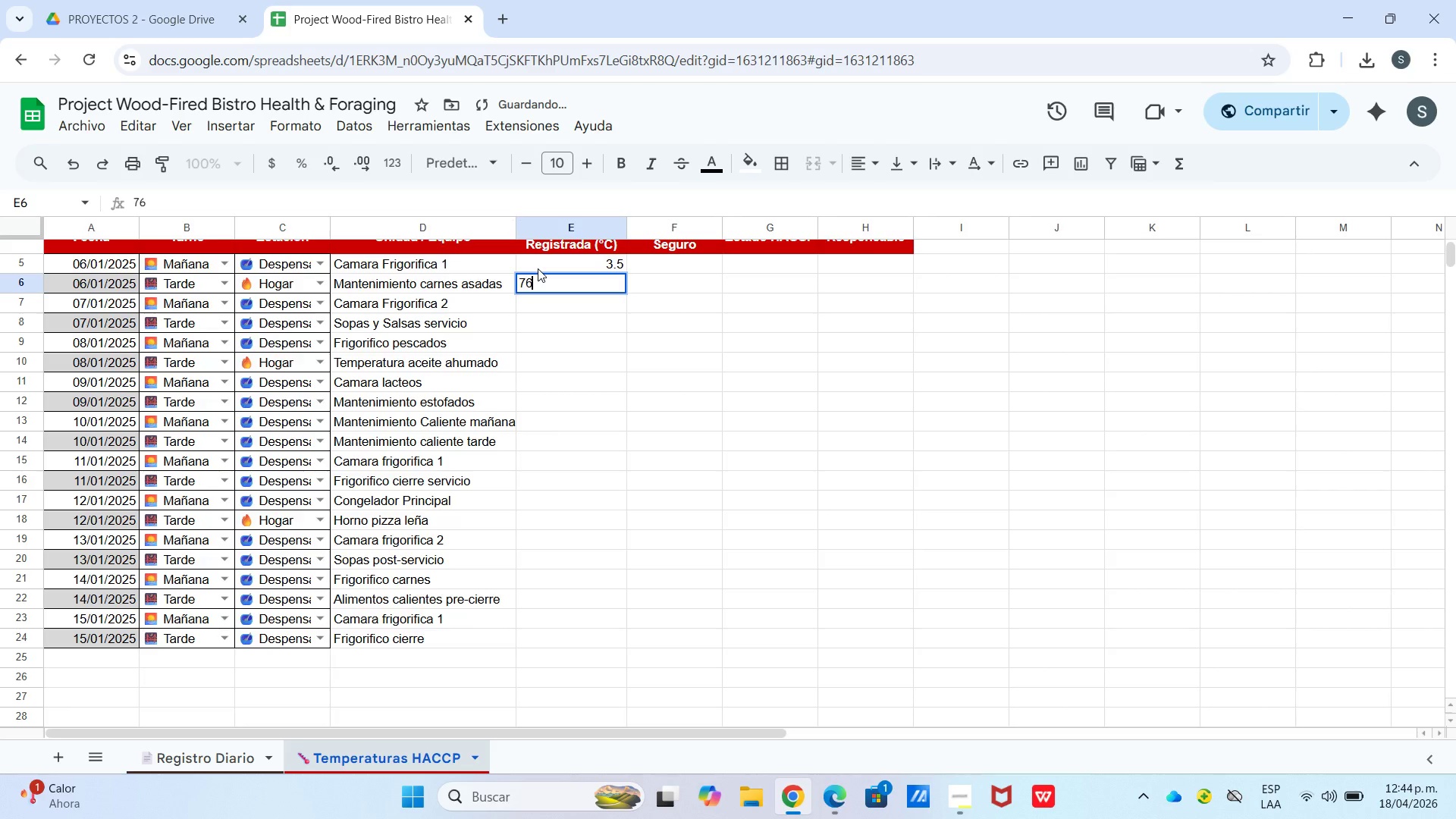 
key(Enter)
 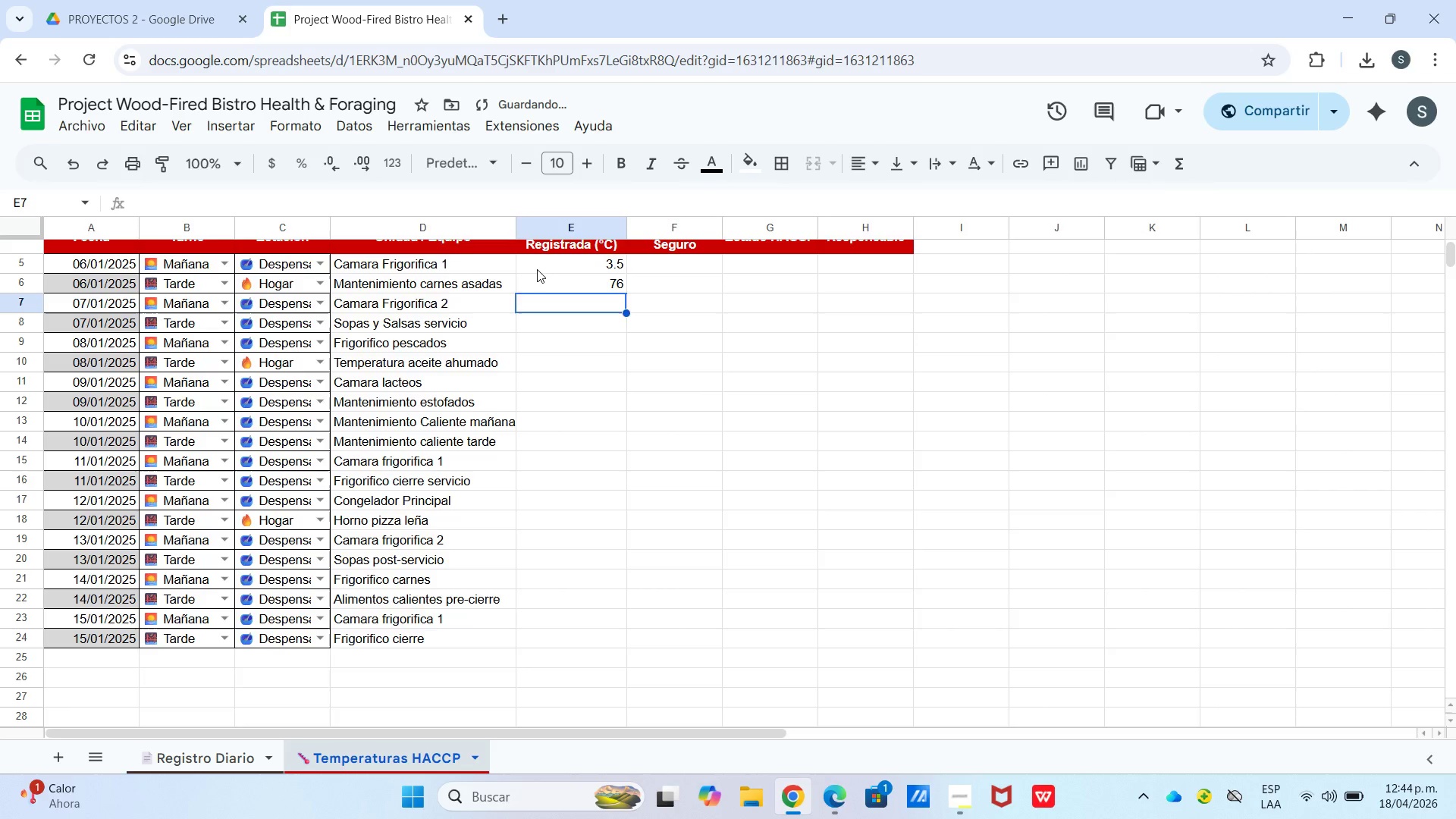 
key(Numpad2)
 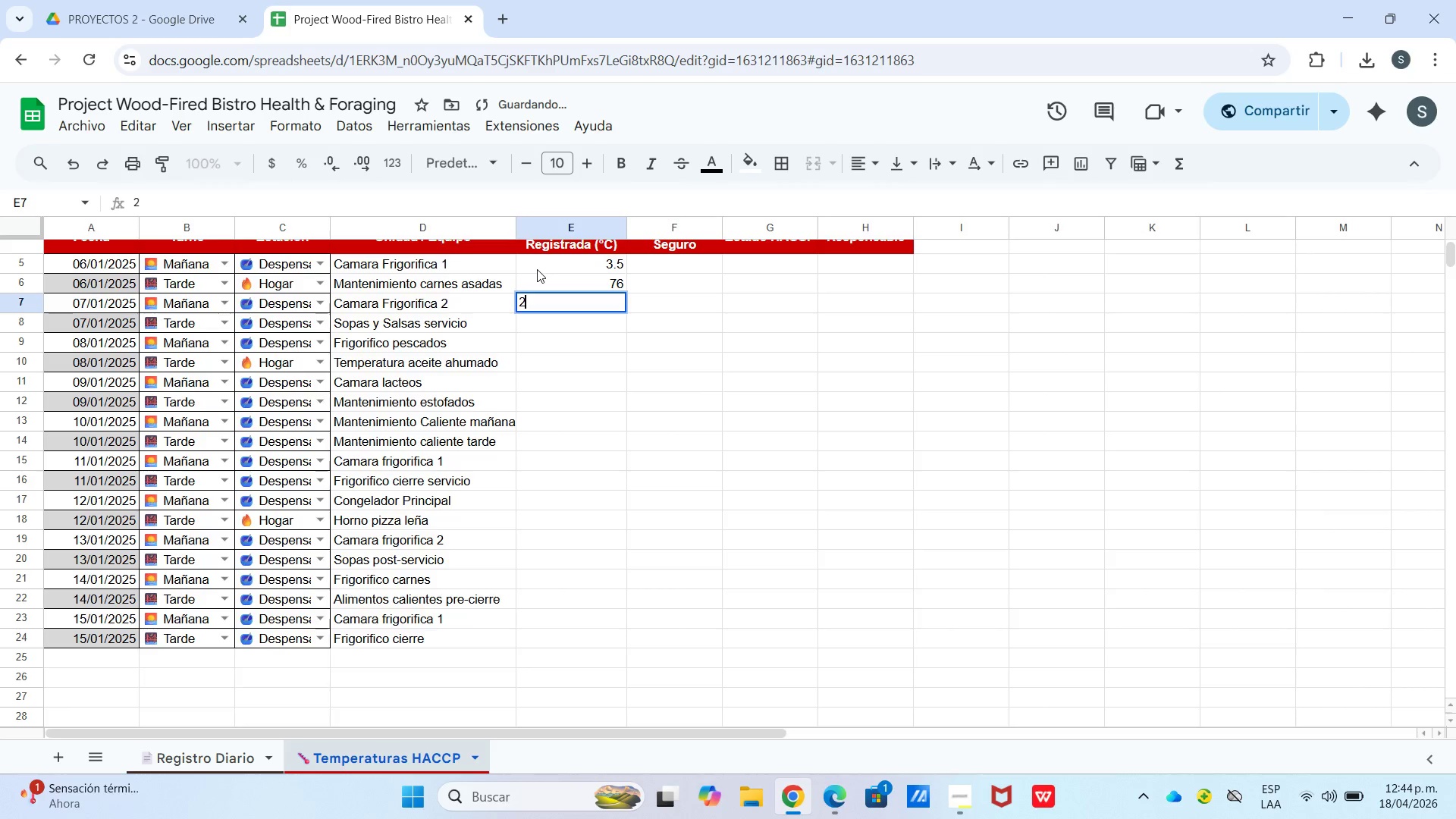 
key(NumpadDecimal)
 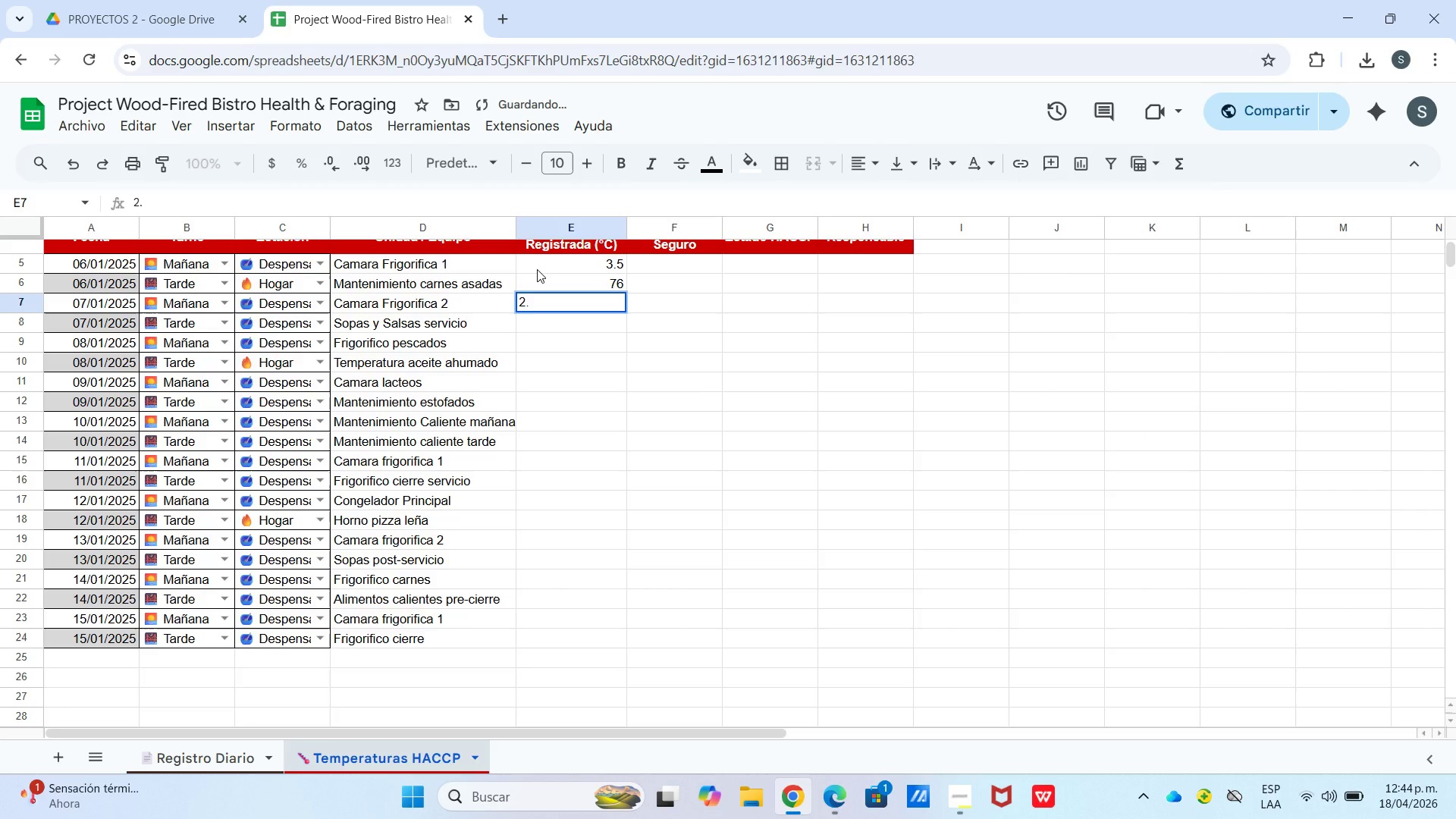 
key(Numpad1)
 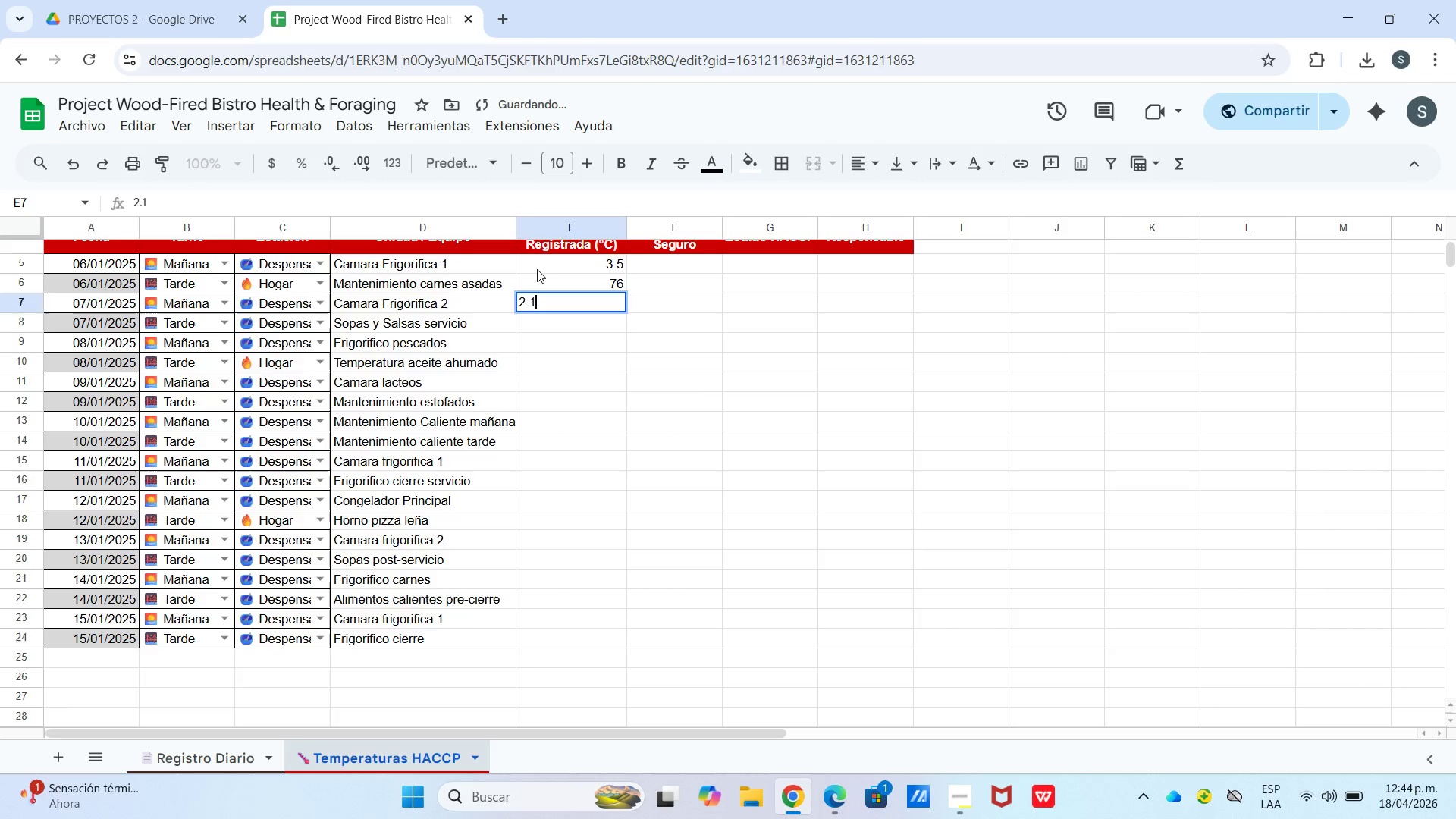 
key(Enter)
 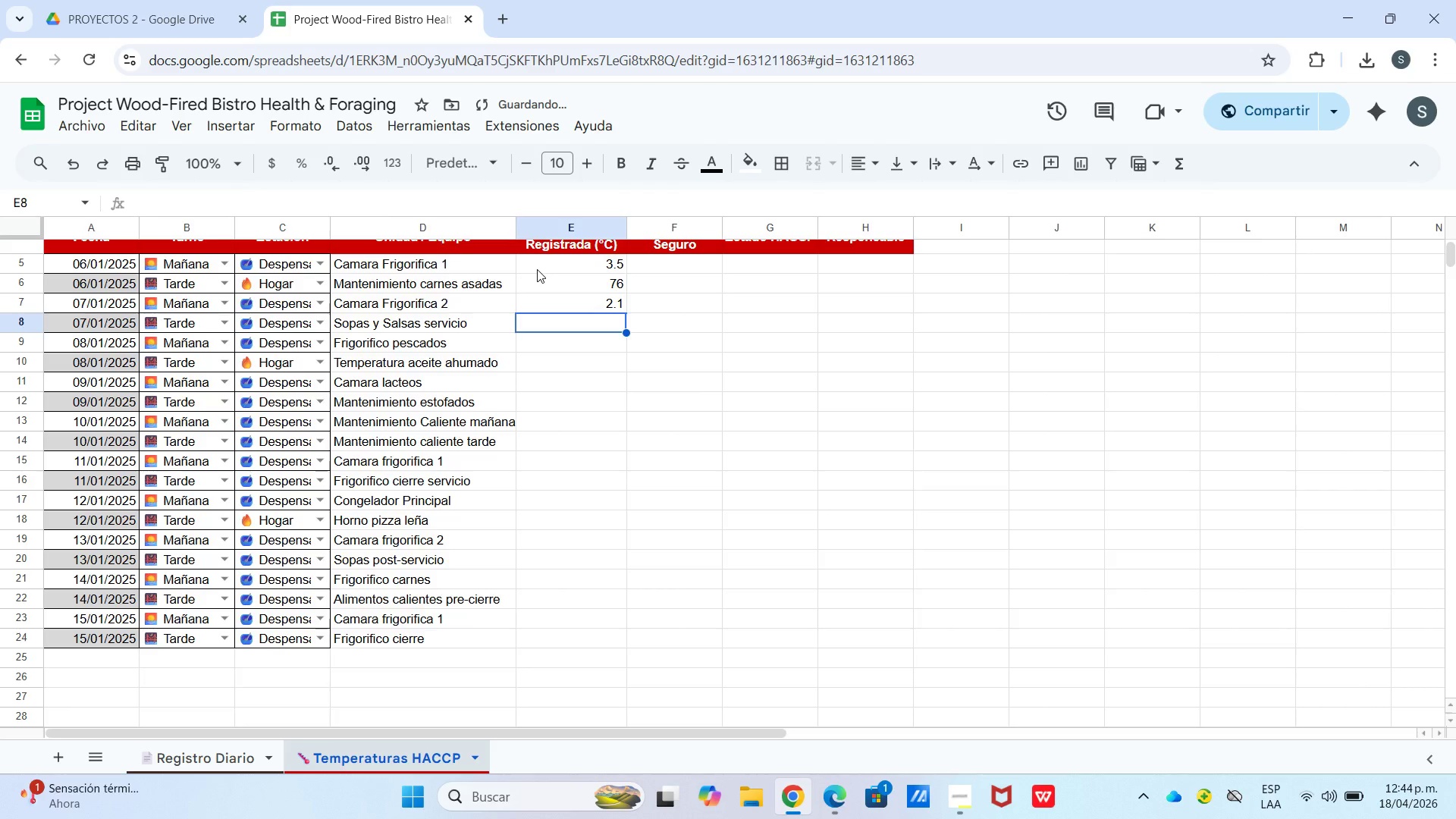 
key(Numpad5)
 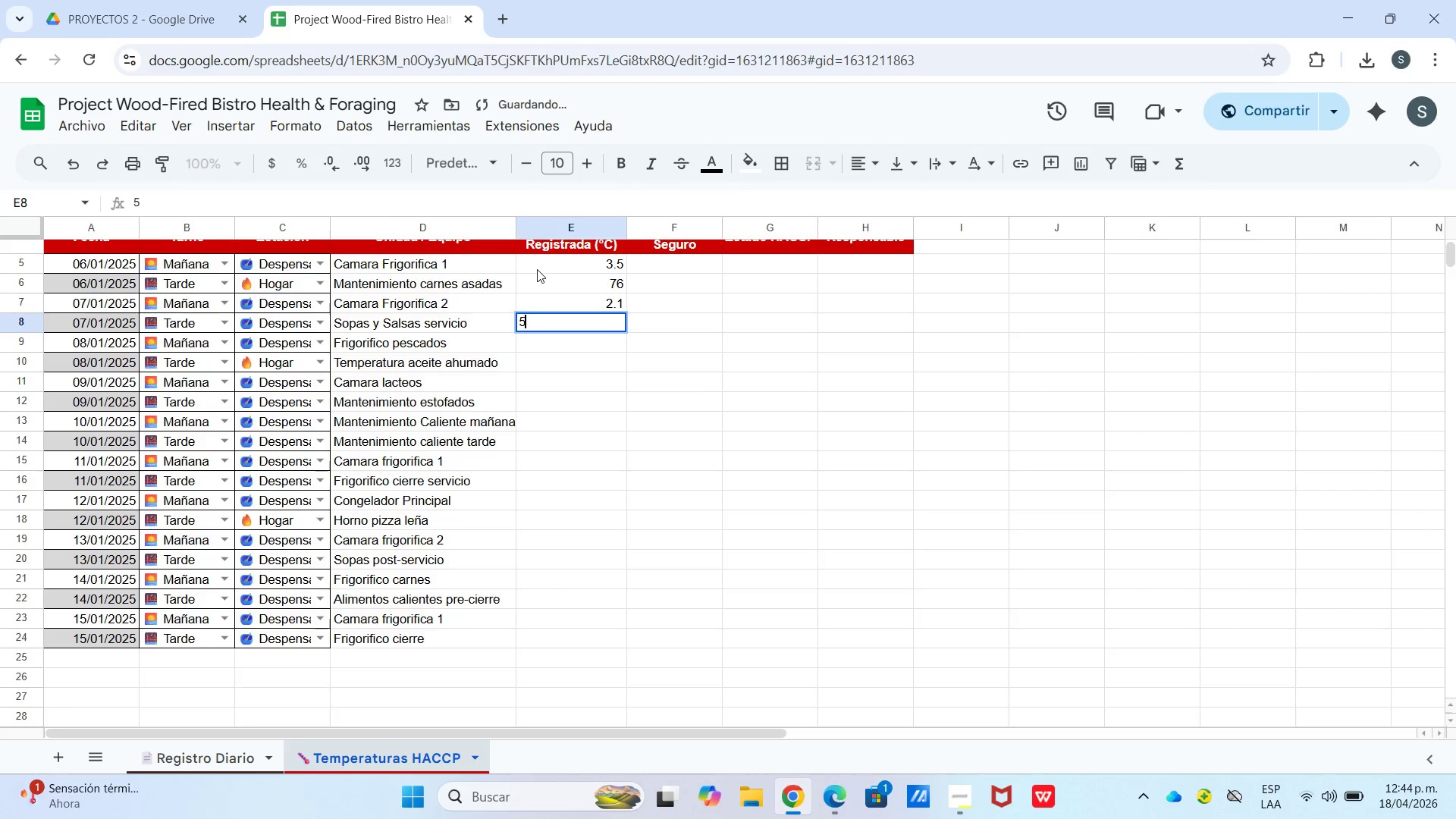 
key(Numpad5)
 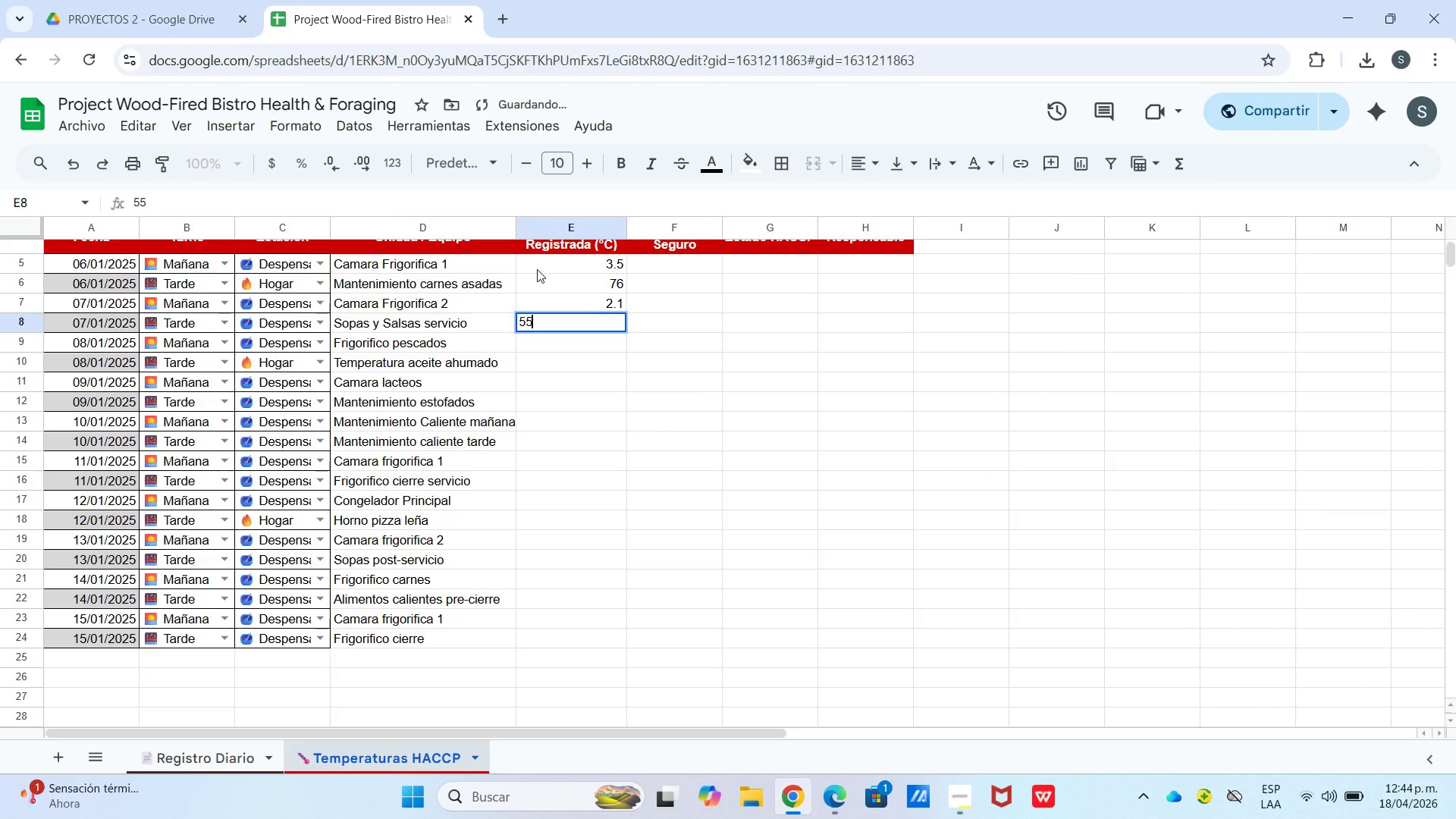 
key(Enter)
 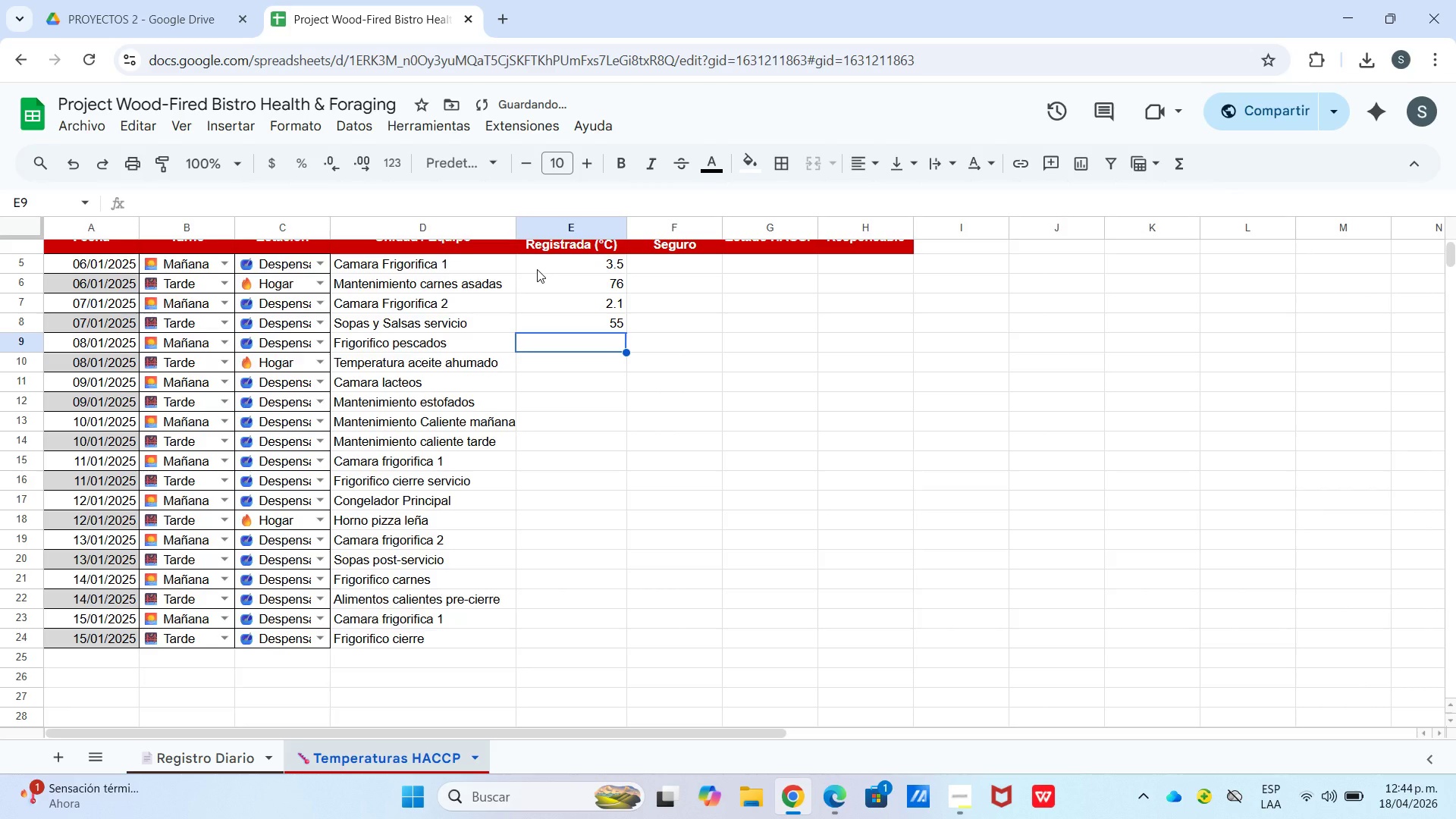 
key(Numpad5)
 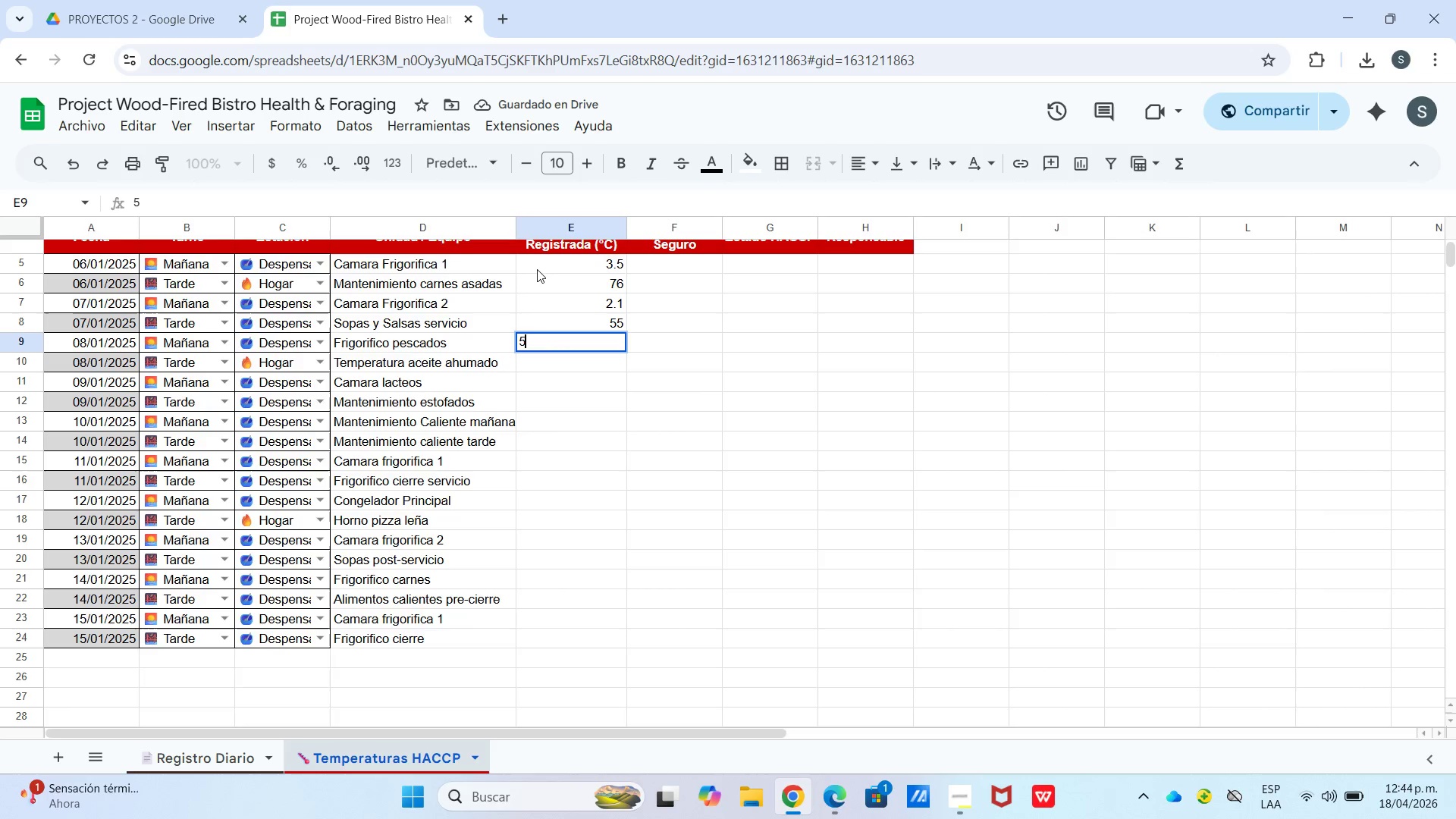 
key(NumpadDecimal)
 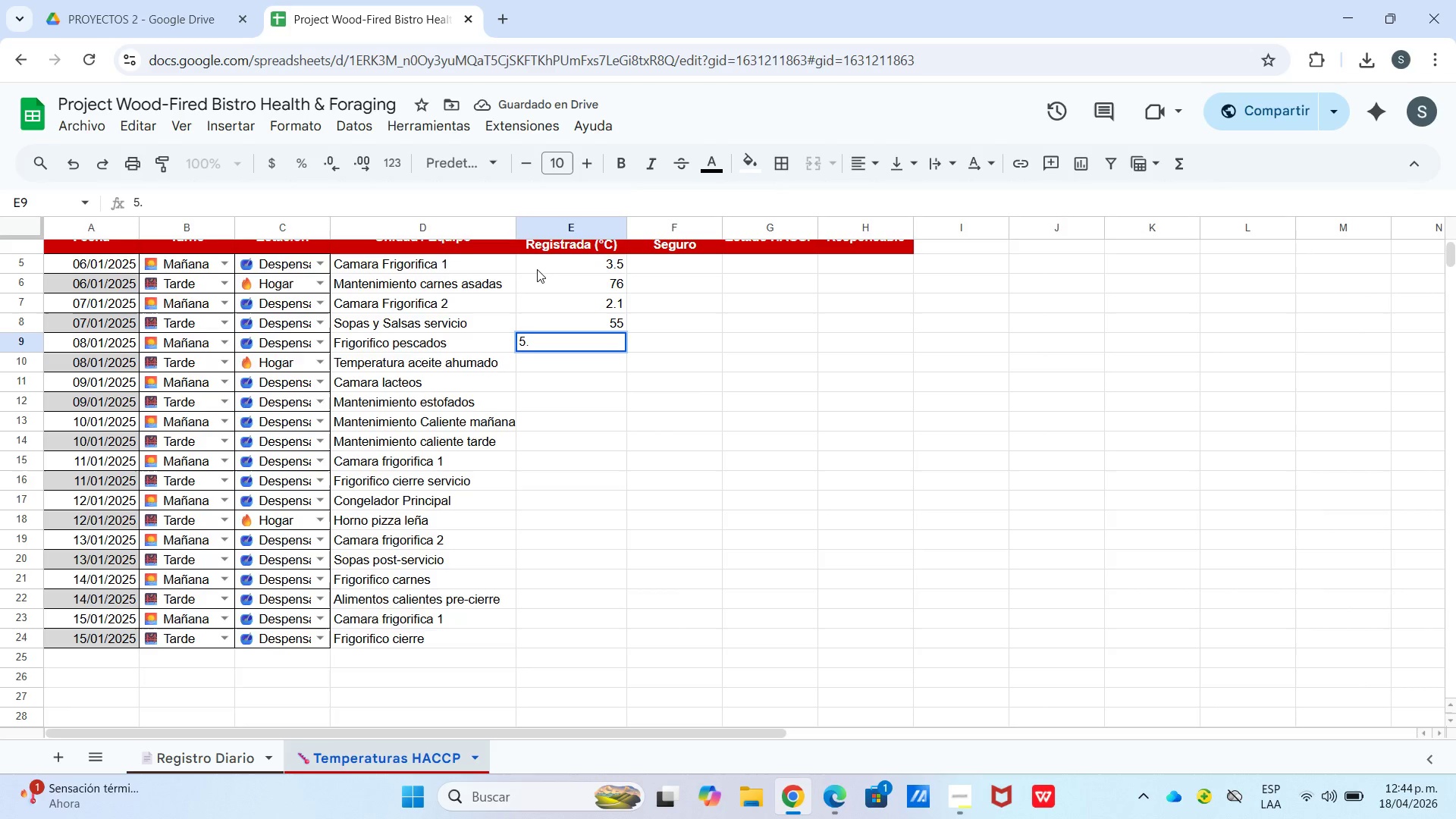 
key(Numpad2)
 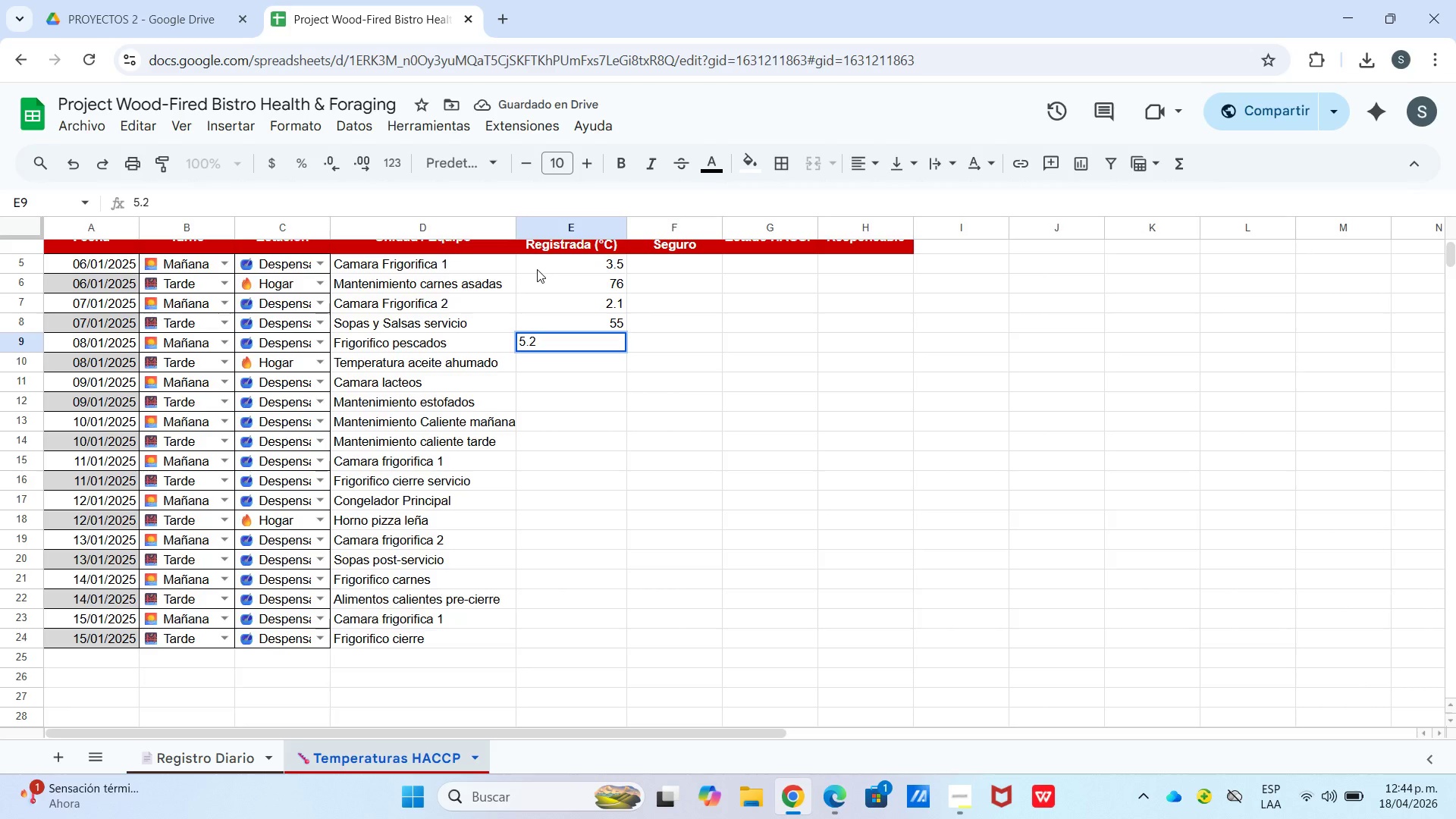 
key(Enter)
 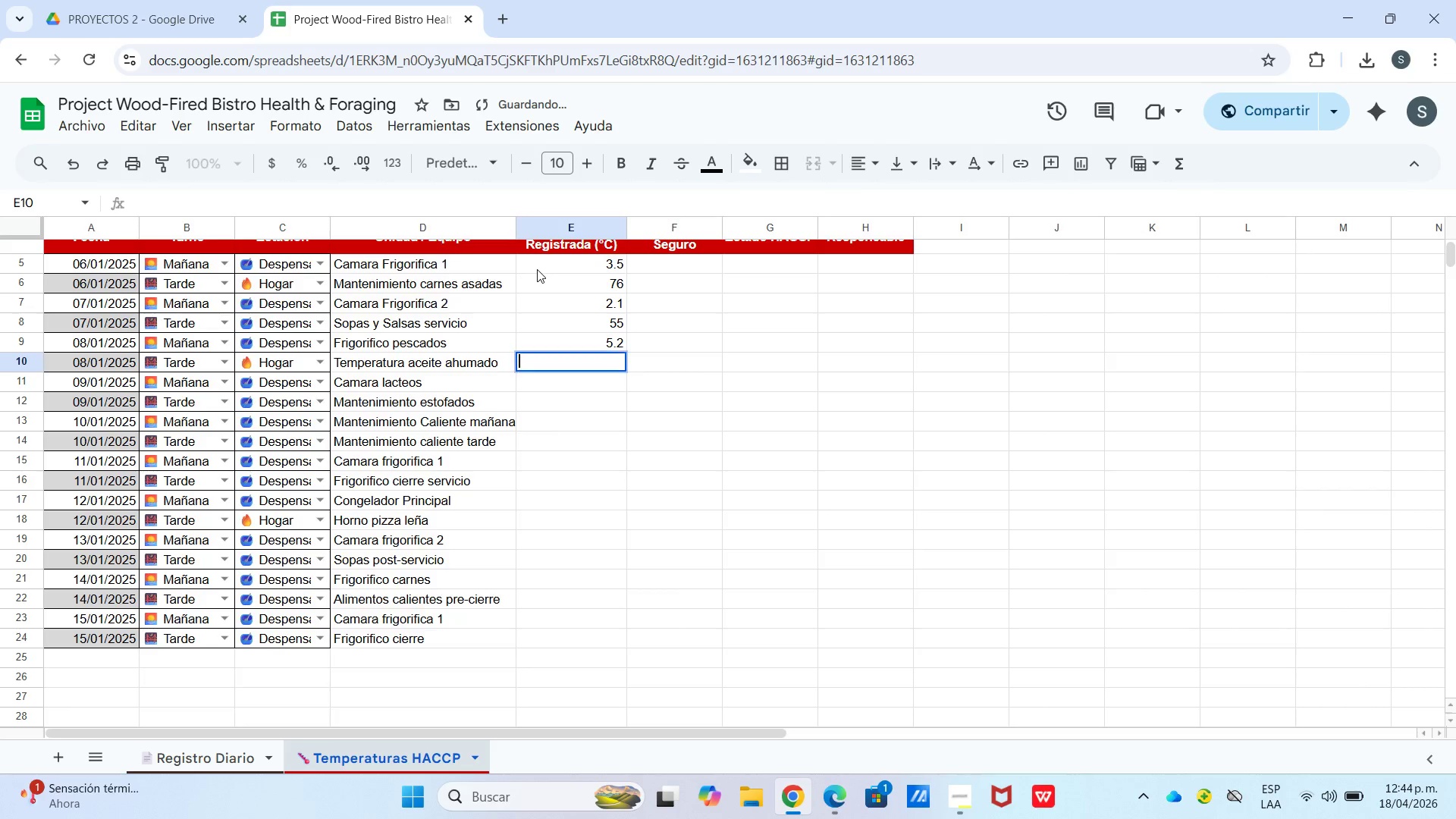 
key(Enter)
 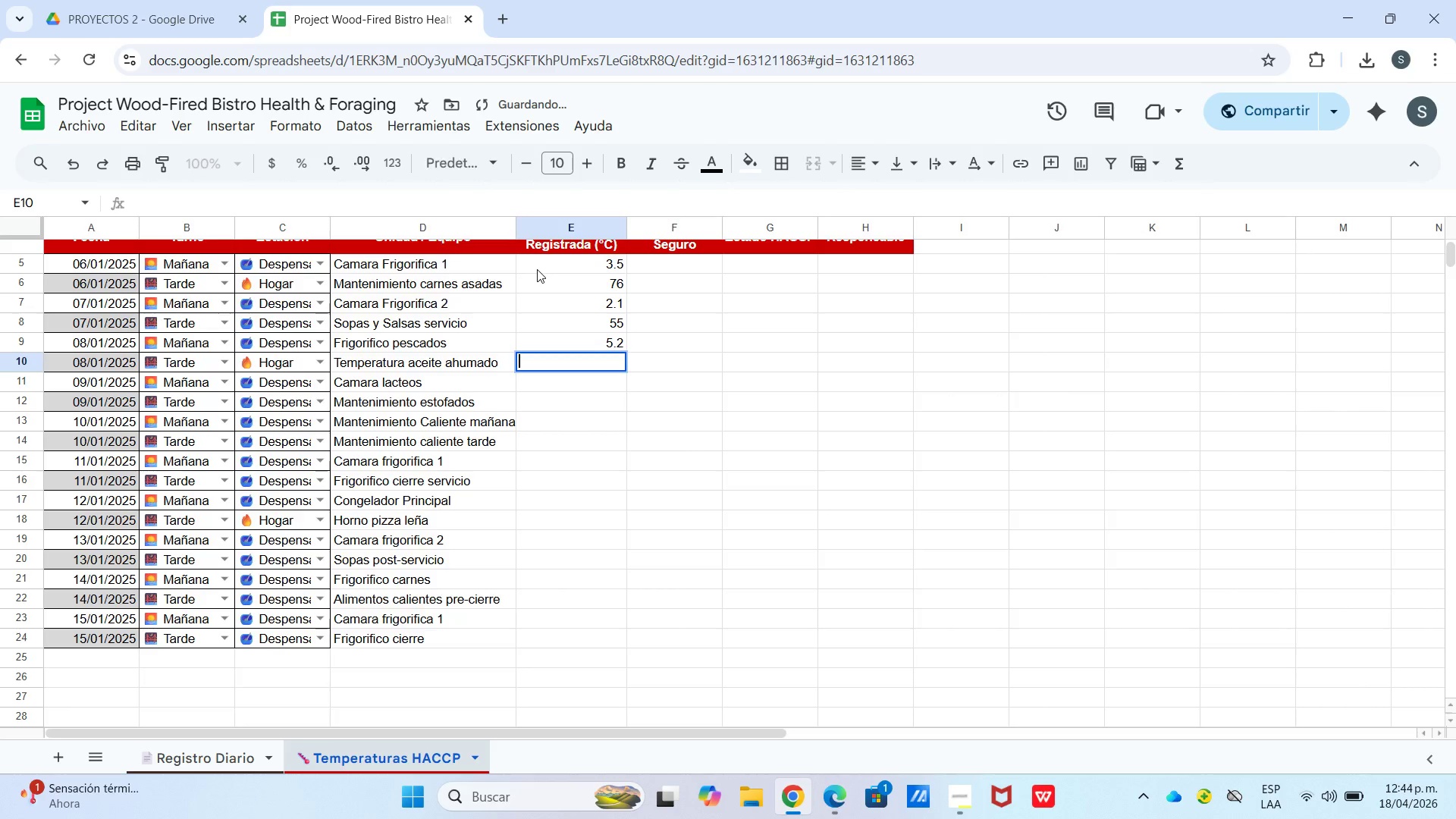 
key(Enter)
 